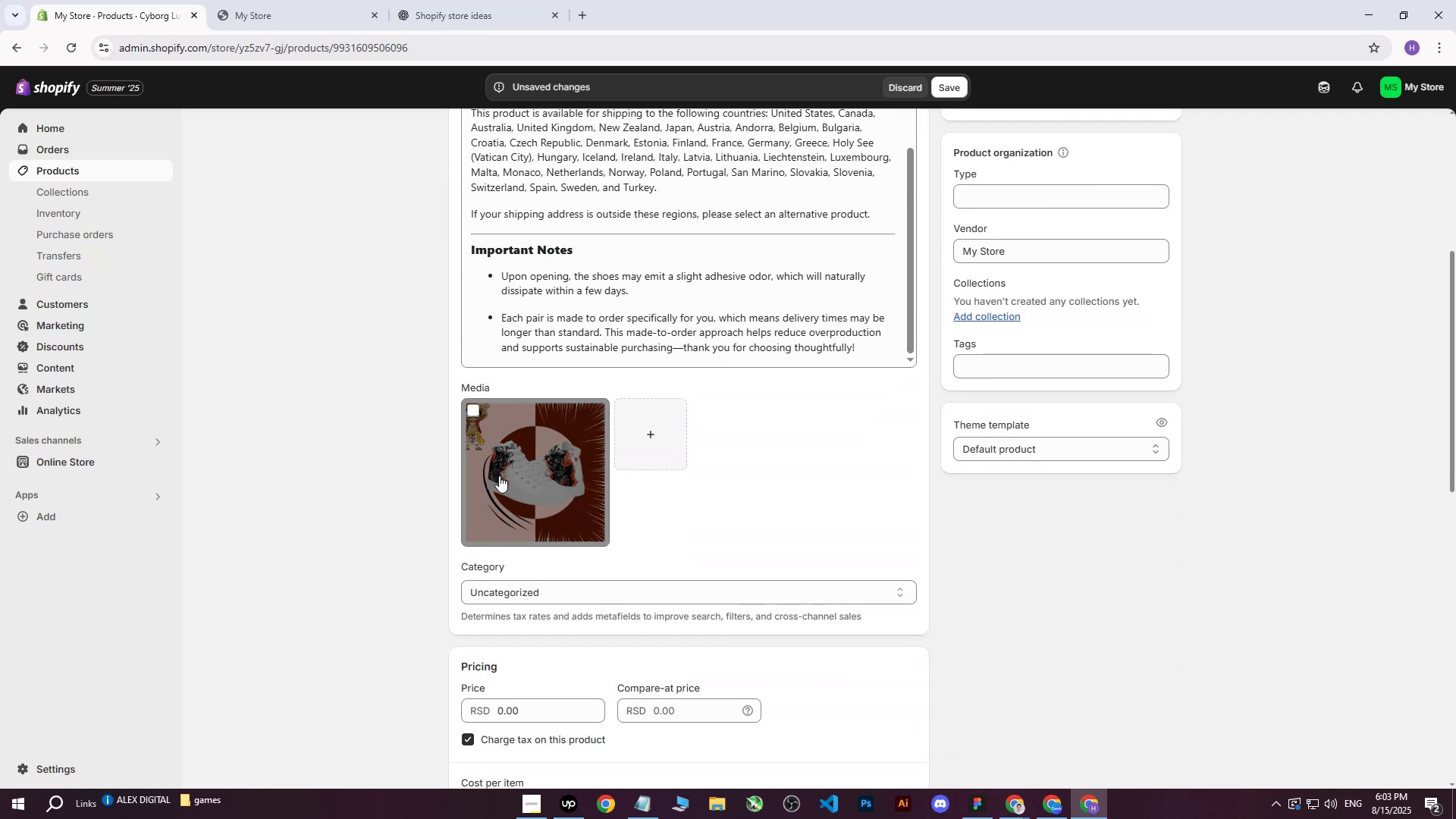 
left_click([500, 476])
 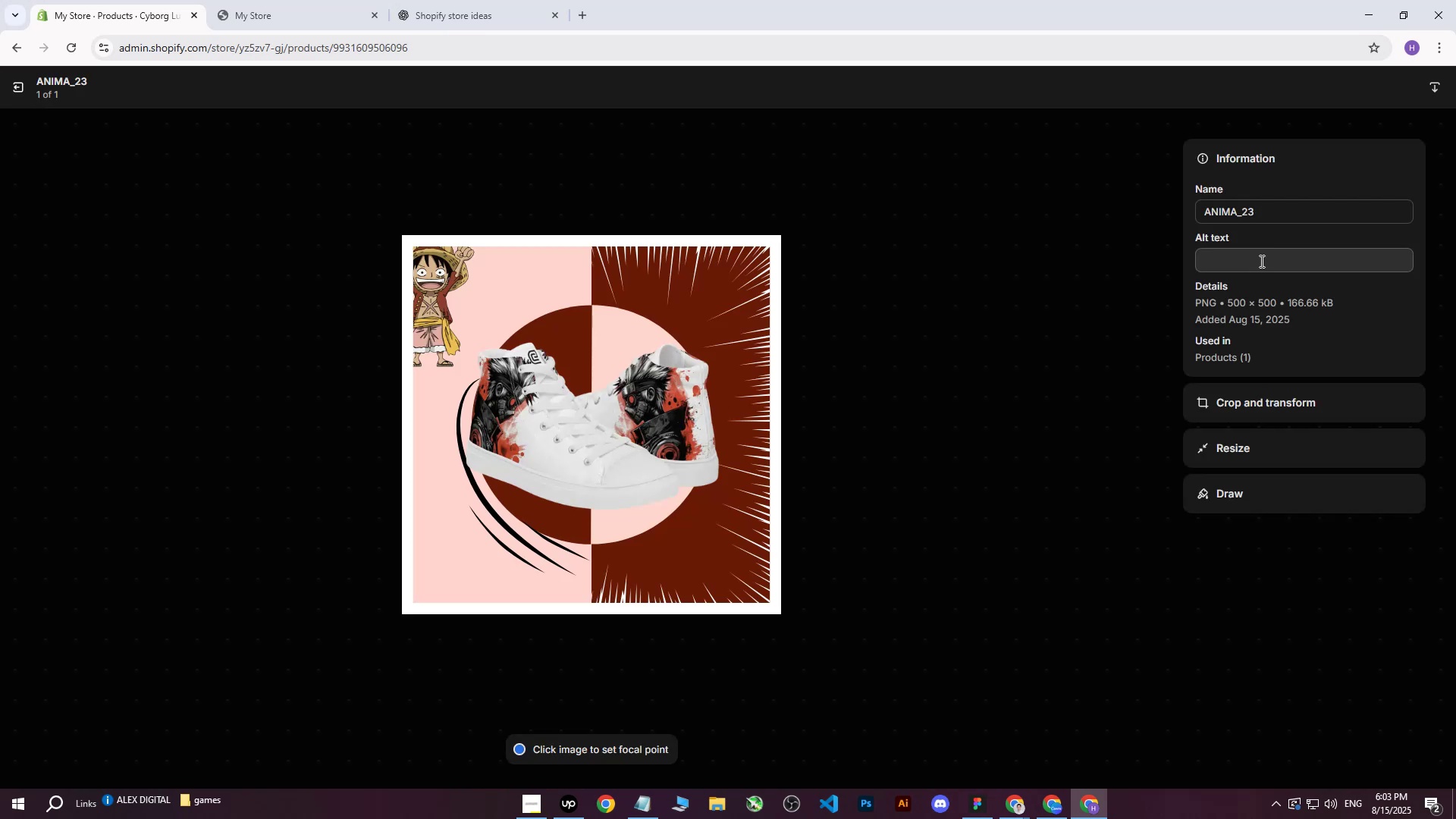 
left_click([1261, 261])
 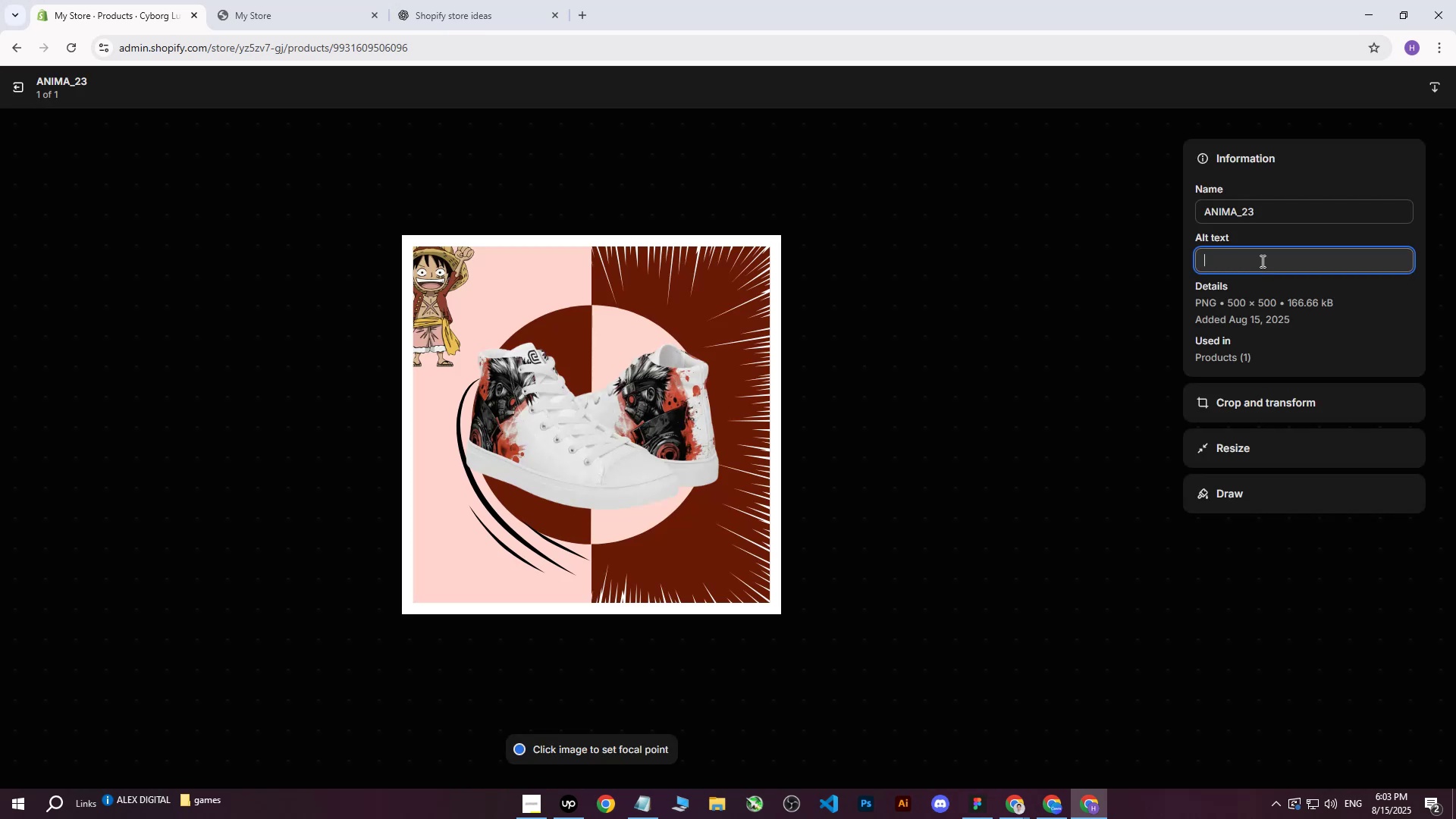 
key(Control+ControlLeft)
 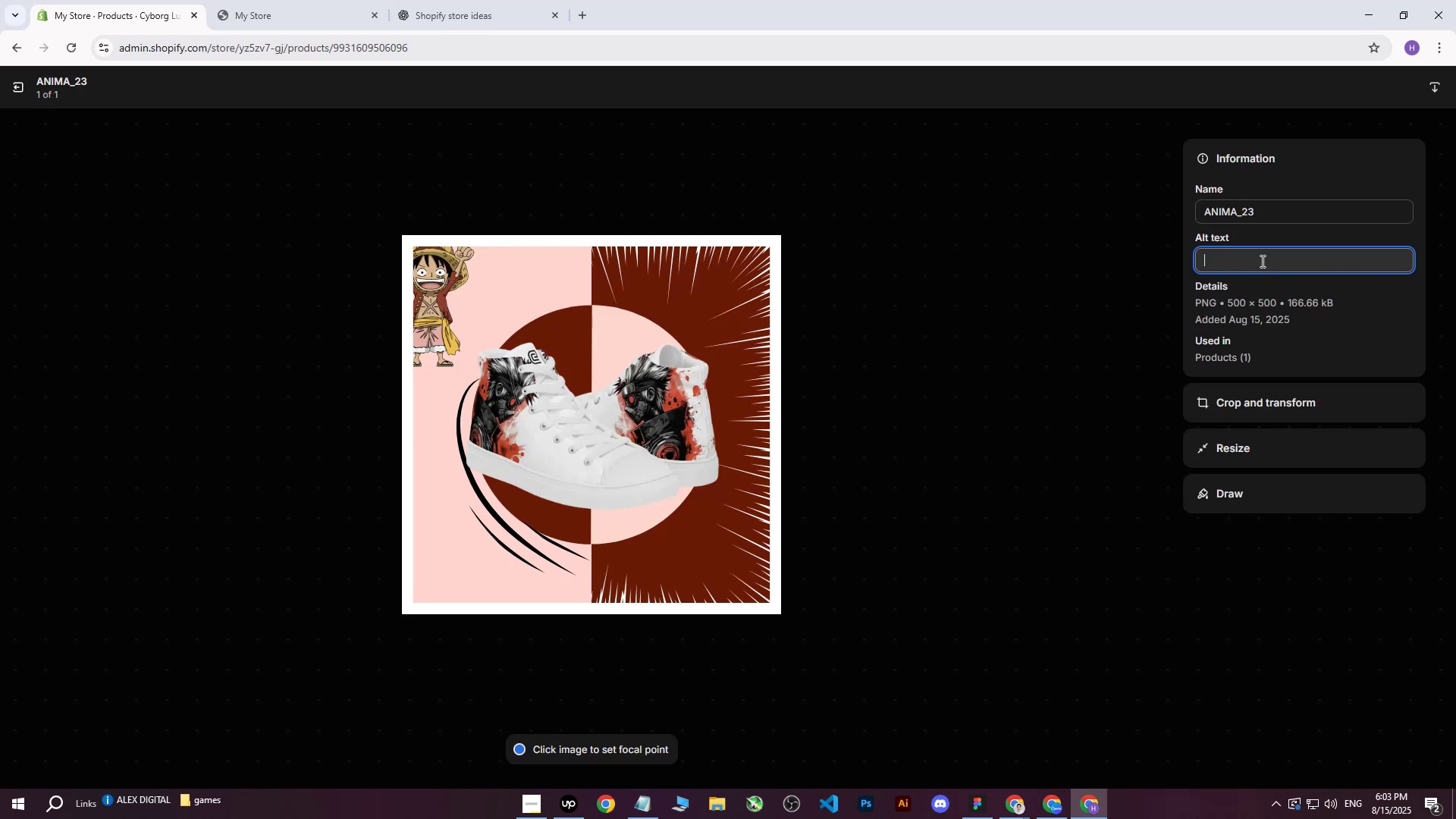 
key(Control+V)
 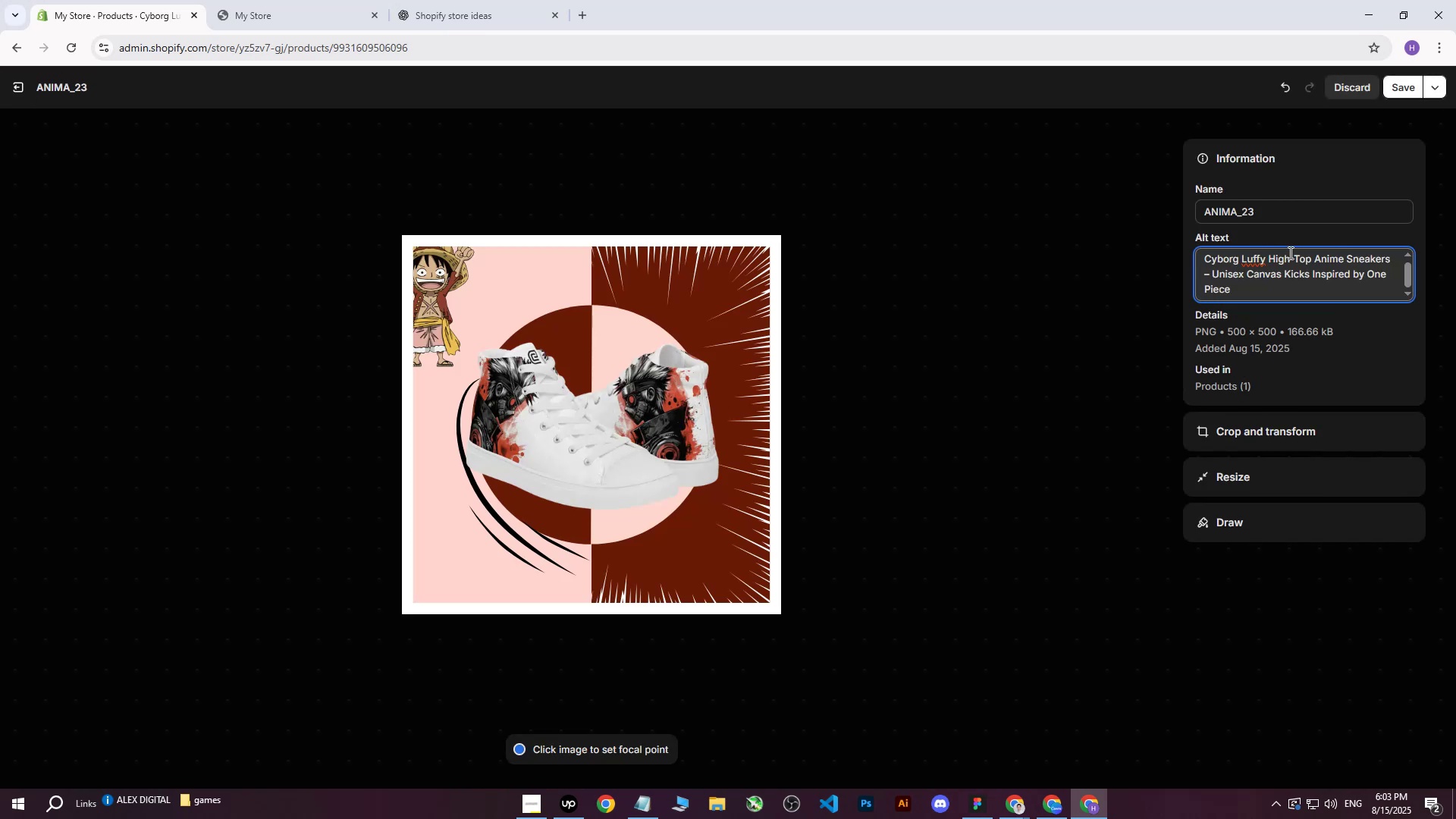 
left_click_drag(start_coordinate=[1263, 290], to_coordinate=[1279, 283])
 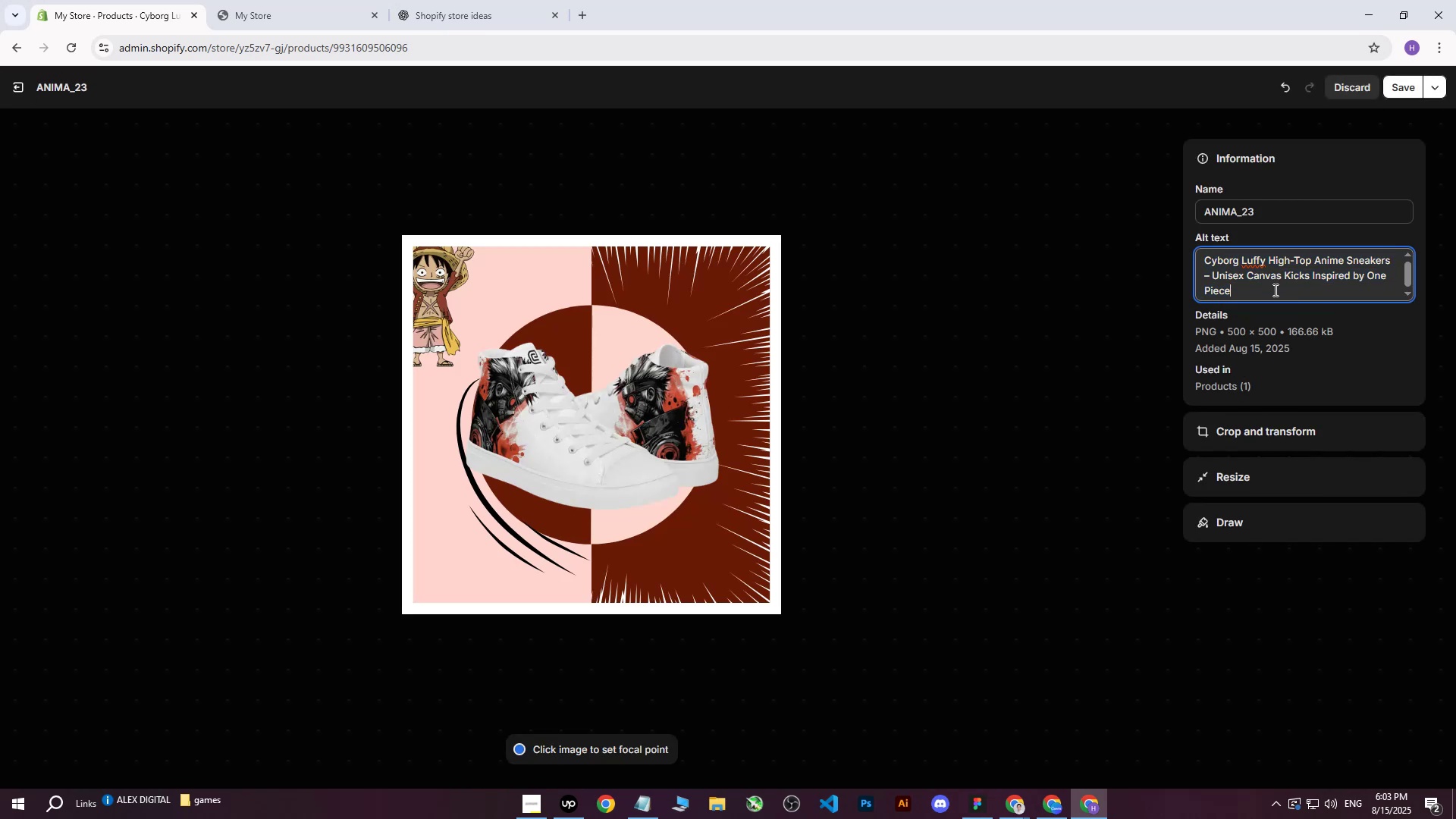 
left_click([1274, 290])
 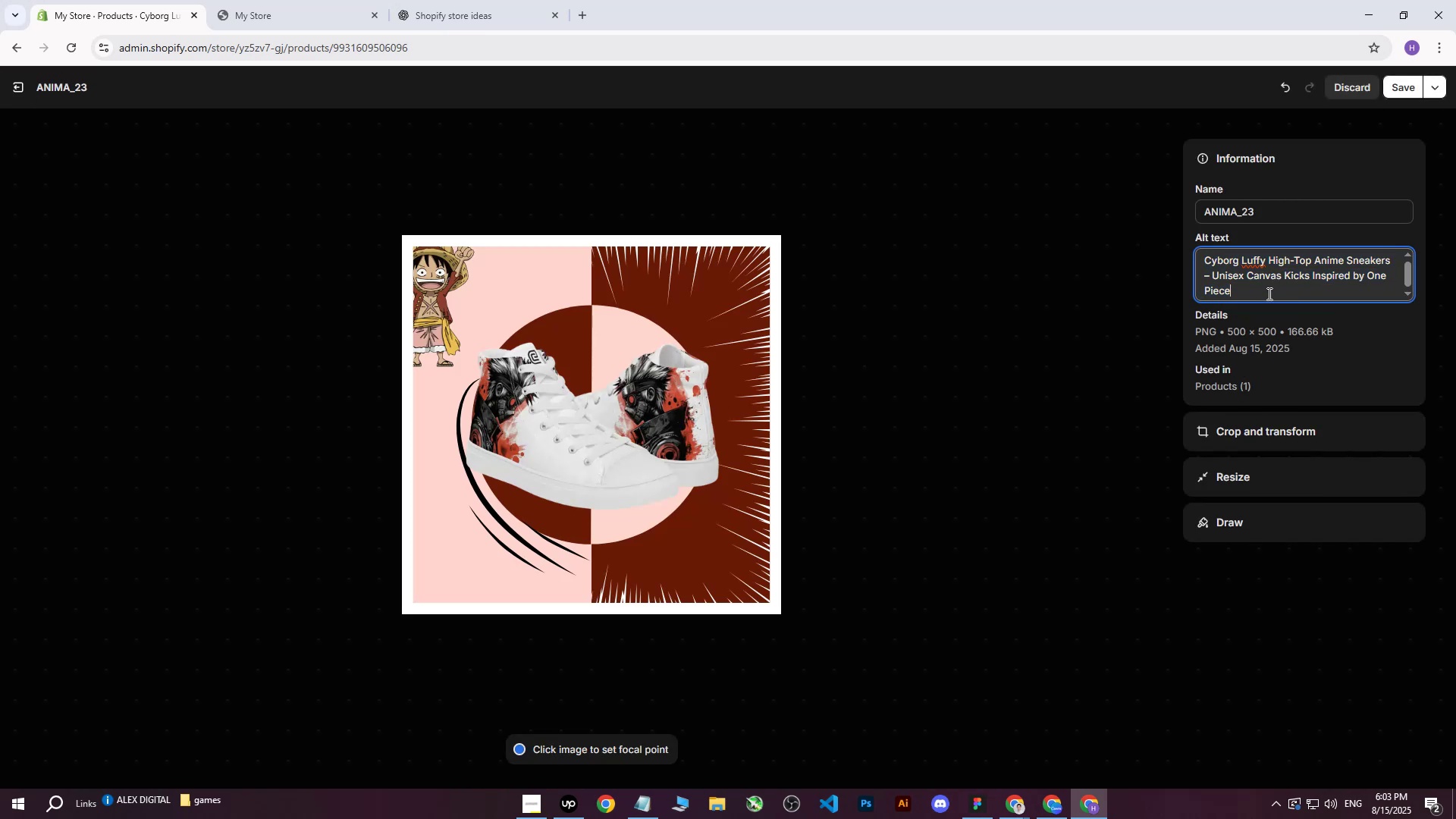 
left_click_drag(start_coordinate=[1265, 293], to_coordinate=[1180, 263])
 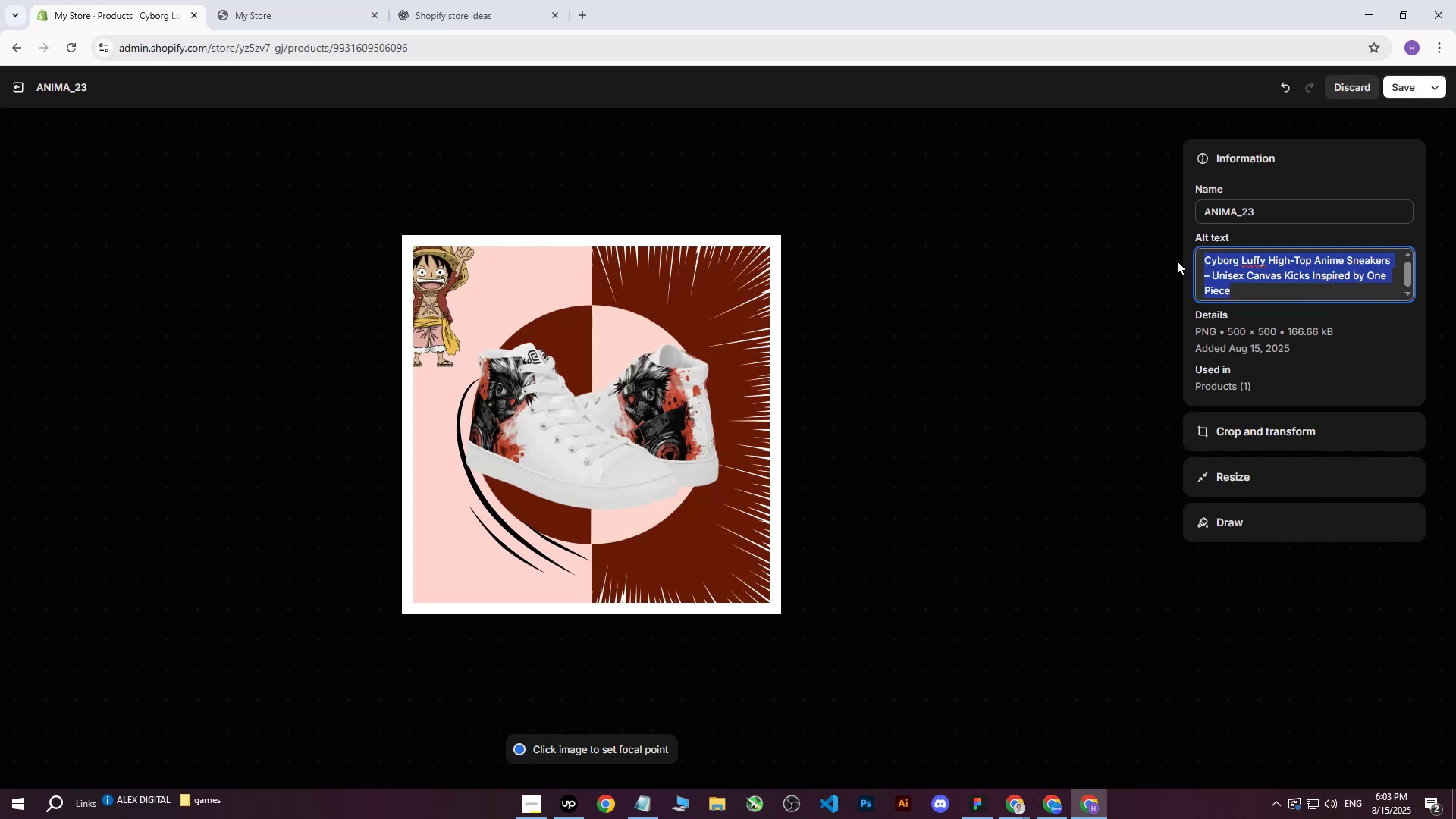 
key(Backspace)
 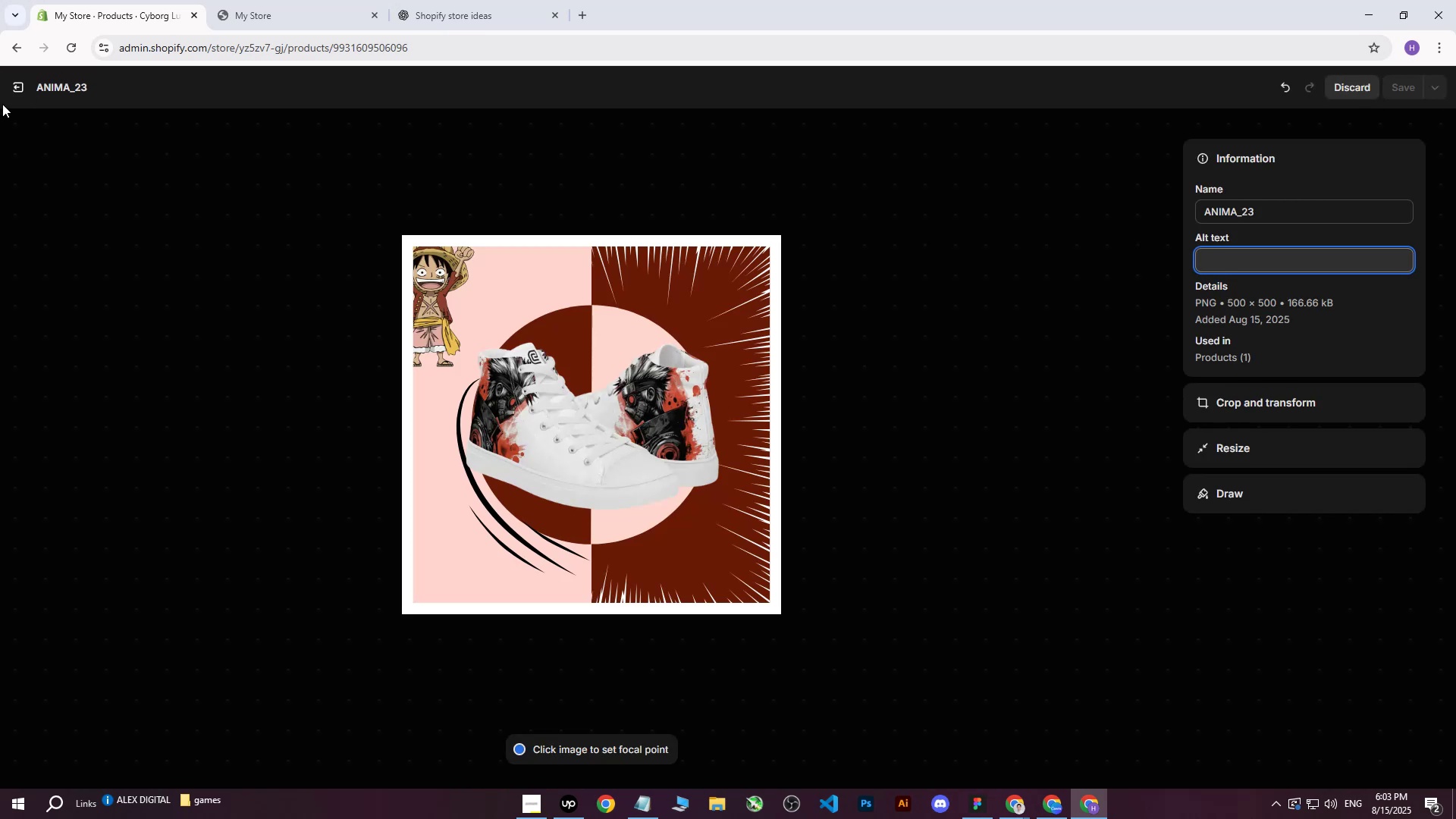 
left_click([16, 85])
 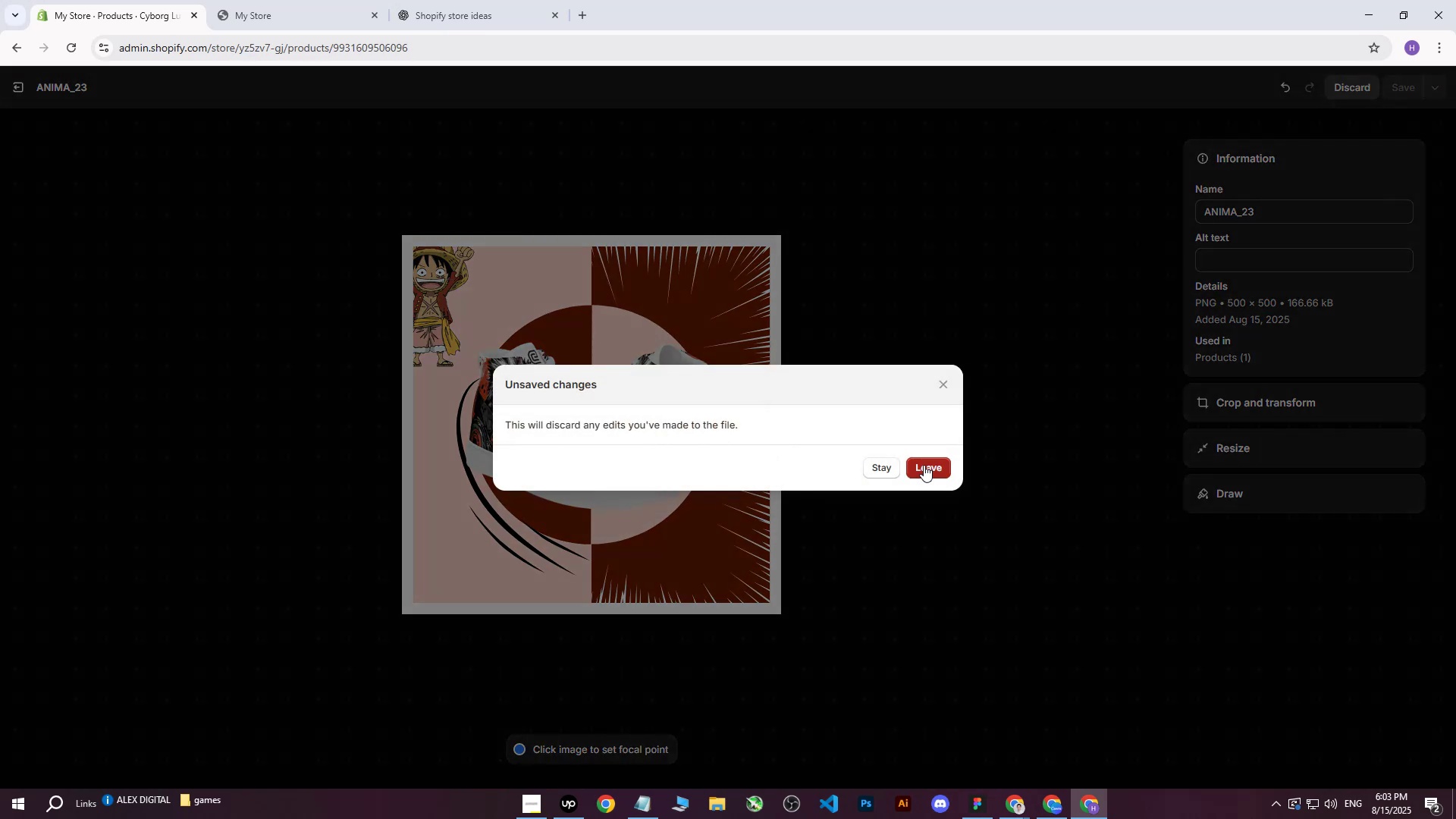 
left_click([927, 464])
 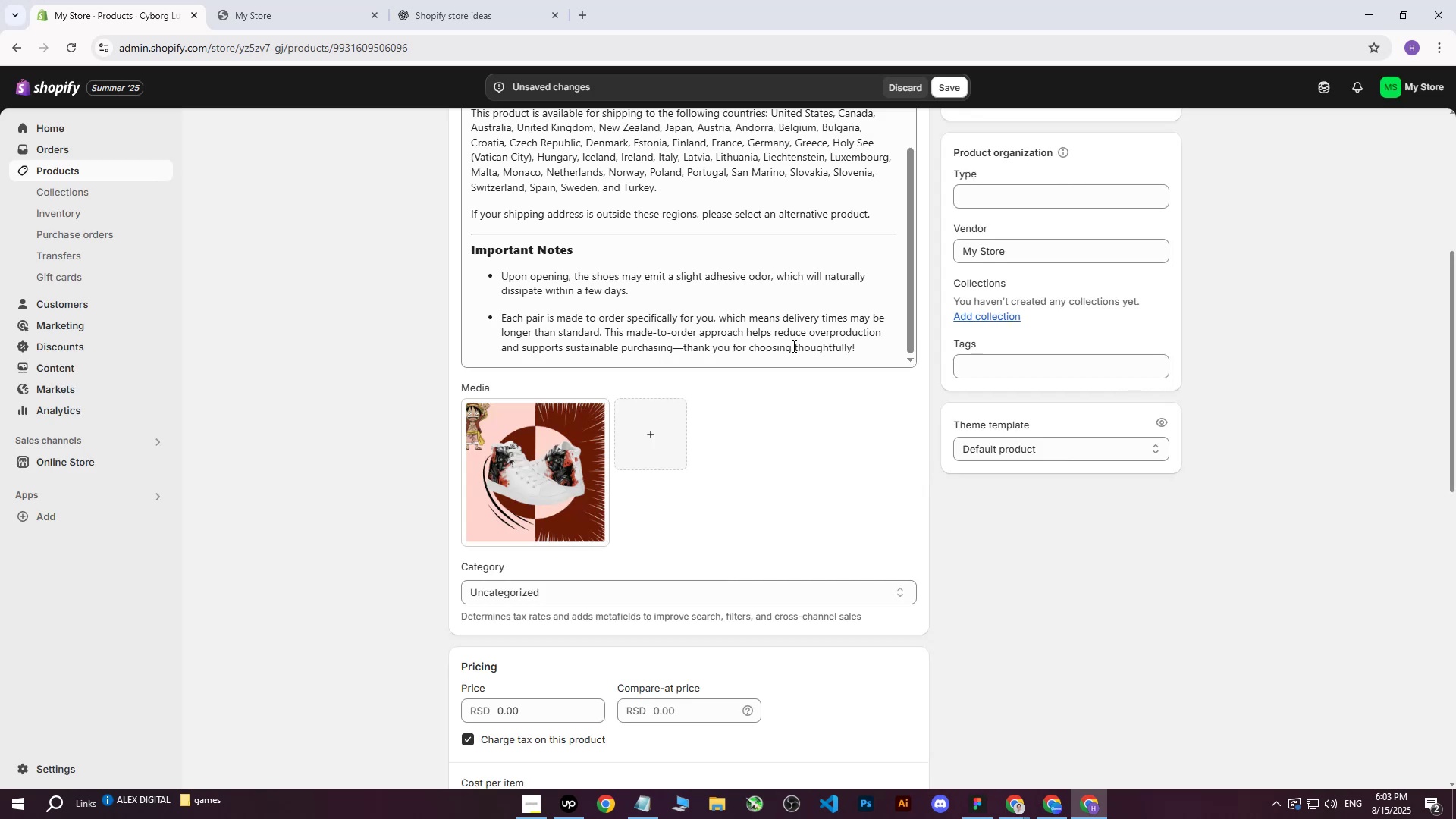 
scroll: coordinate [671, 284], scroll_direction: up, amount: 12.0
 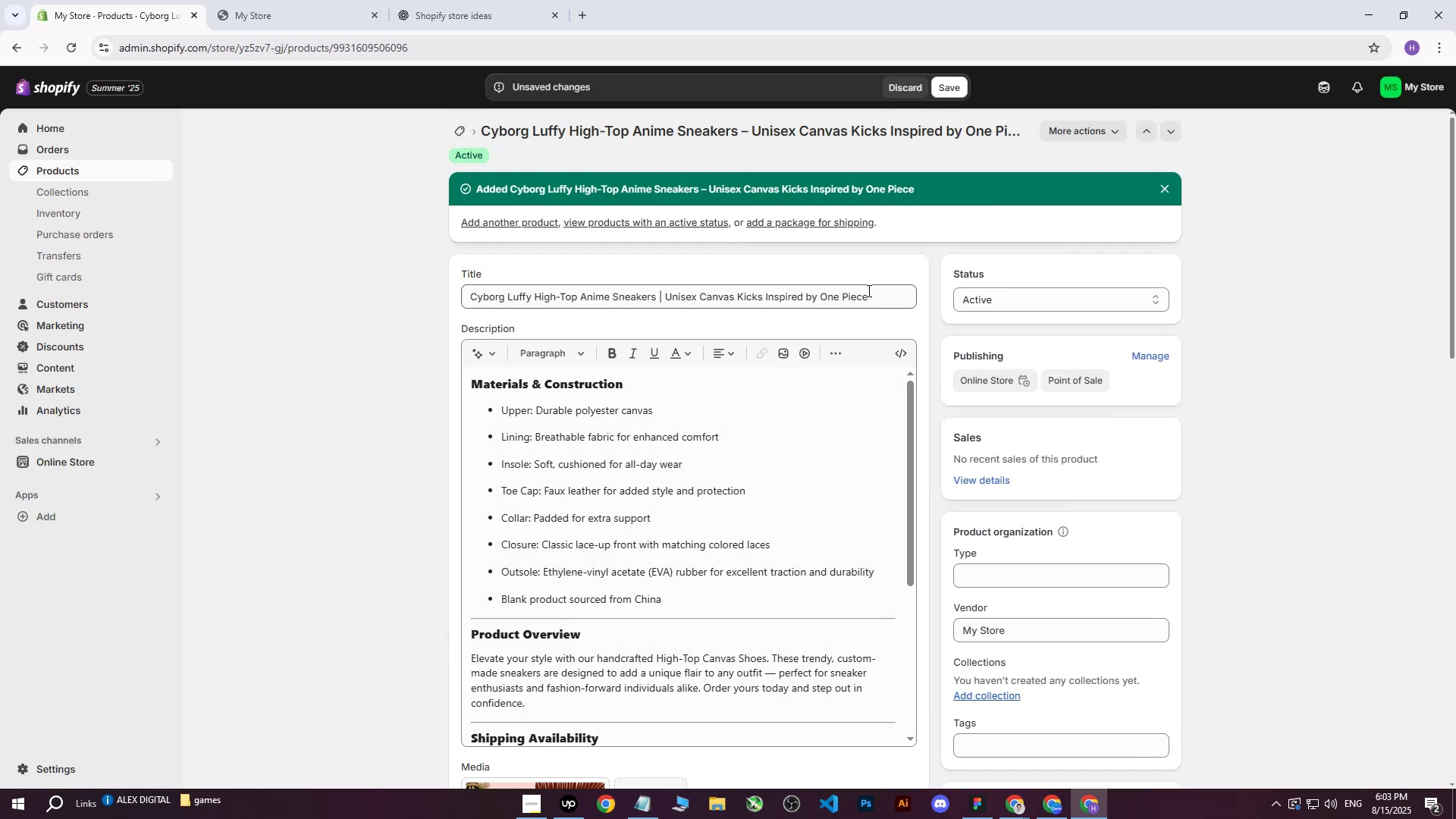 
left_click([871, 290])
 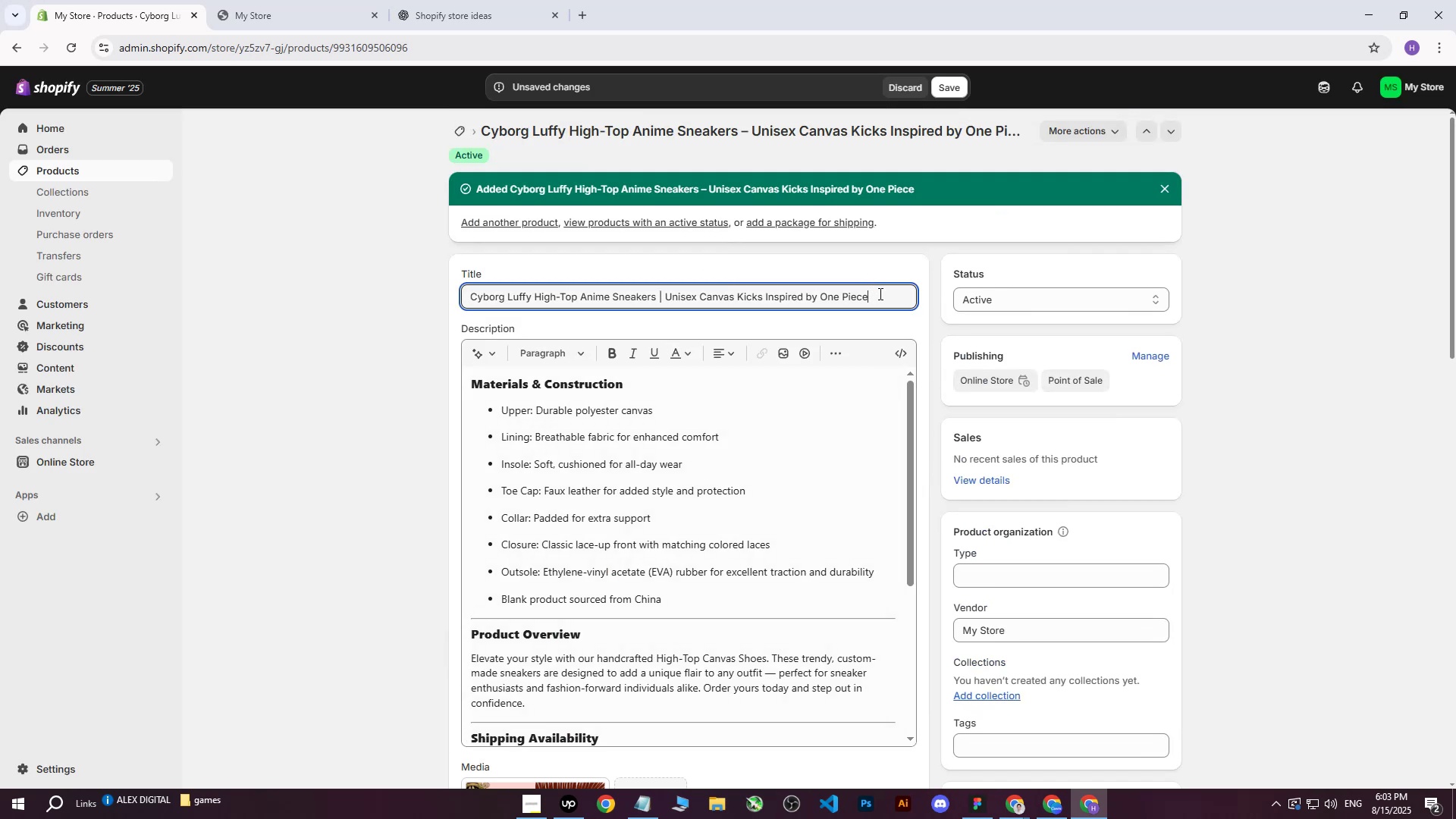 
left_click_drag(start_coordinate=[879, 293], to_coordinate=[439, 290])
 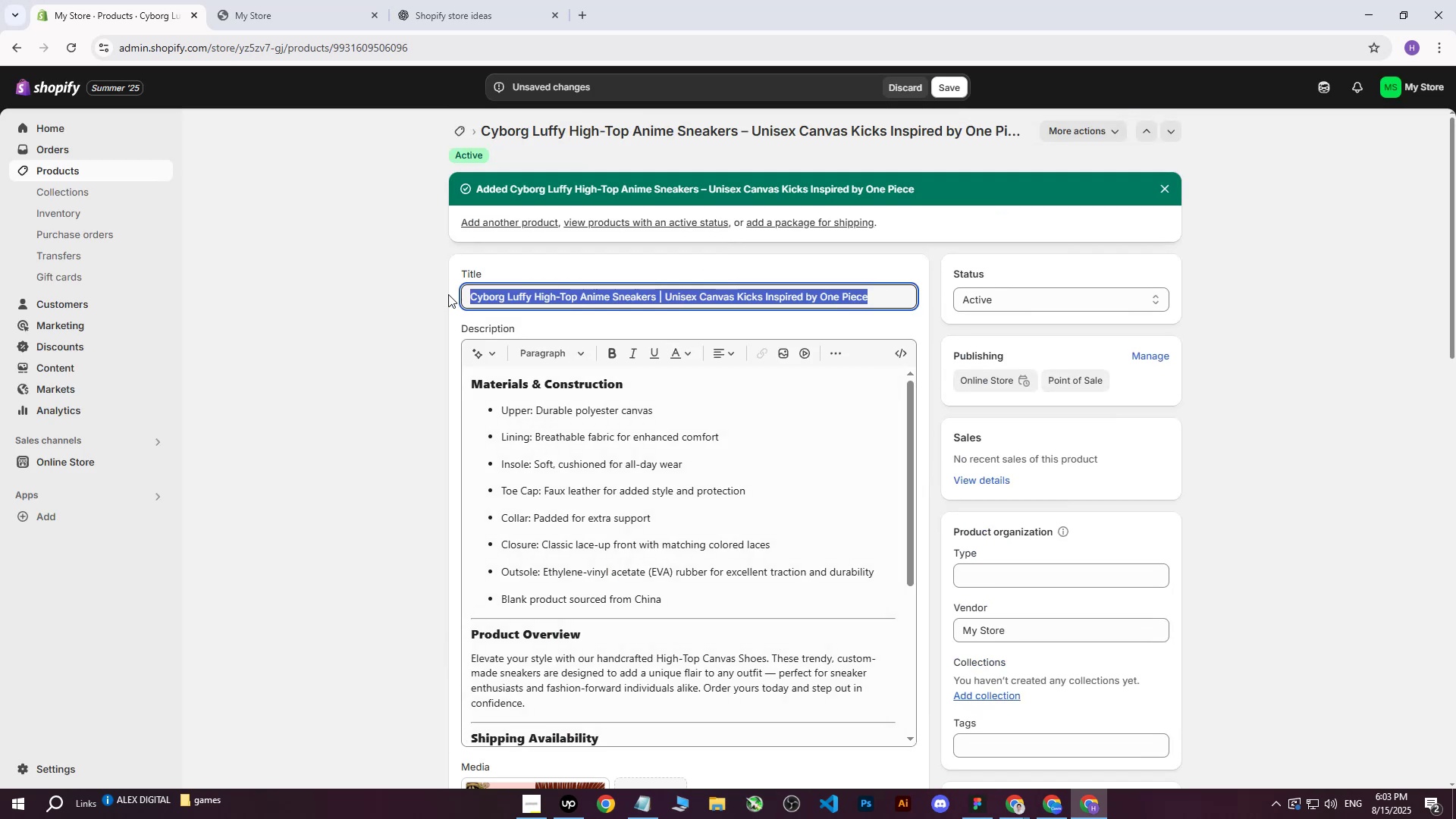 
key(Control+ControlLeft)
 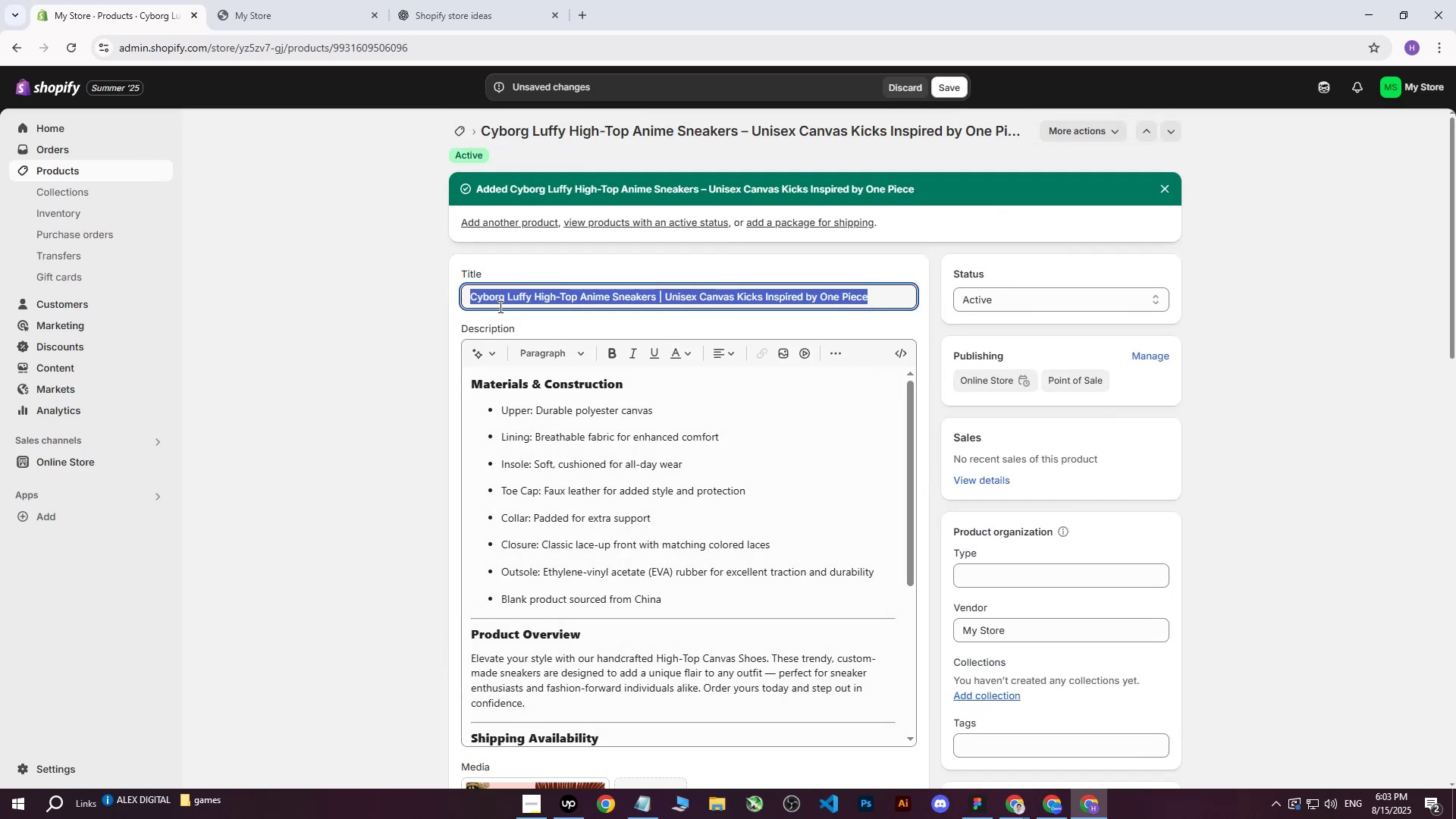 
key(Control+C)
 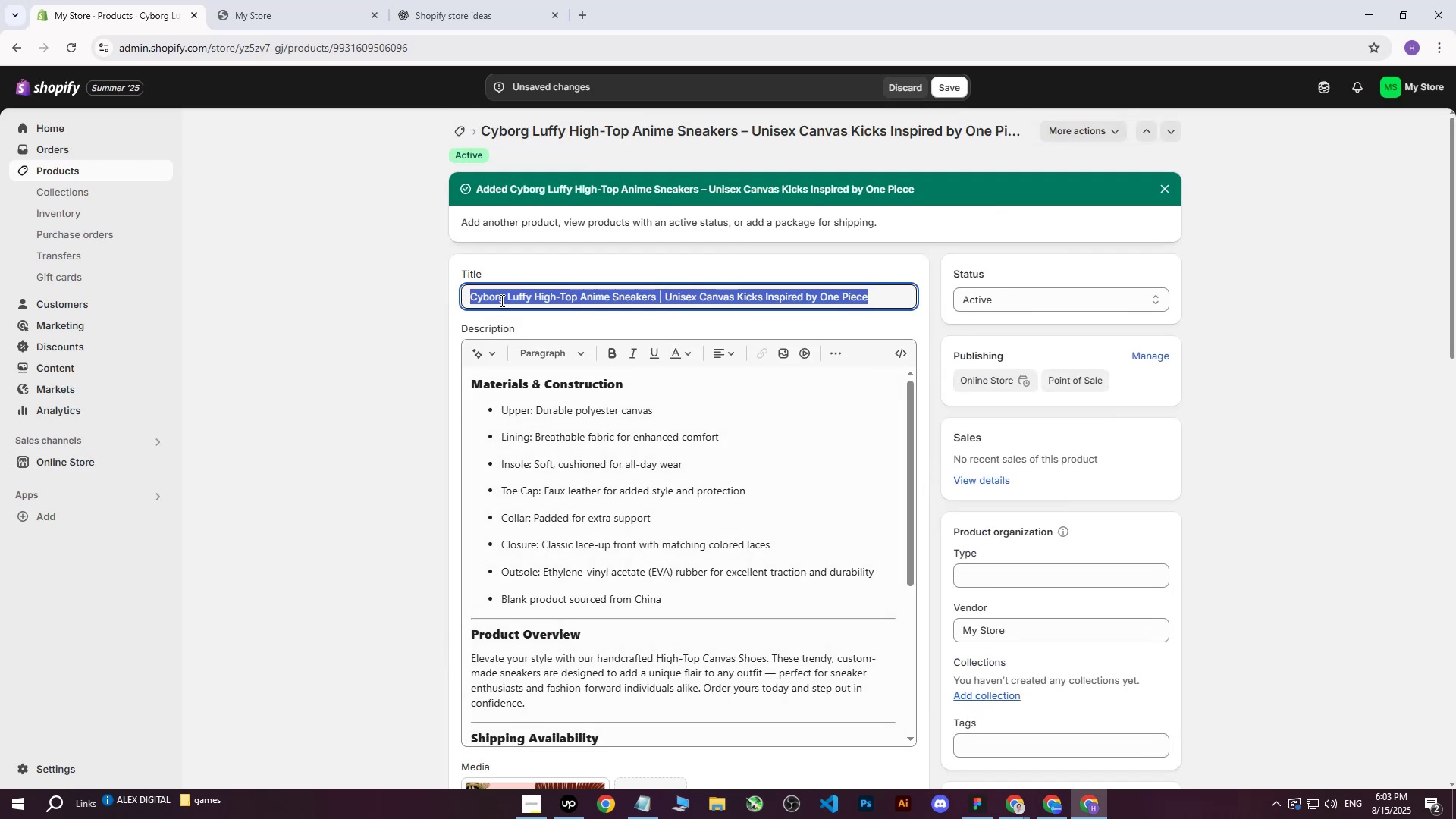 
scroll: coordinate [359, 347], scroll_direction: down, amount: 6.0
 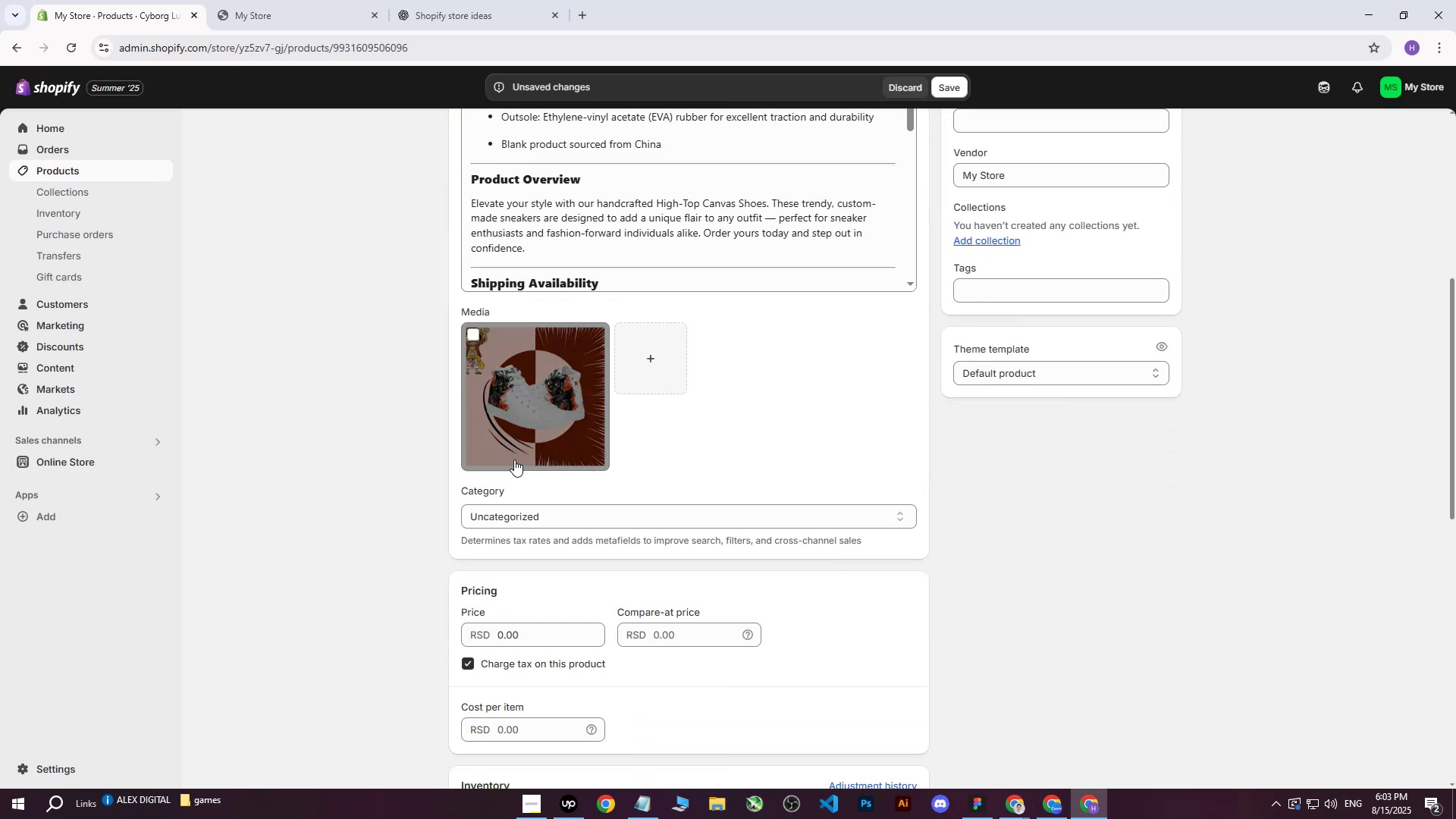 
left_click([514, 460])
 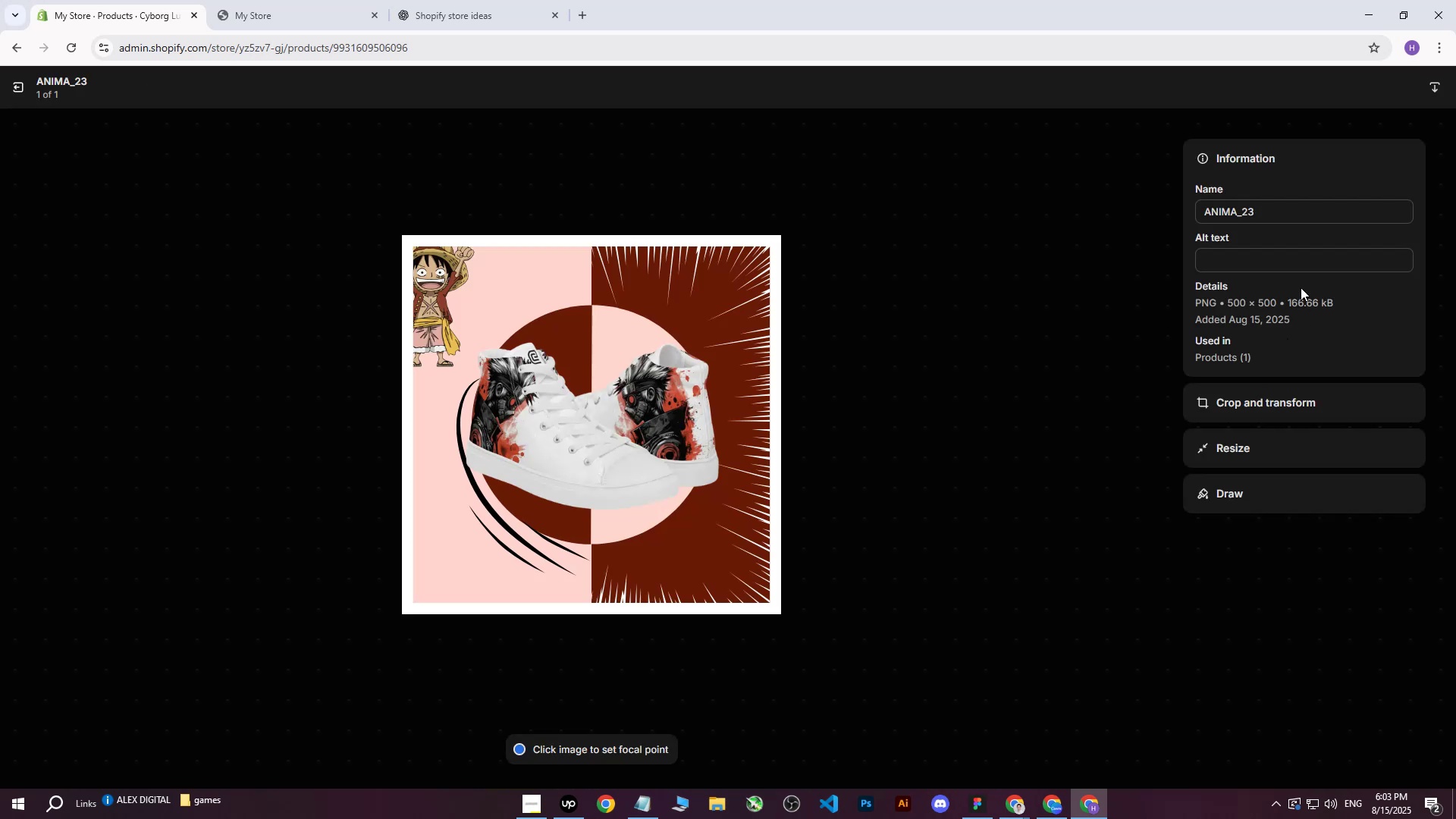 
left_click([1279, 262])
 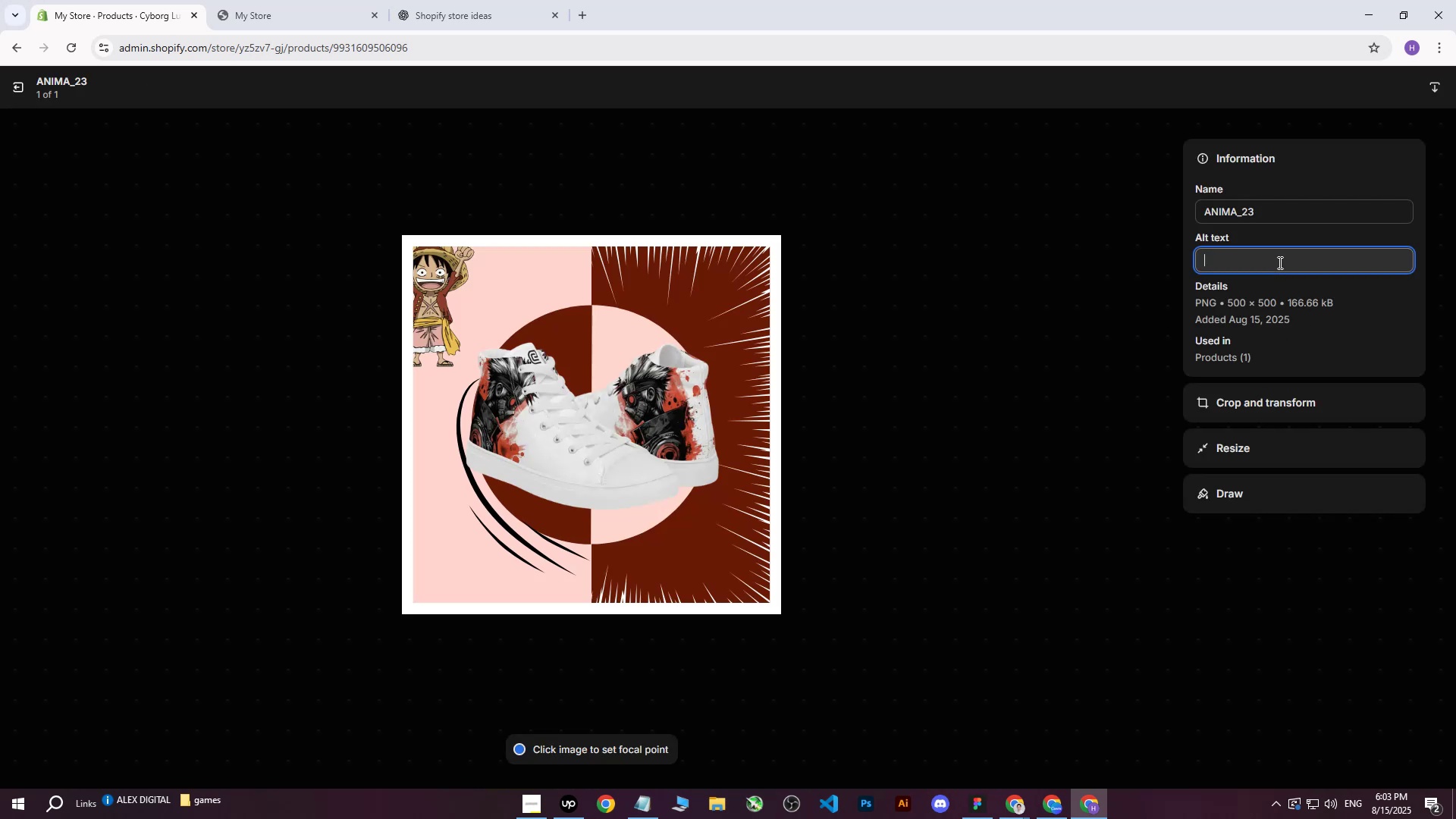 
key(Control+ControlLeft)
 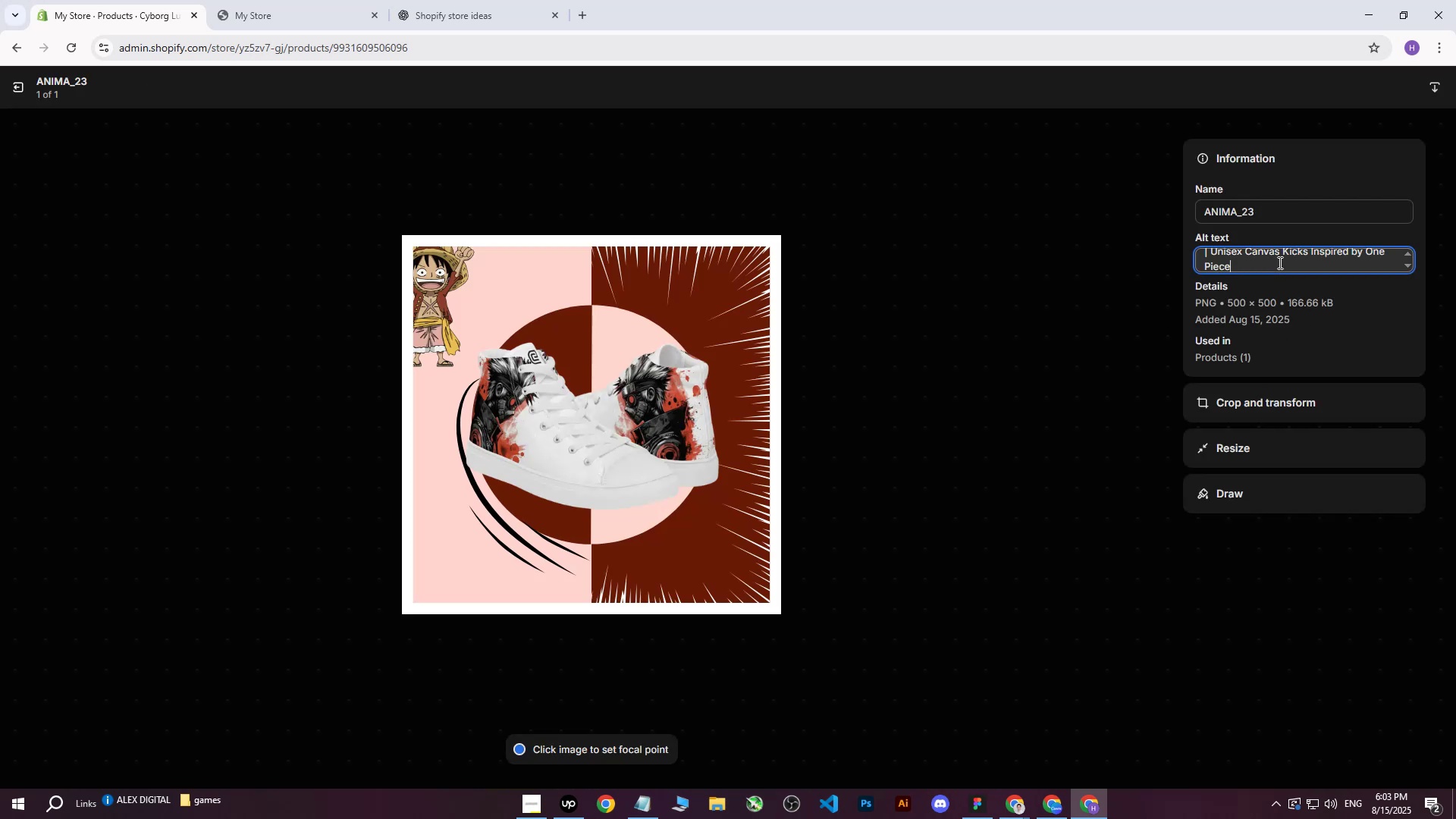 
key(Control+V)
 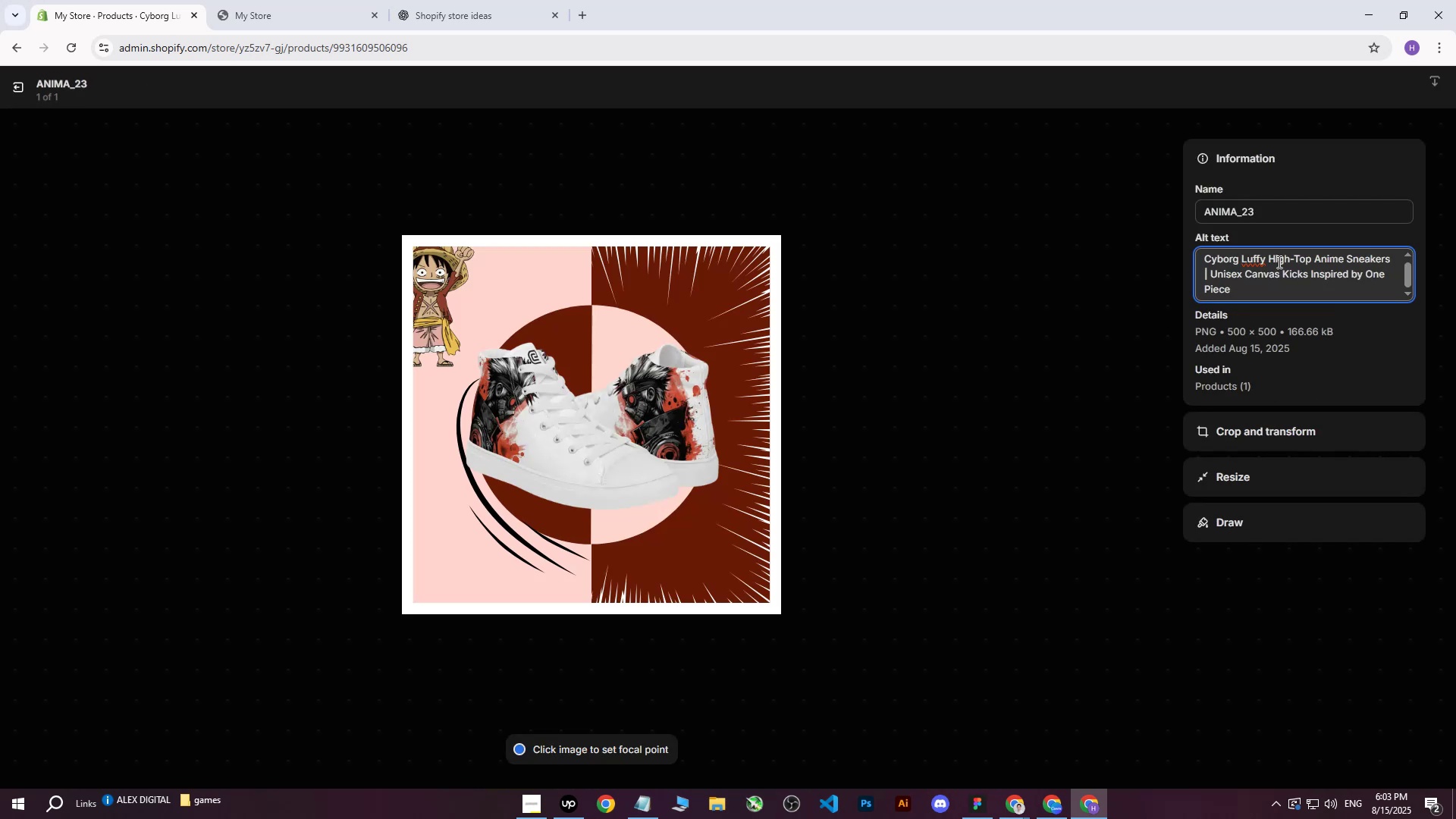 
type( on red and light red background and )
key(Backspace)
key(Backspace)
key(Backspace)
key(Backspace)
type(with IO)
key(Backspace)
key(Backspace)
type(One Piece logo and anime elements.)
 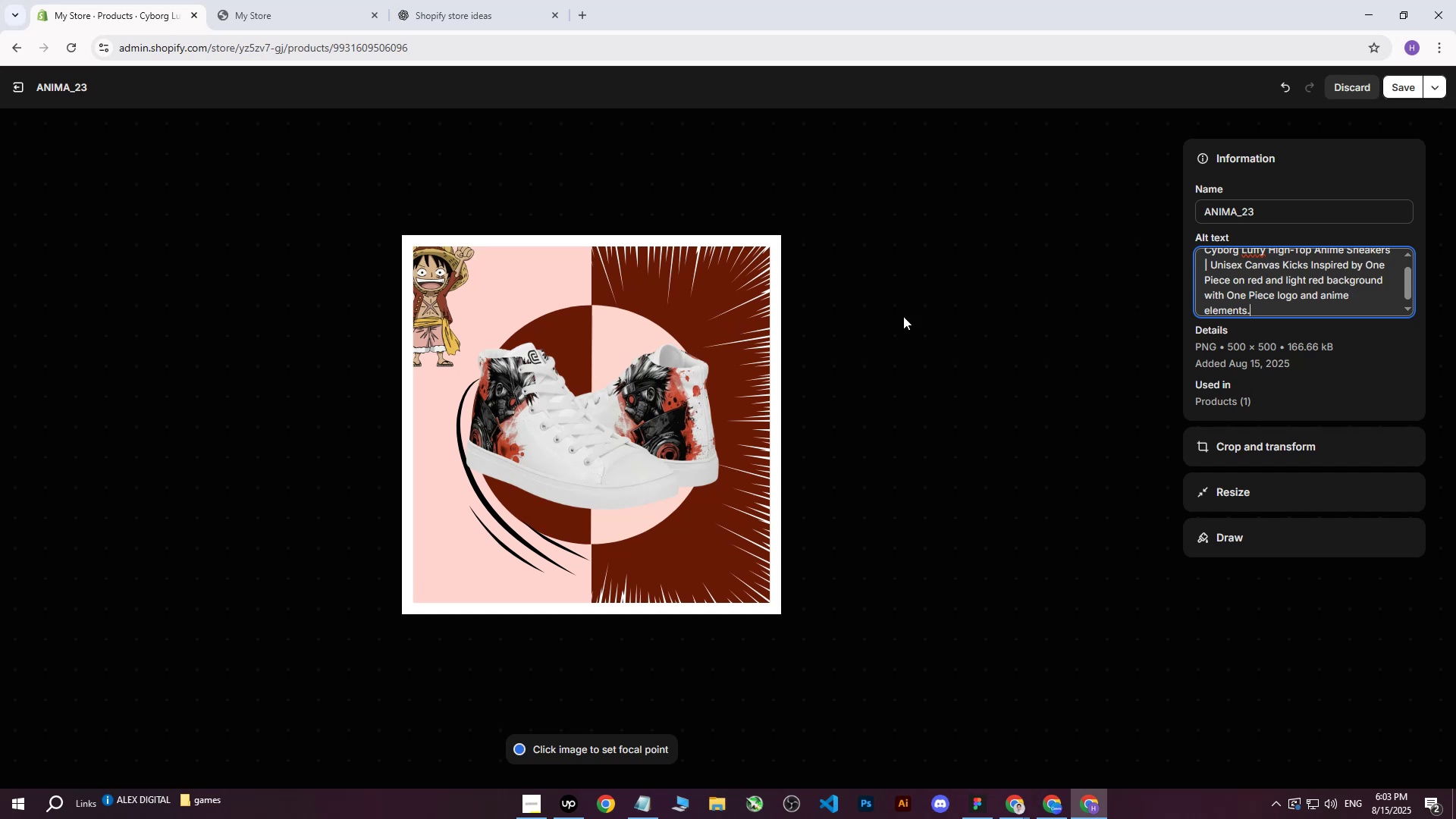 
wait(7.05)
 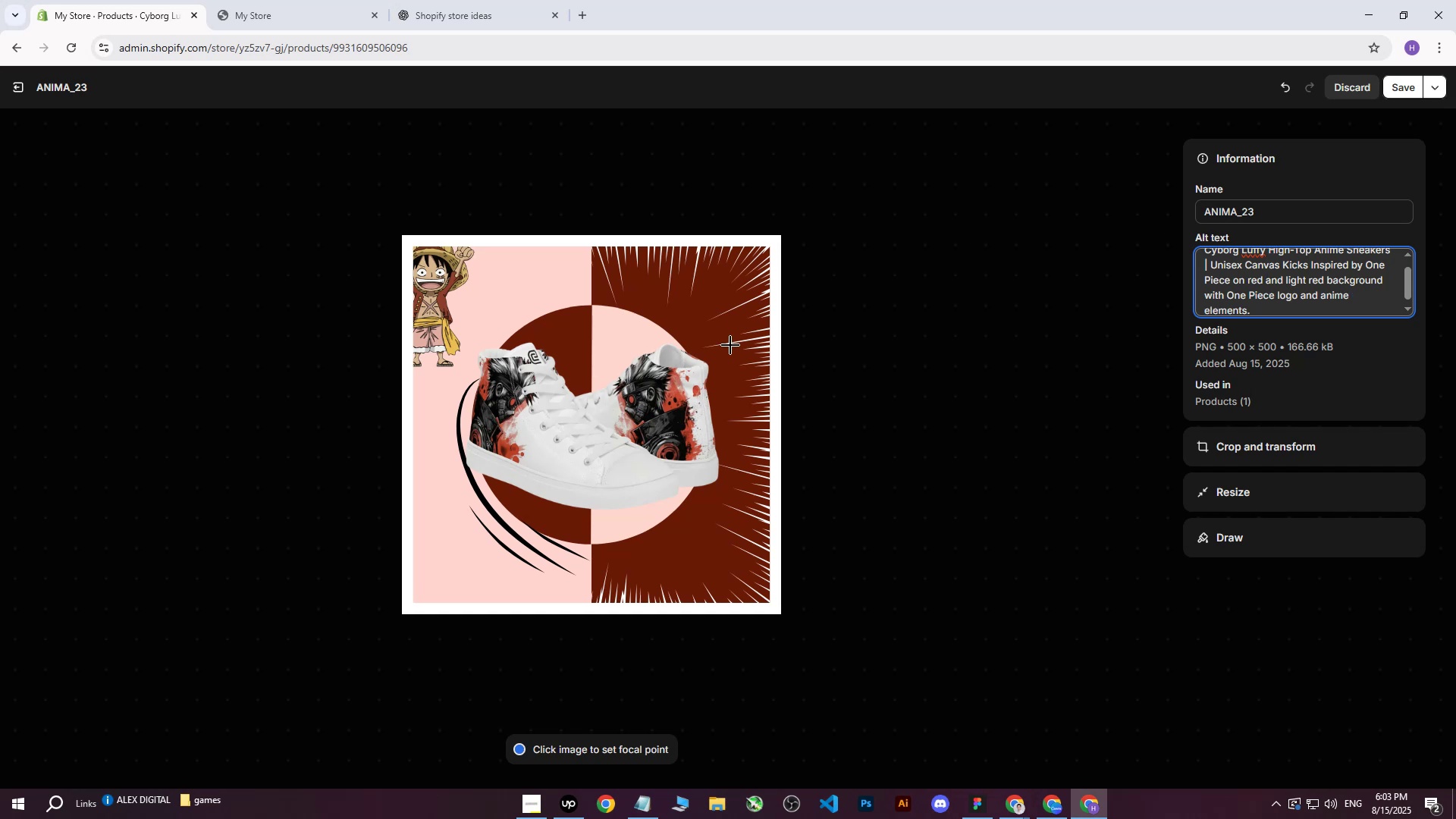 
left_click([591, 422])
 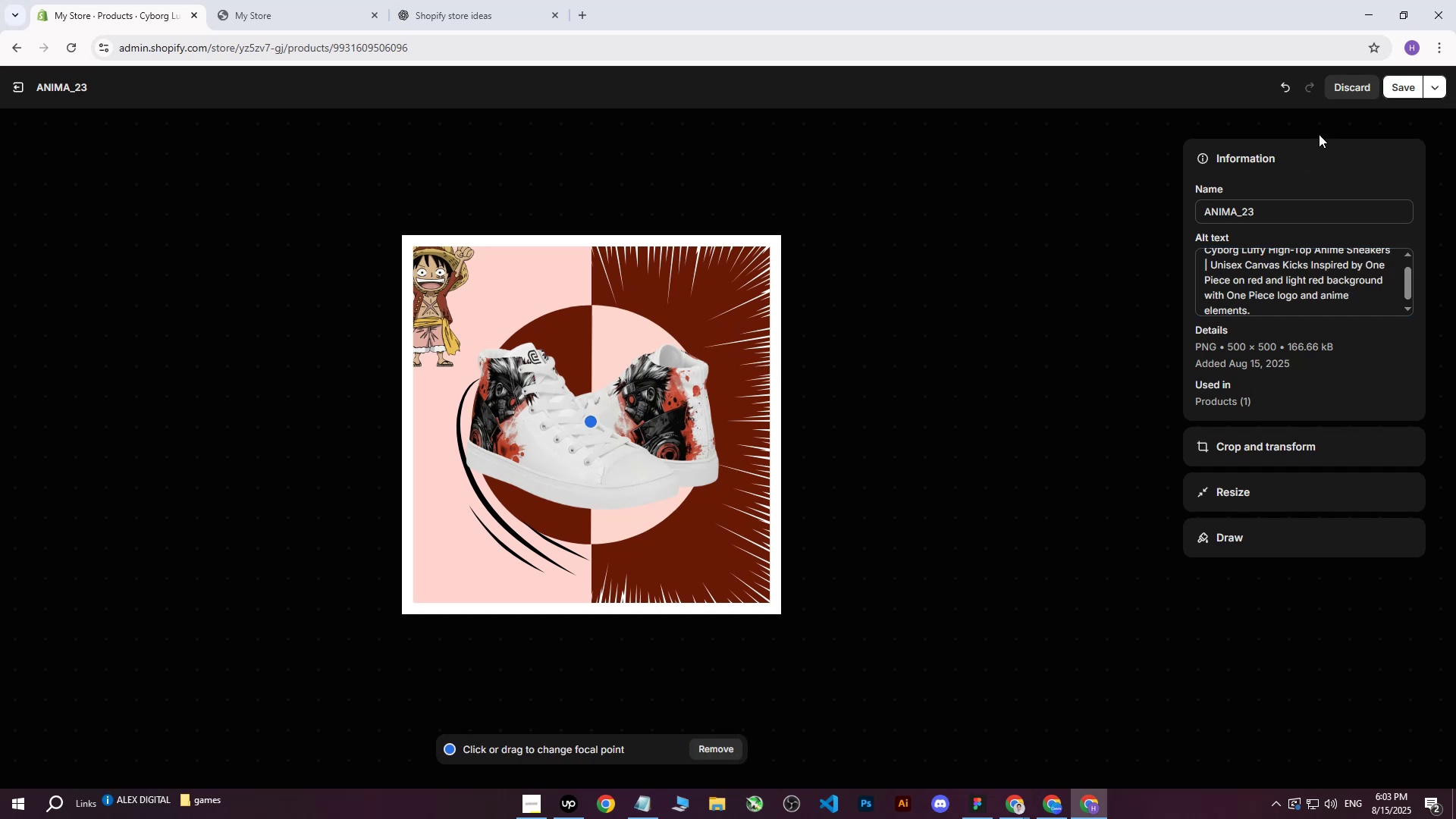 
left_click([1398, 86])
 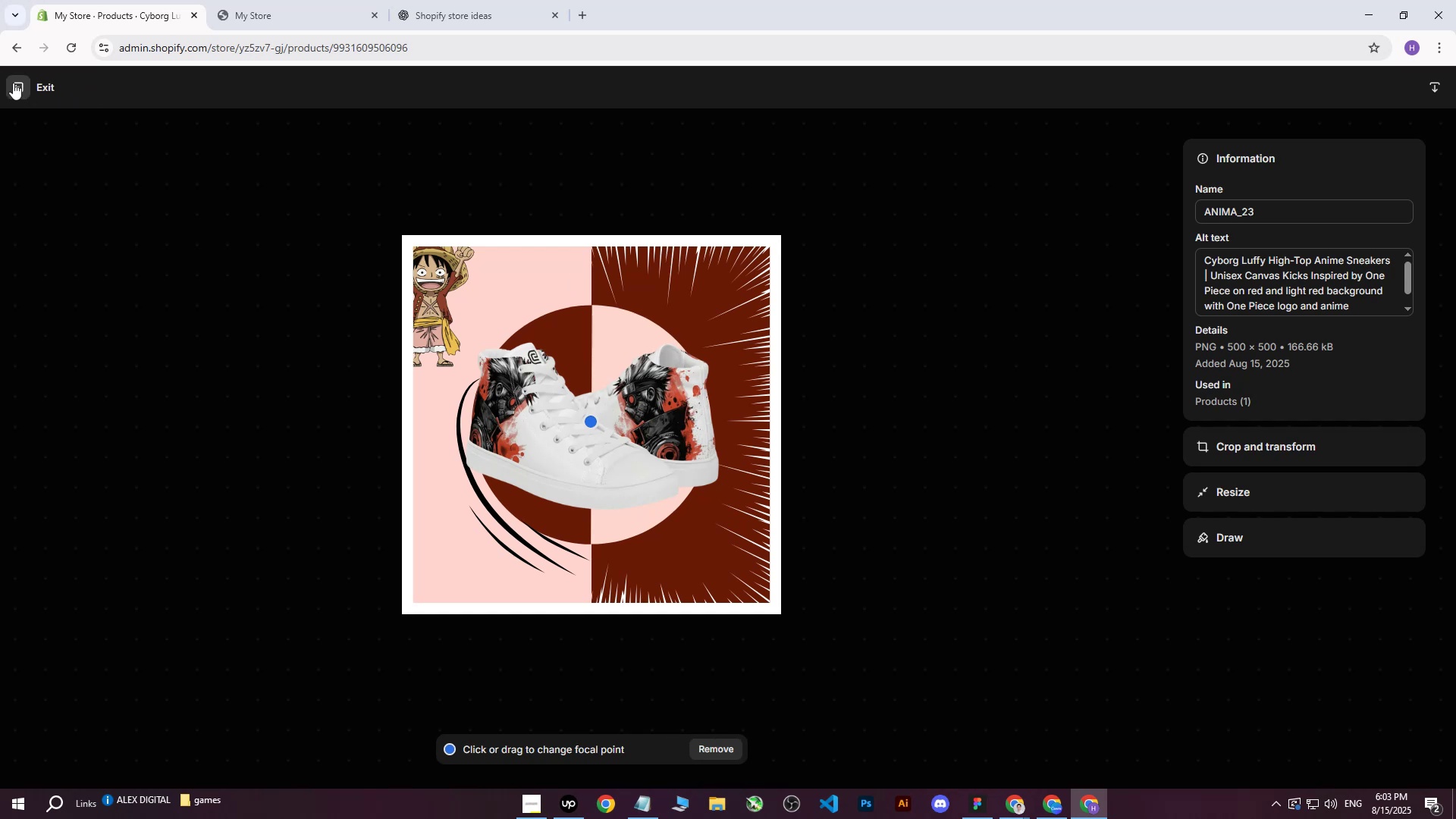 
wait(5.2)
 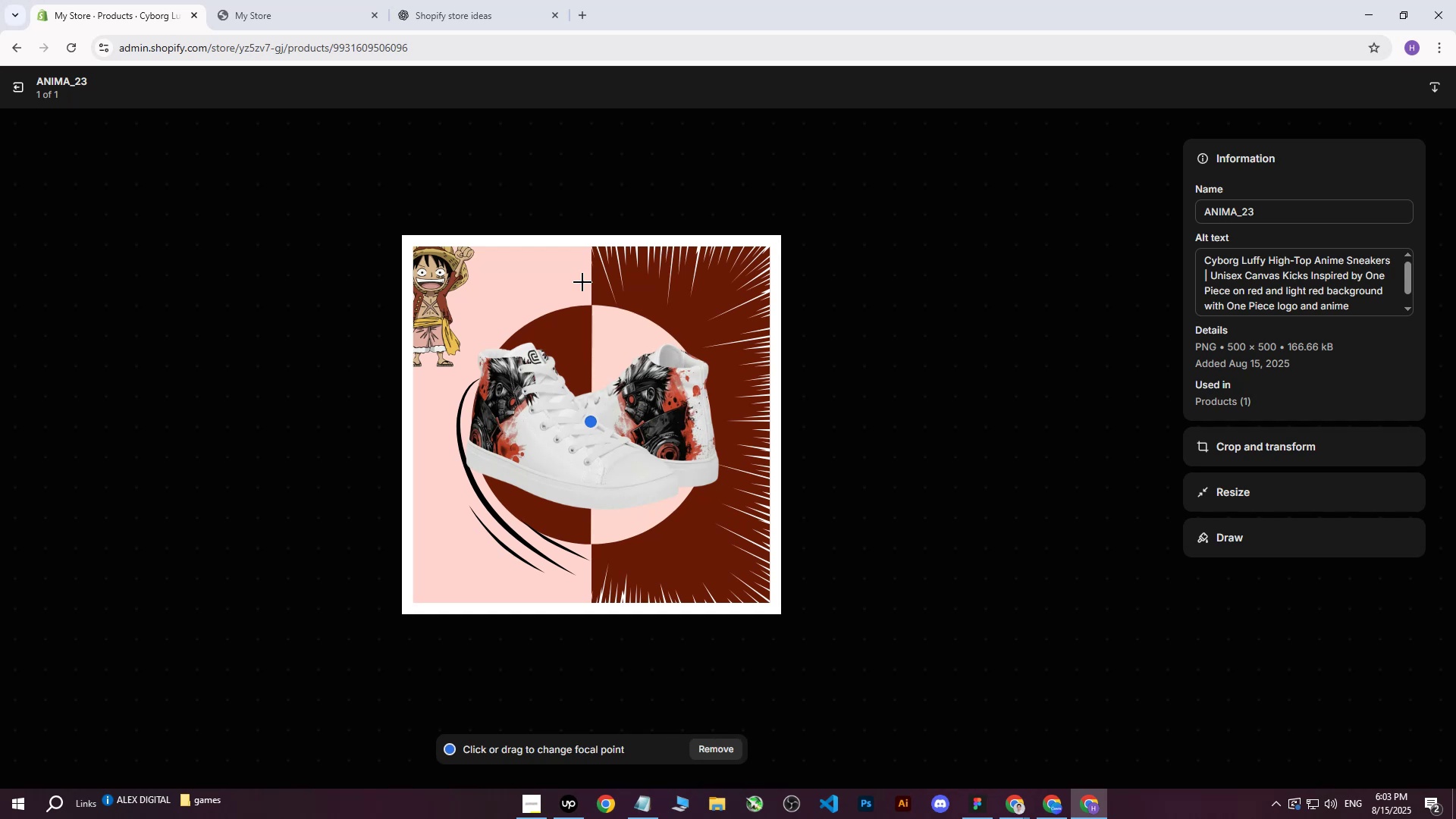 
left_click([13, 83])
 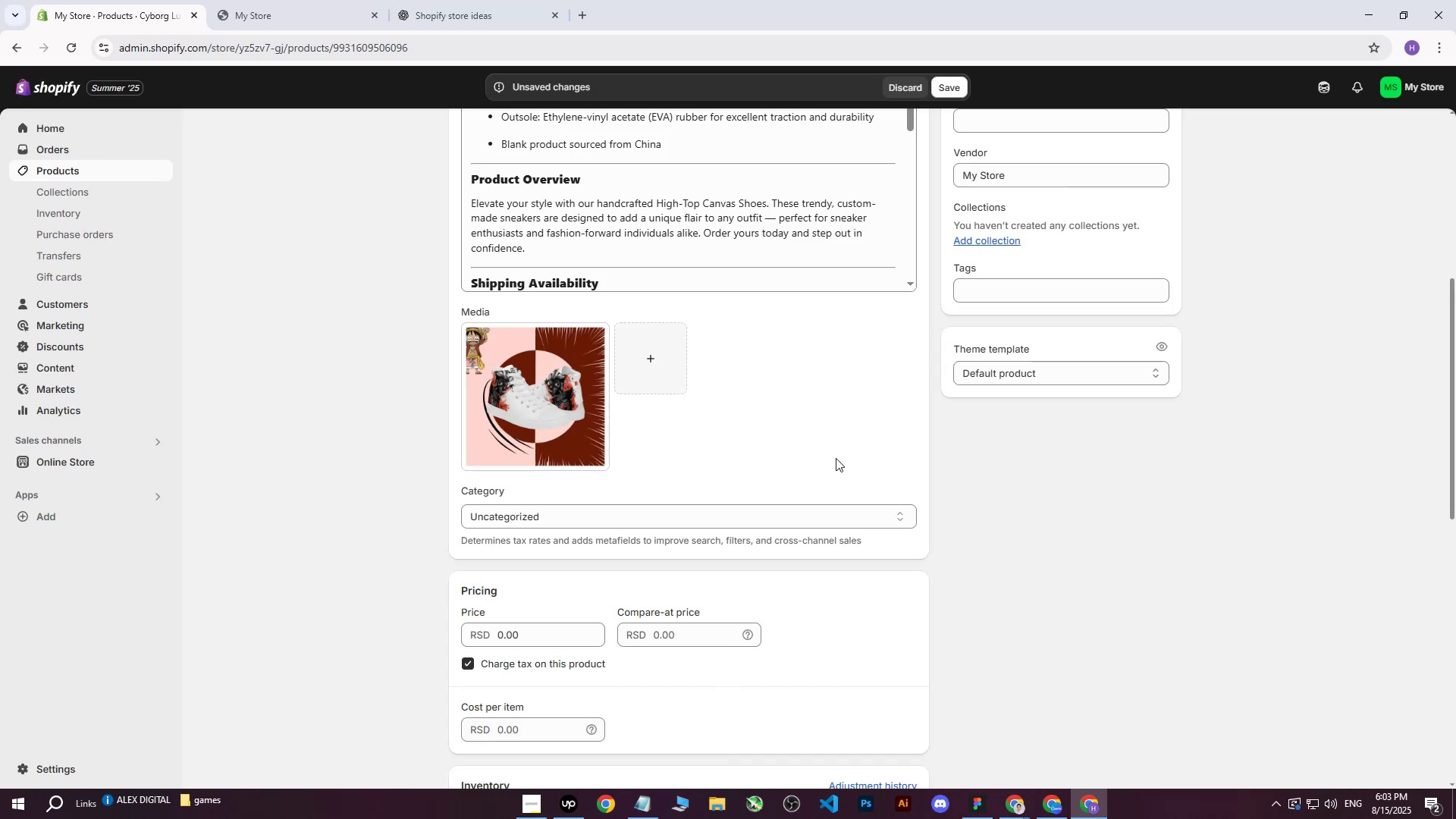 
scroll: coordinate [824, 462], scroll_direction: down, amount: 2.0
 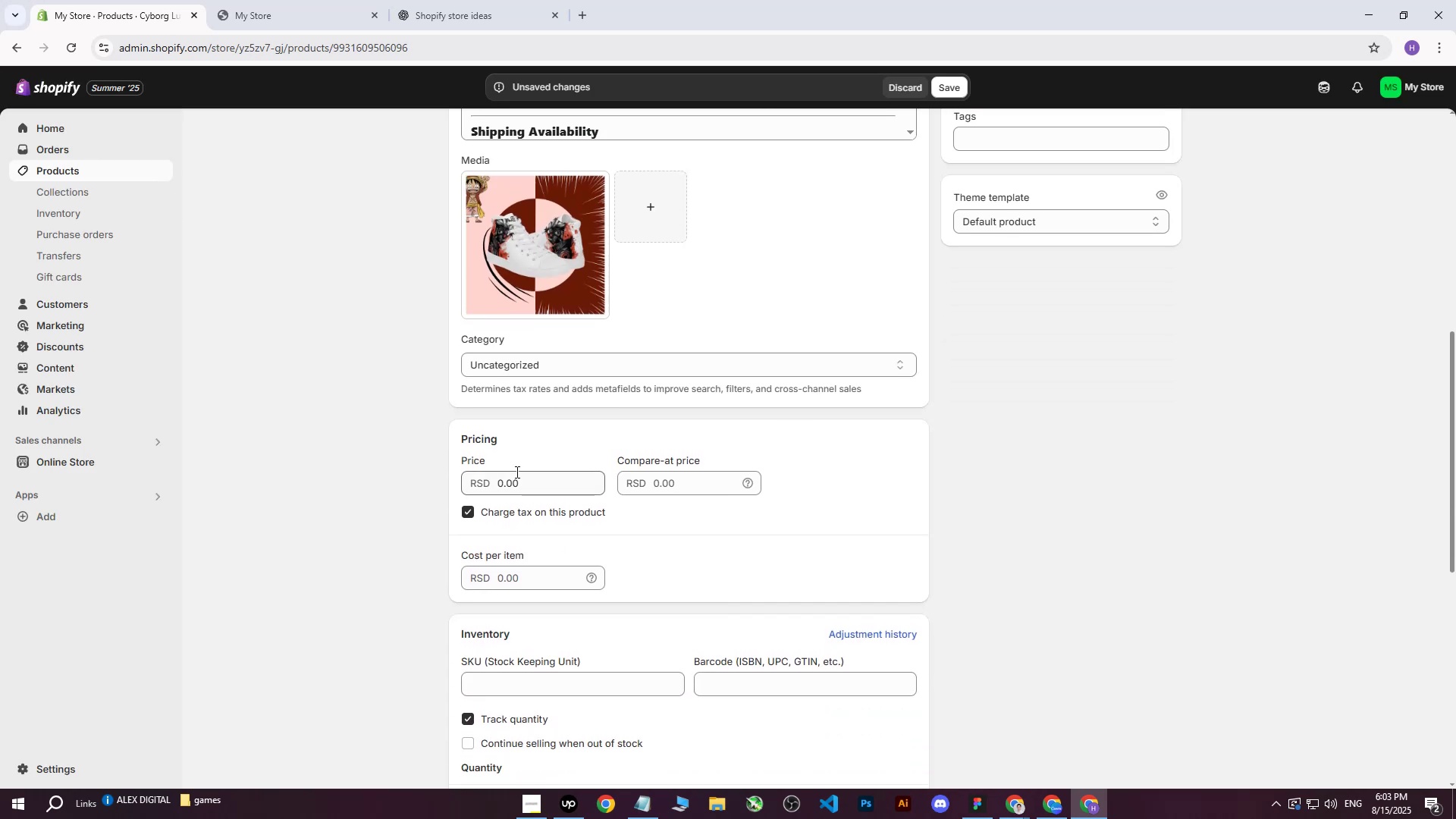 
left_click([516, 472])
 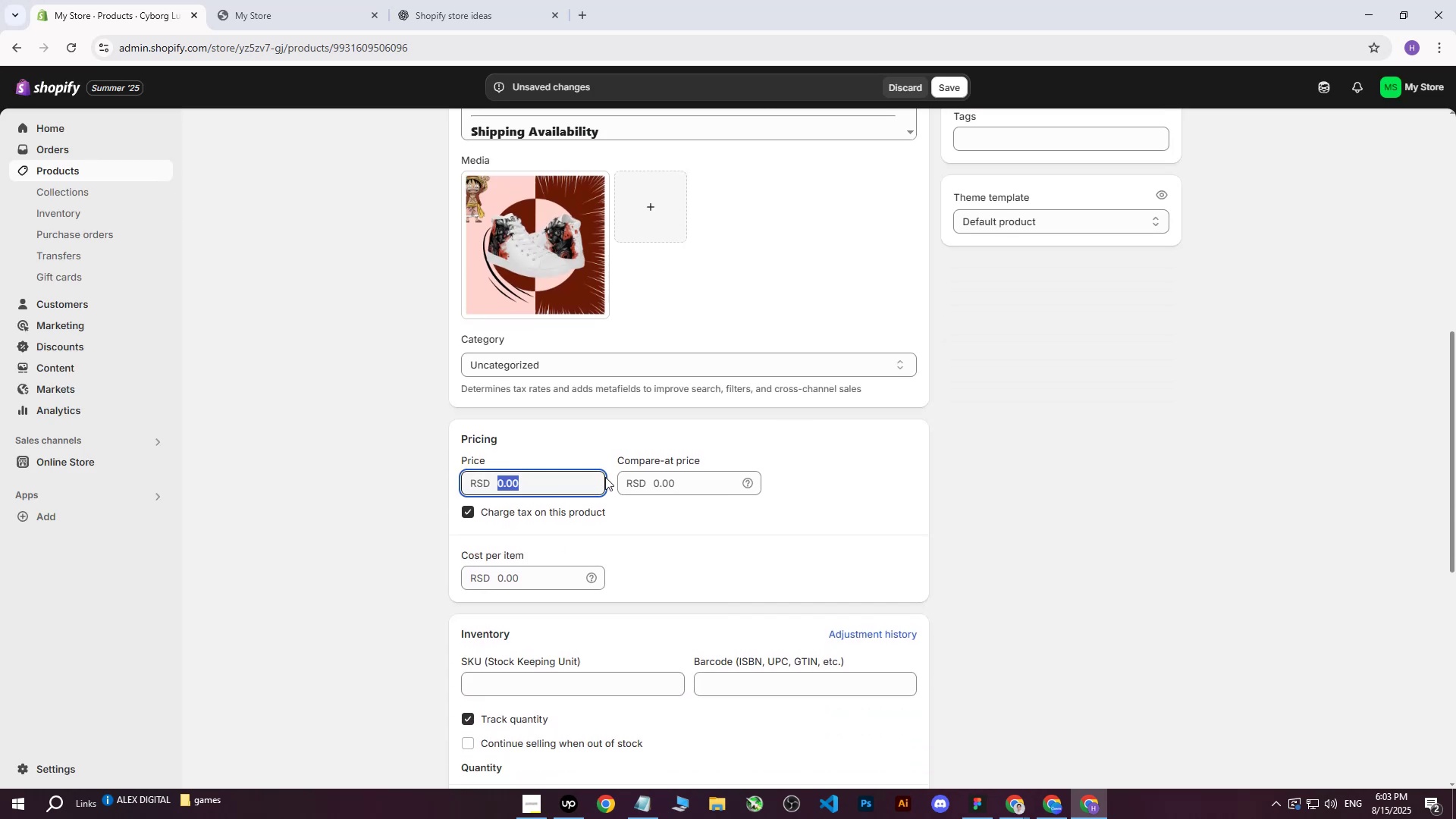 
type(28000)
 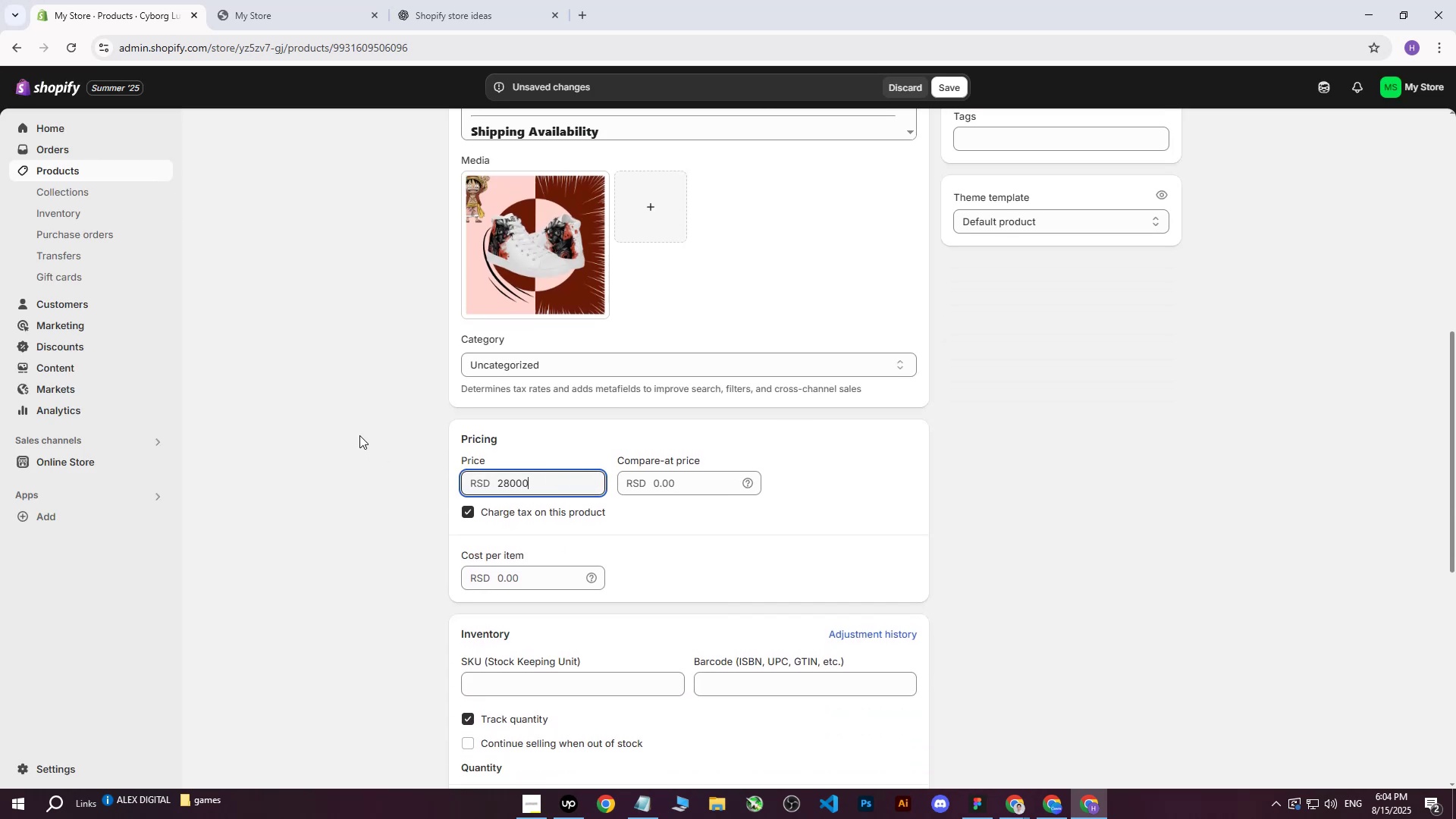 
left_click([359, 435])
 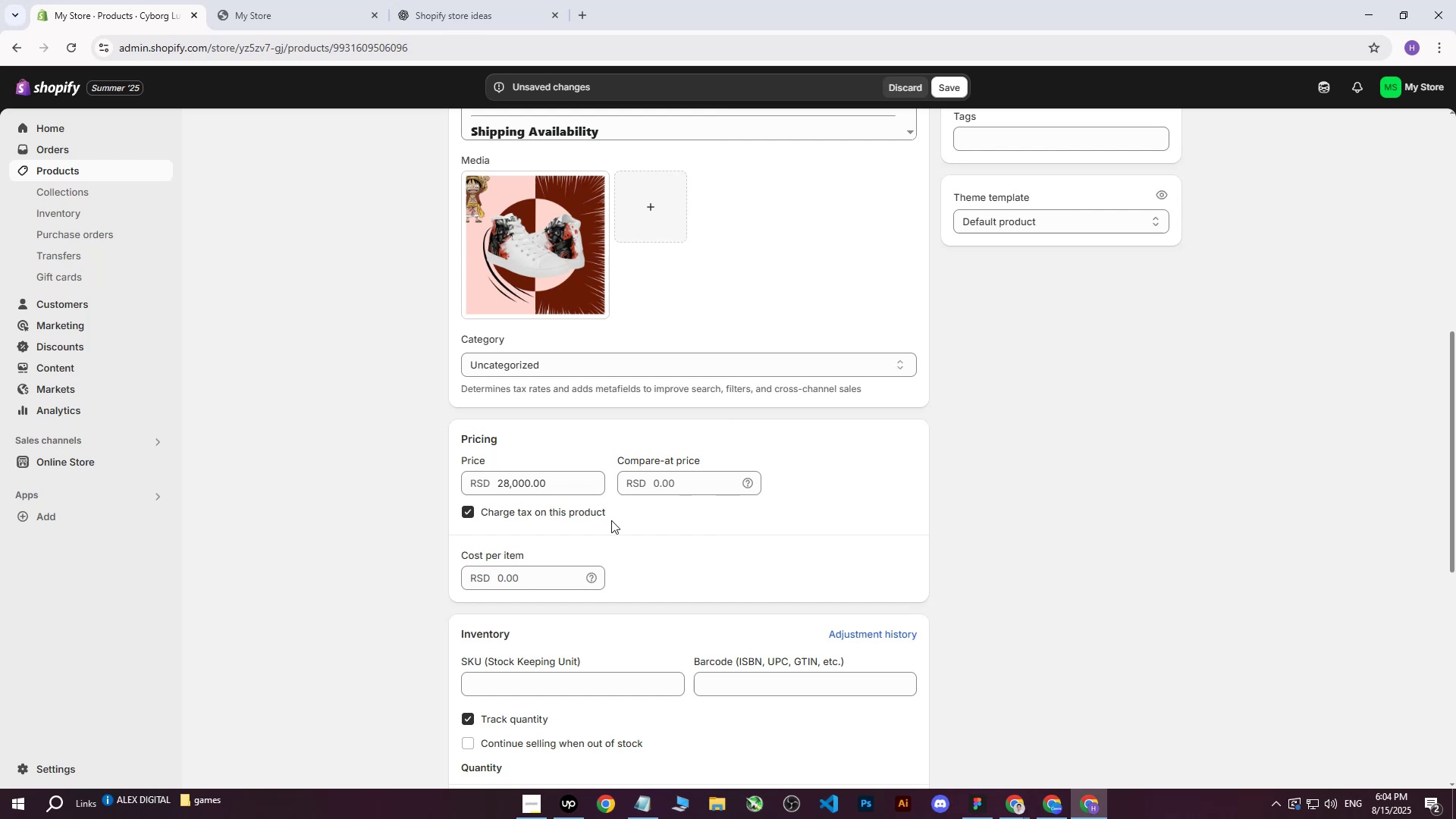 
left_click([545, 570])
 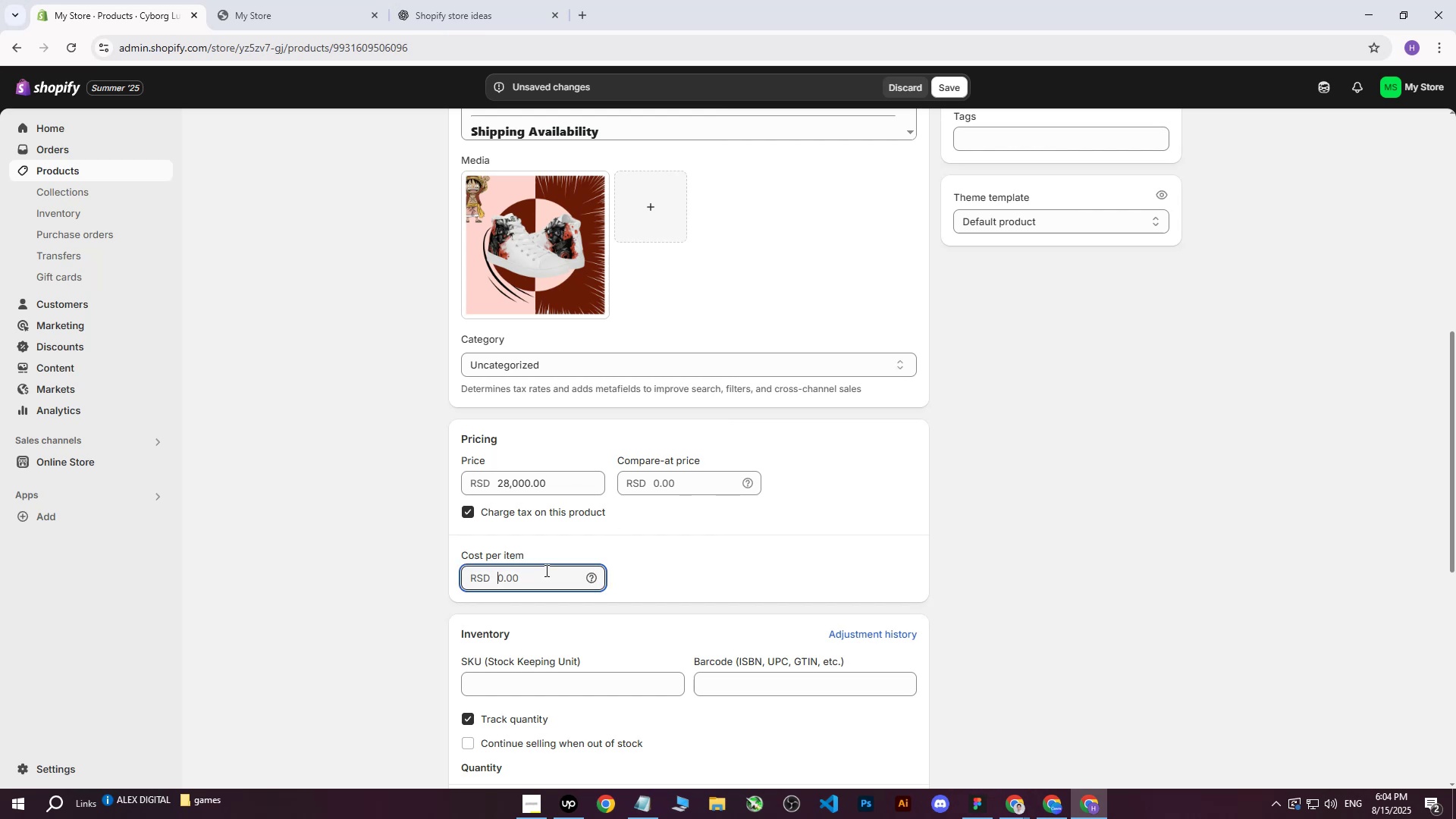 
type(20000)
 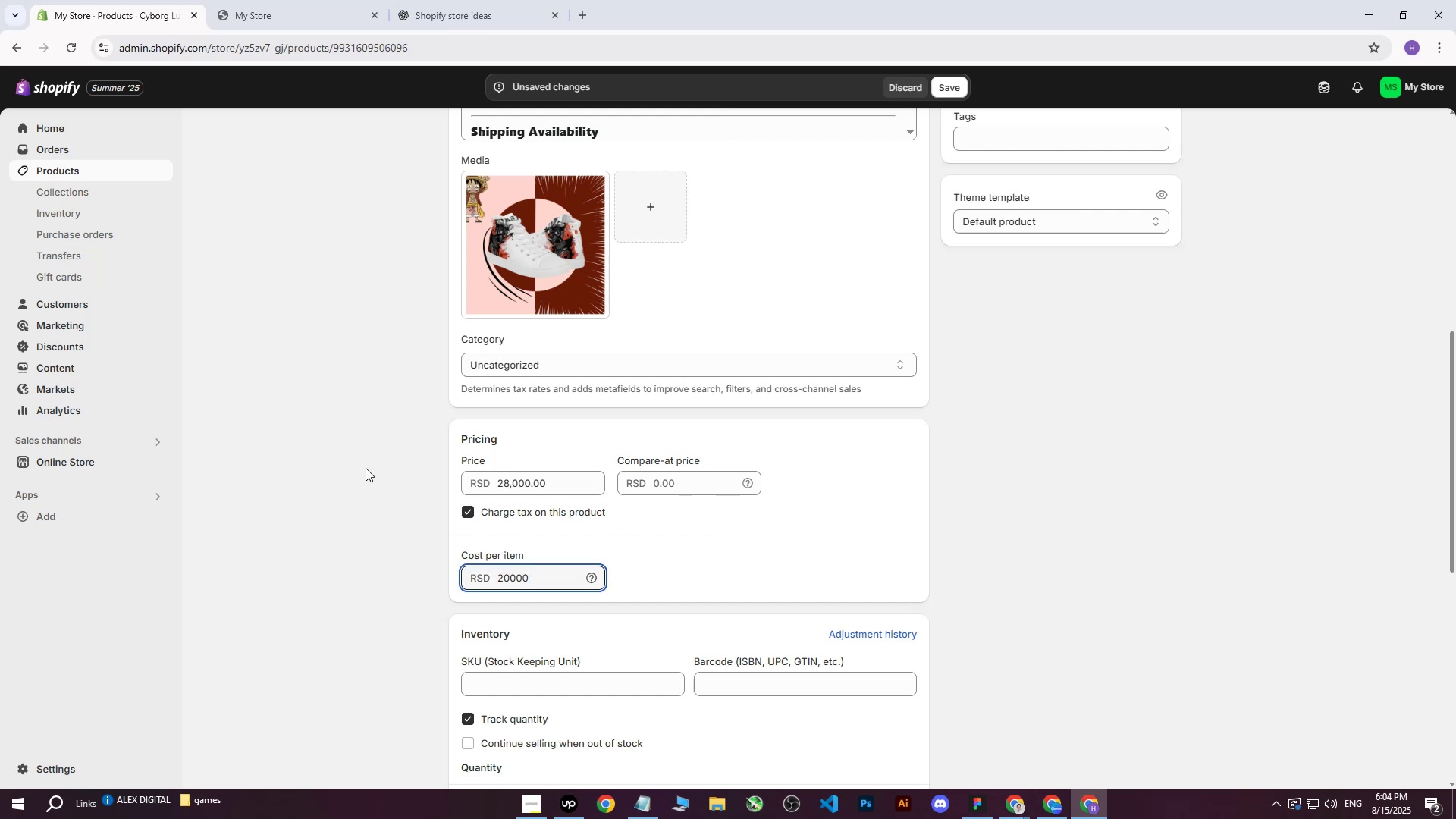 
left_click([366, 468])
 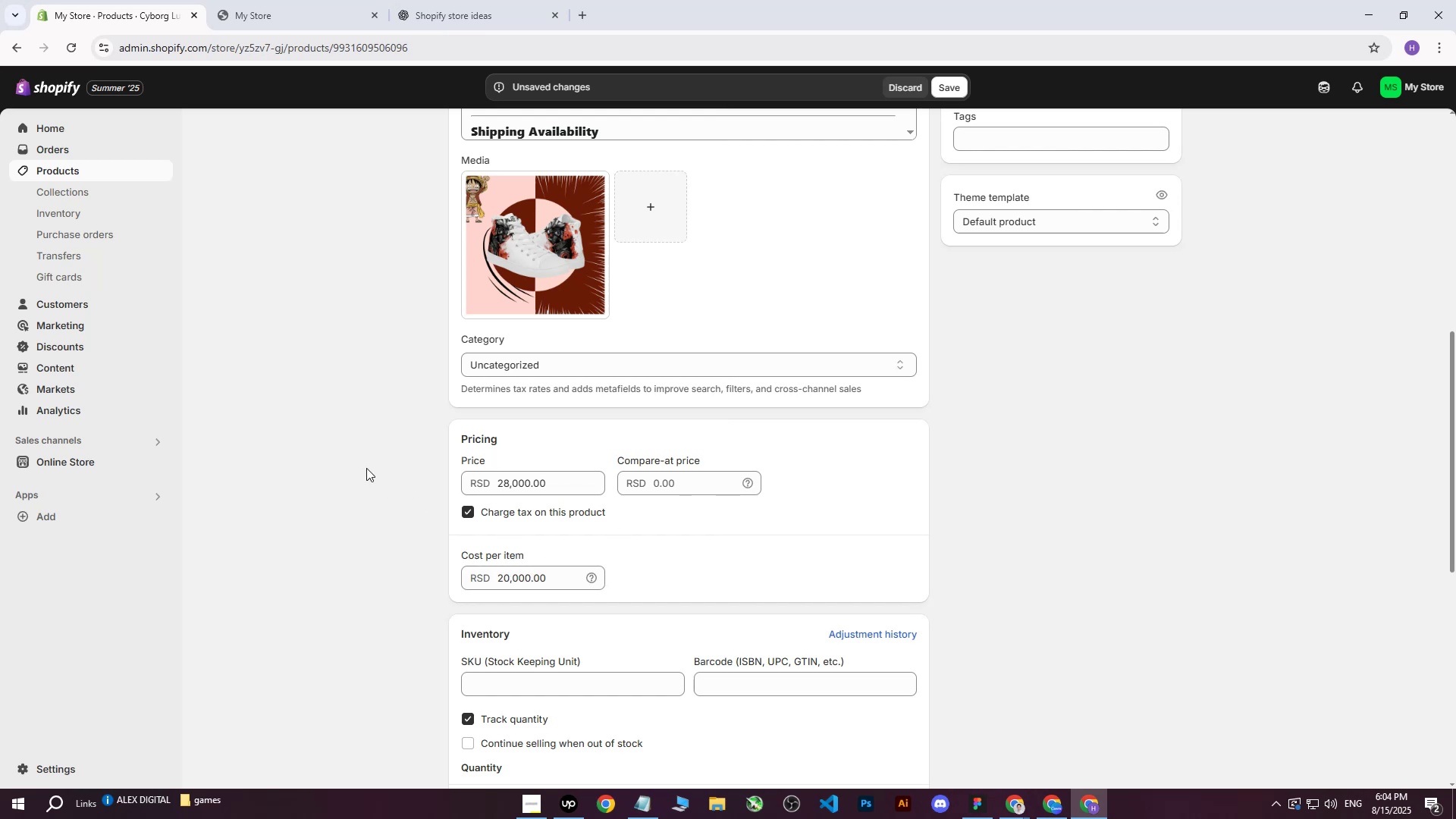 
scroll: coordinate [367, 468], scroll_direction: down, amount: 3.0
 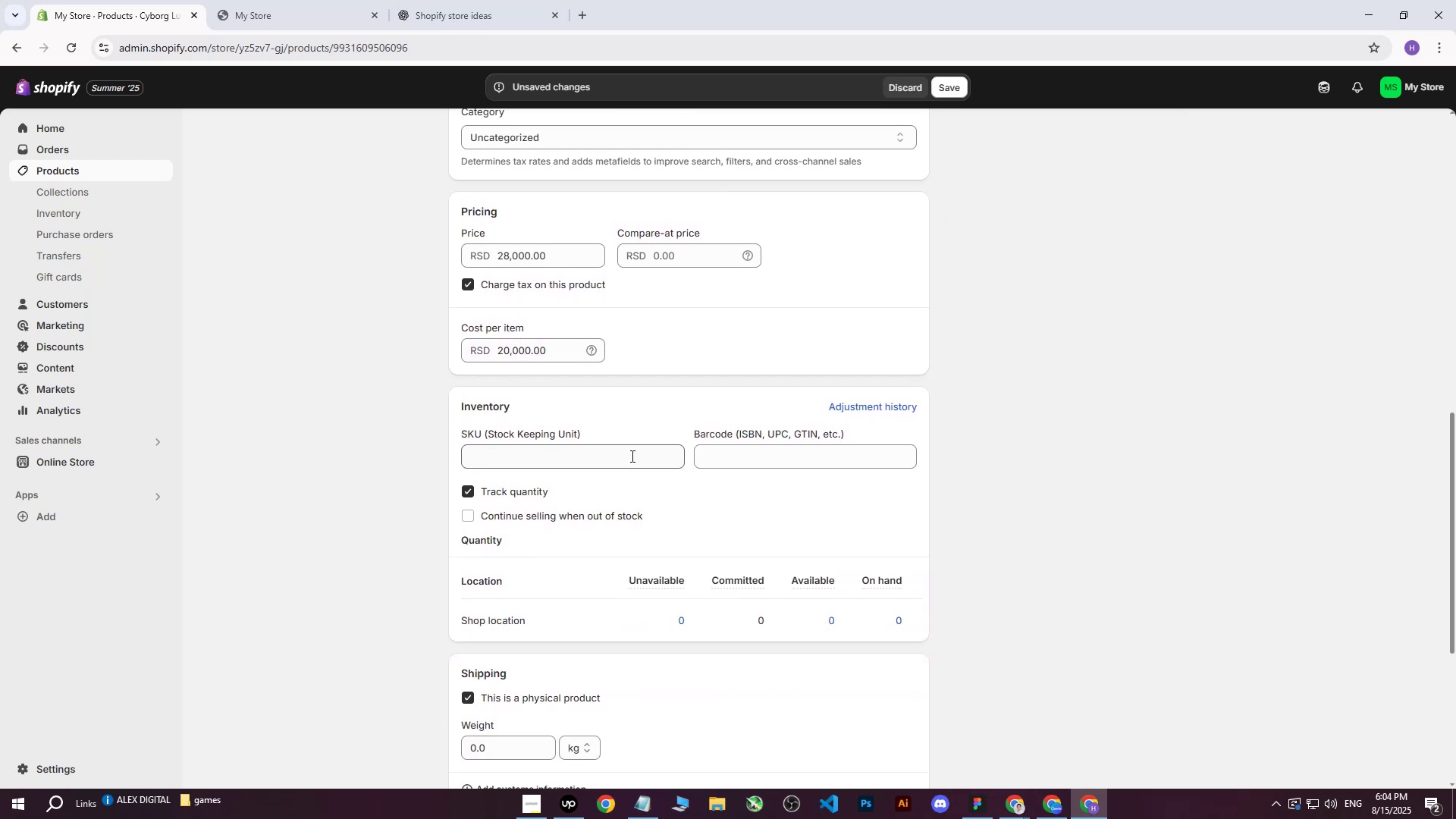 
left_click([639, 456])
 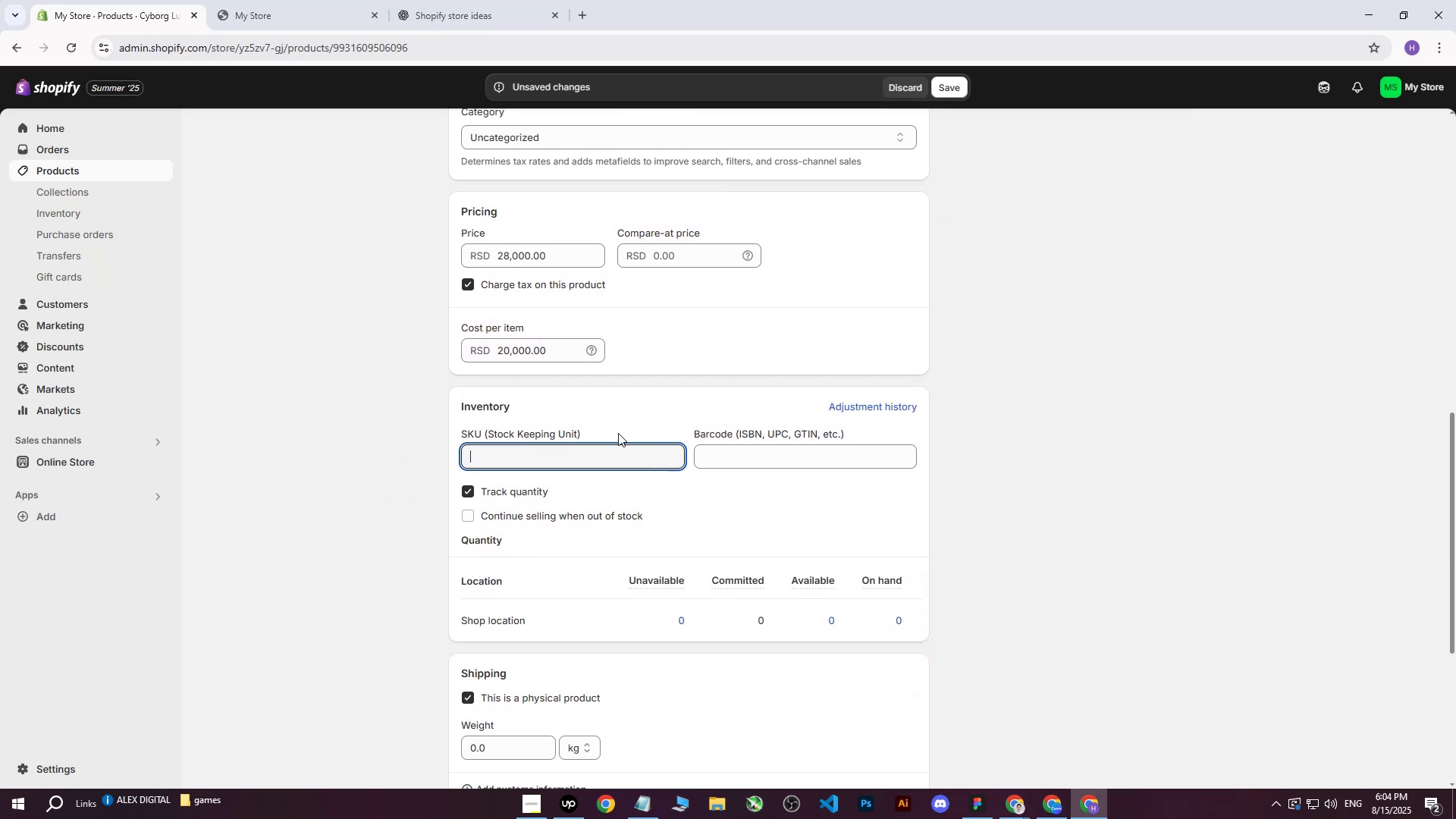 
scroll: coordinate [871, 444], scroll_direction: none, amount: 0.0
 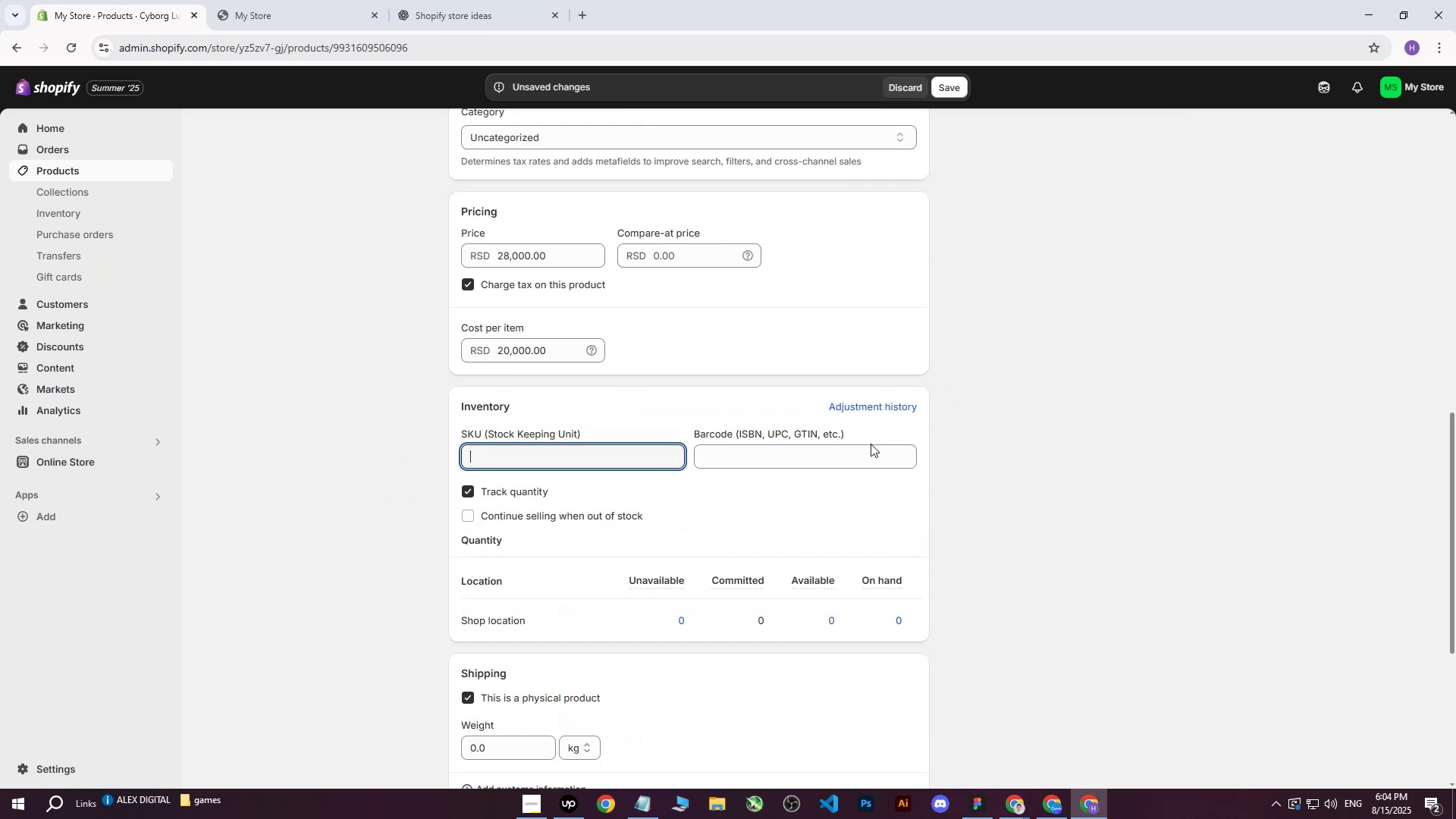 
type(140)
 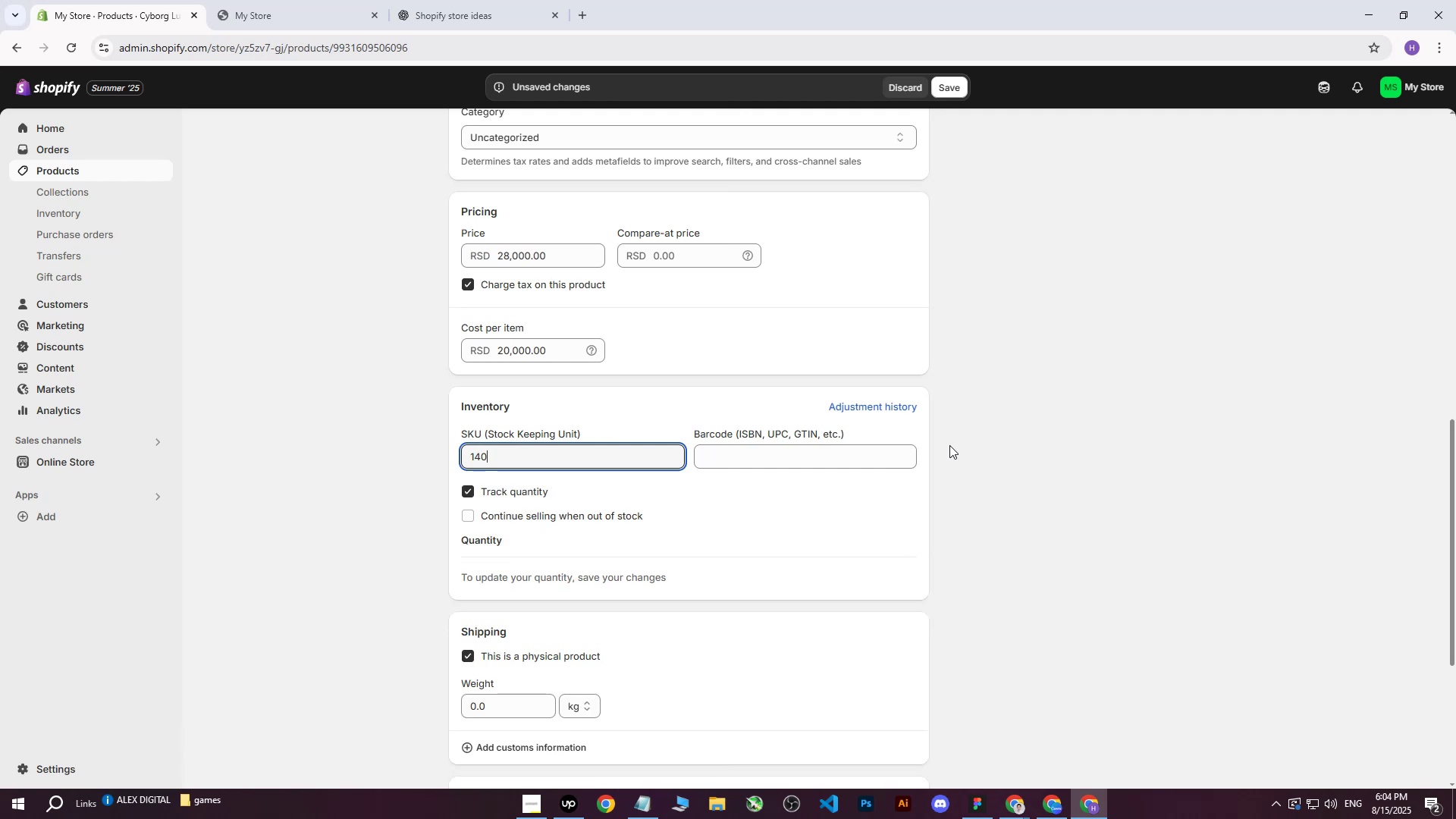 
left_click([949, 445])
 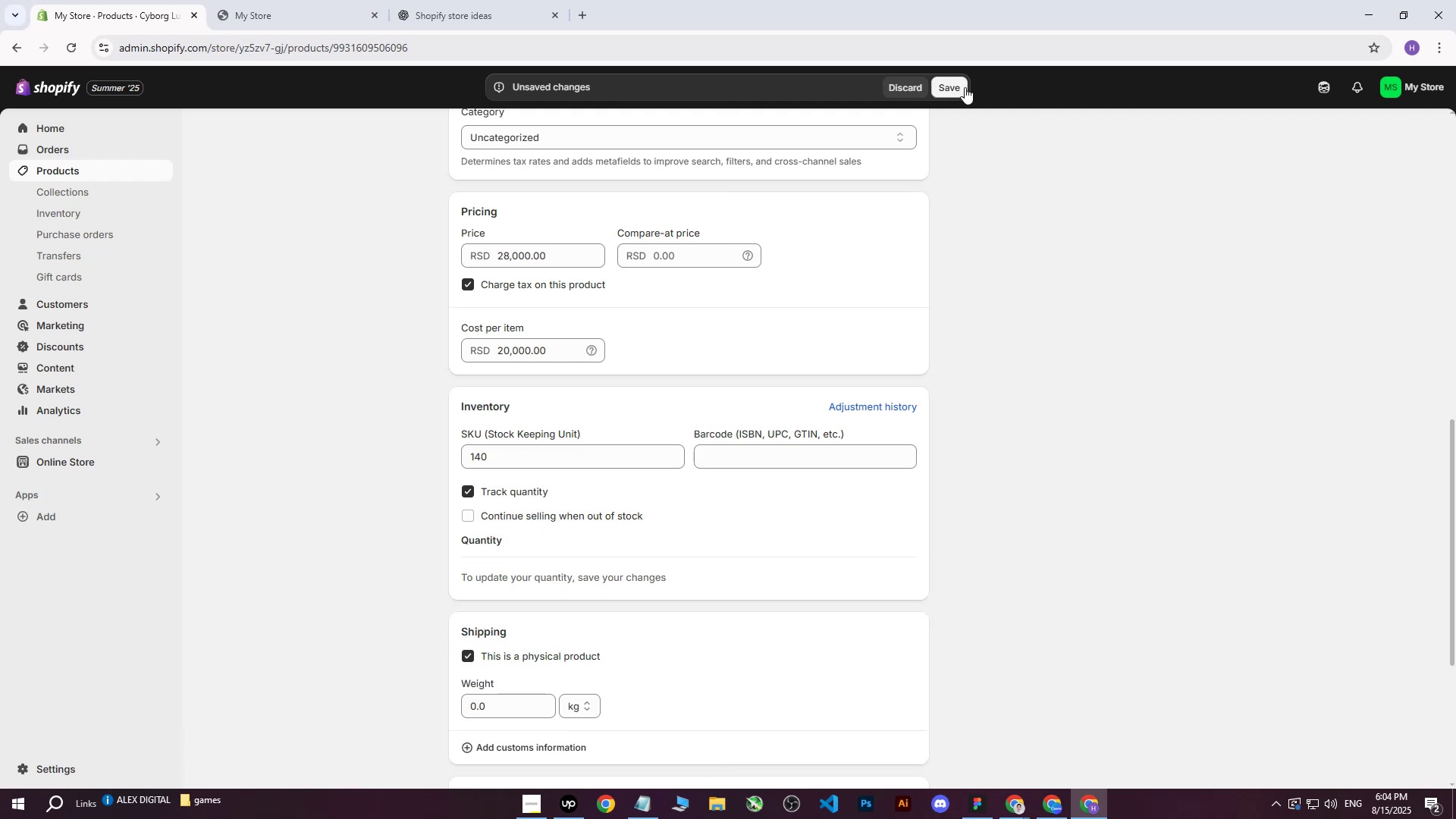 
left_click([952, 86])
 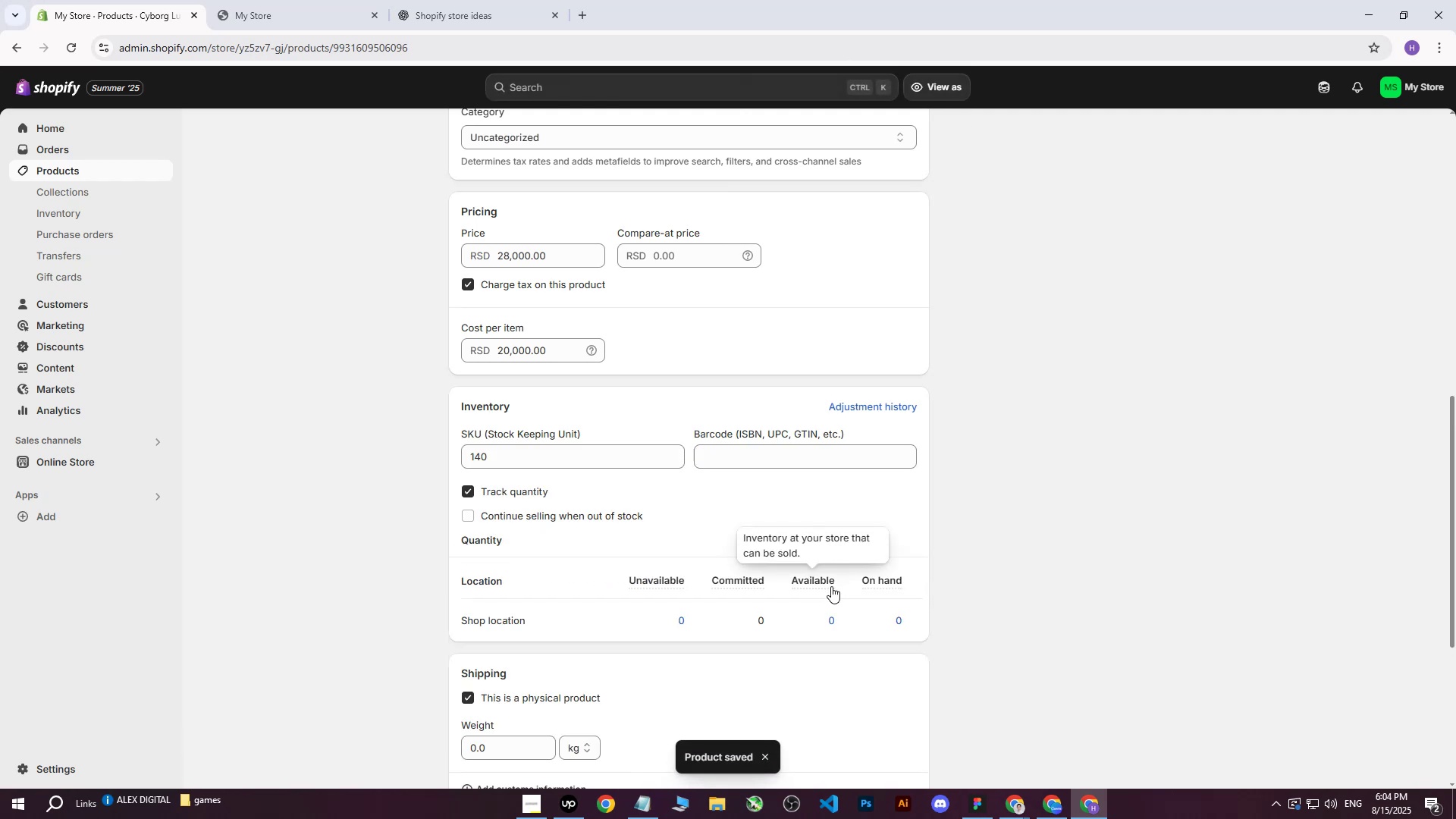 
left_click([850, 621])
 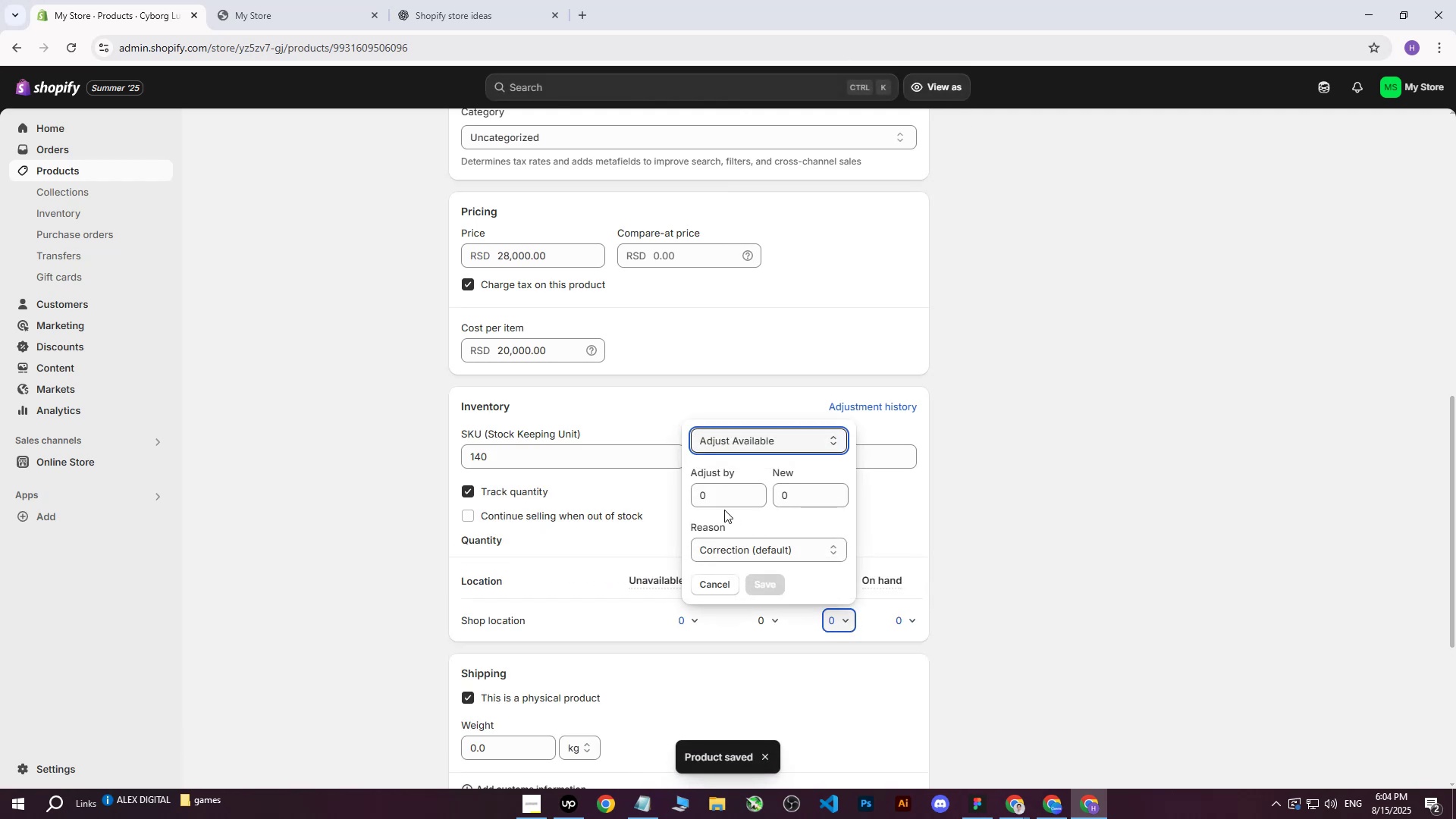 
left_click([720, 498])
 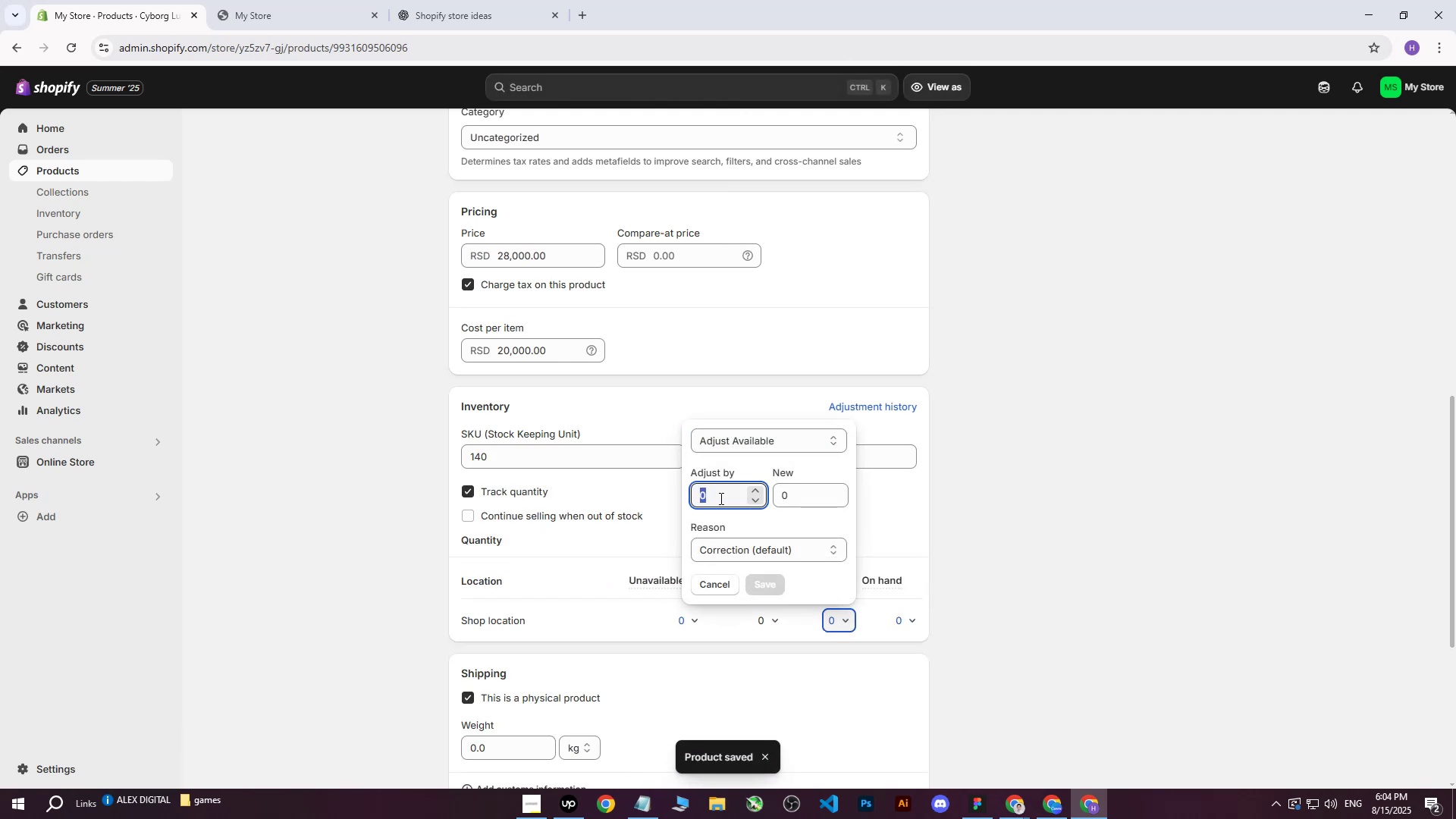 
type(140)
 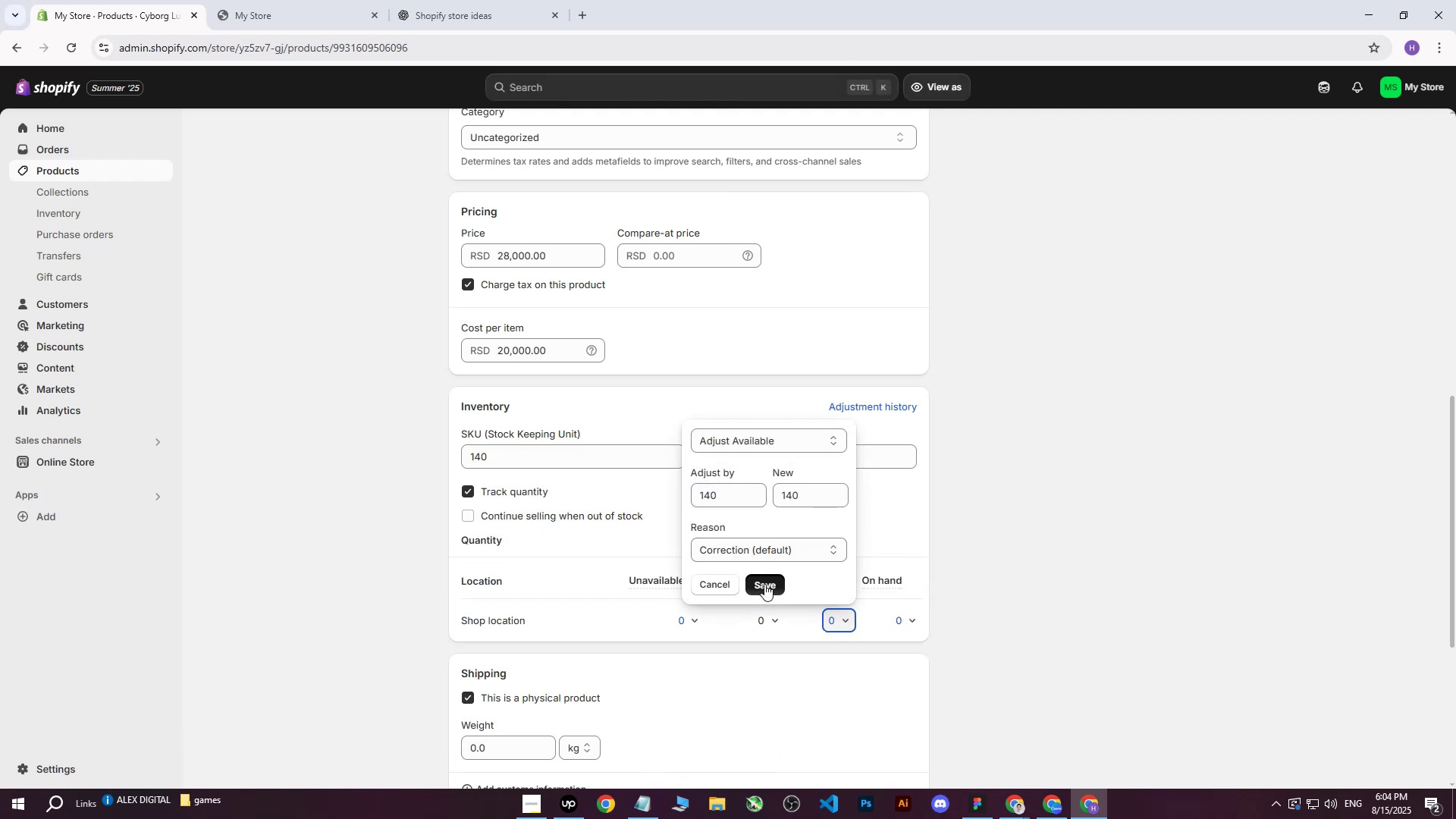 
left_click([764, 584])
 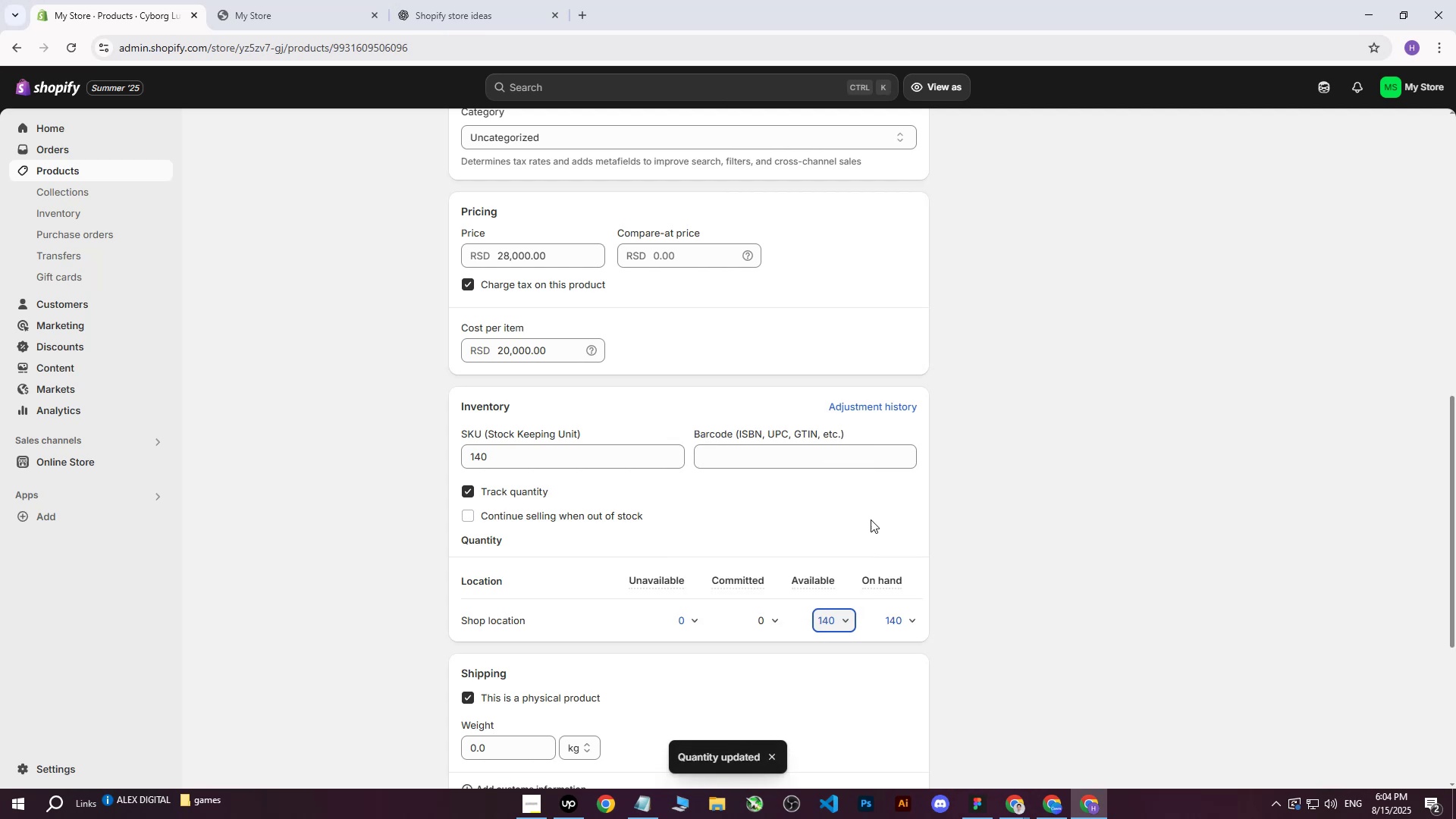 
left_click([946, 447])
 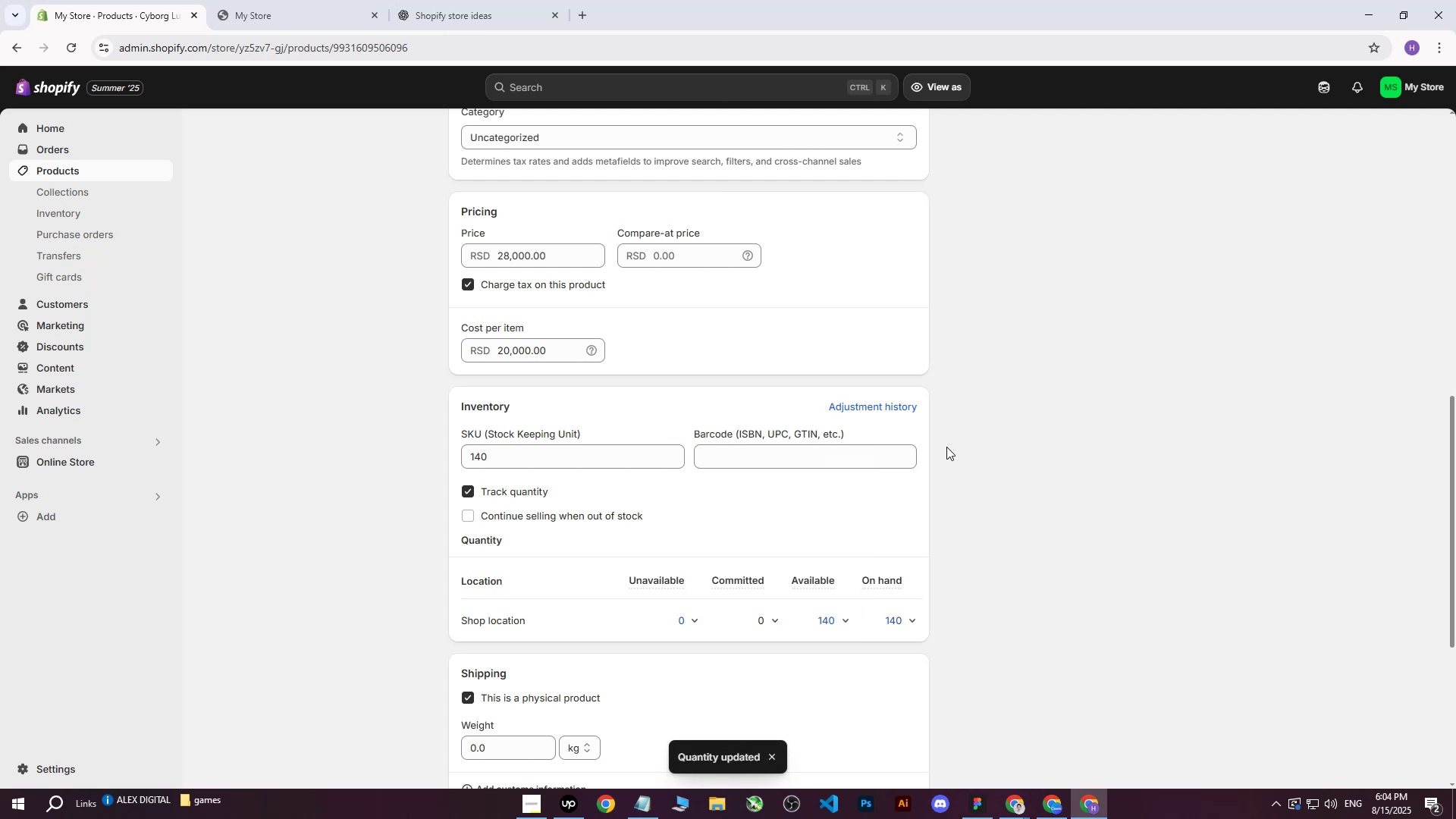 
scroll: coordinate [676, 488], scroll_direction: down, amount: 4.0
 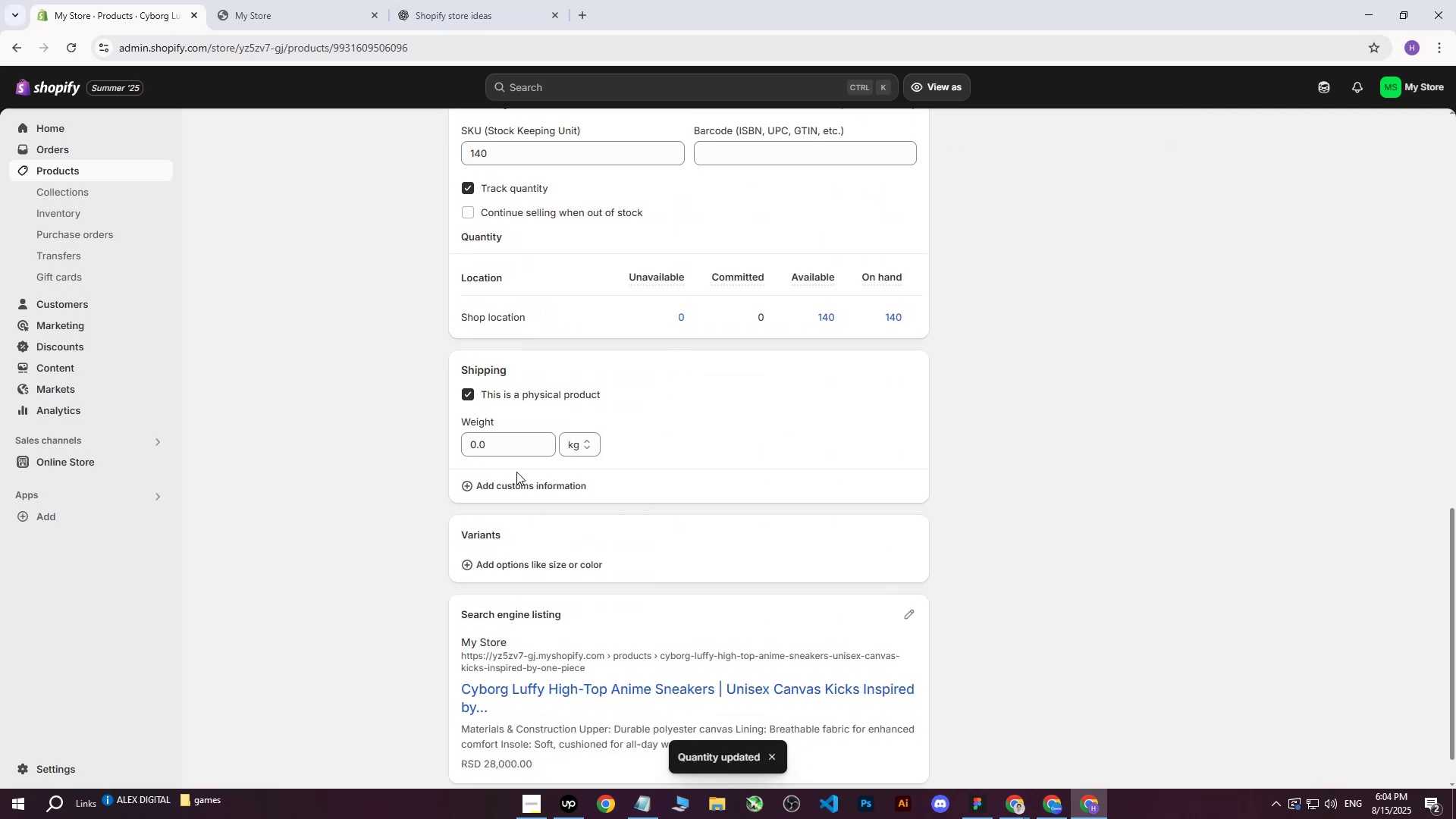 
left_click([510, 460])
 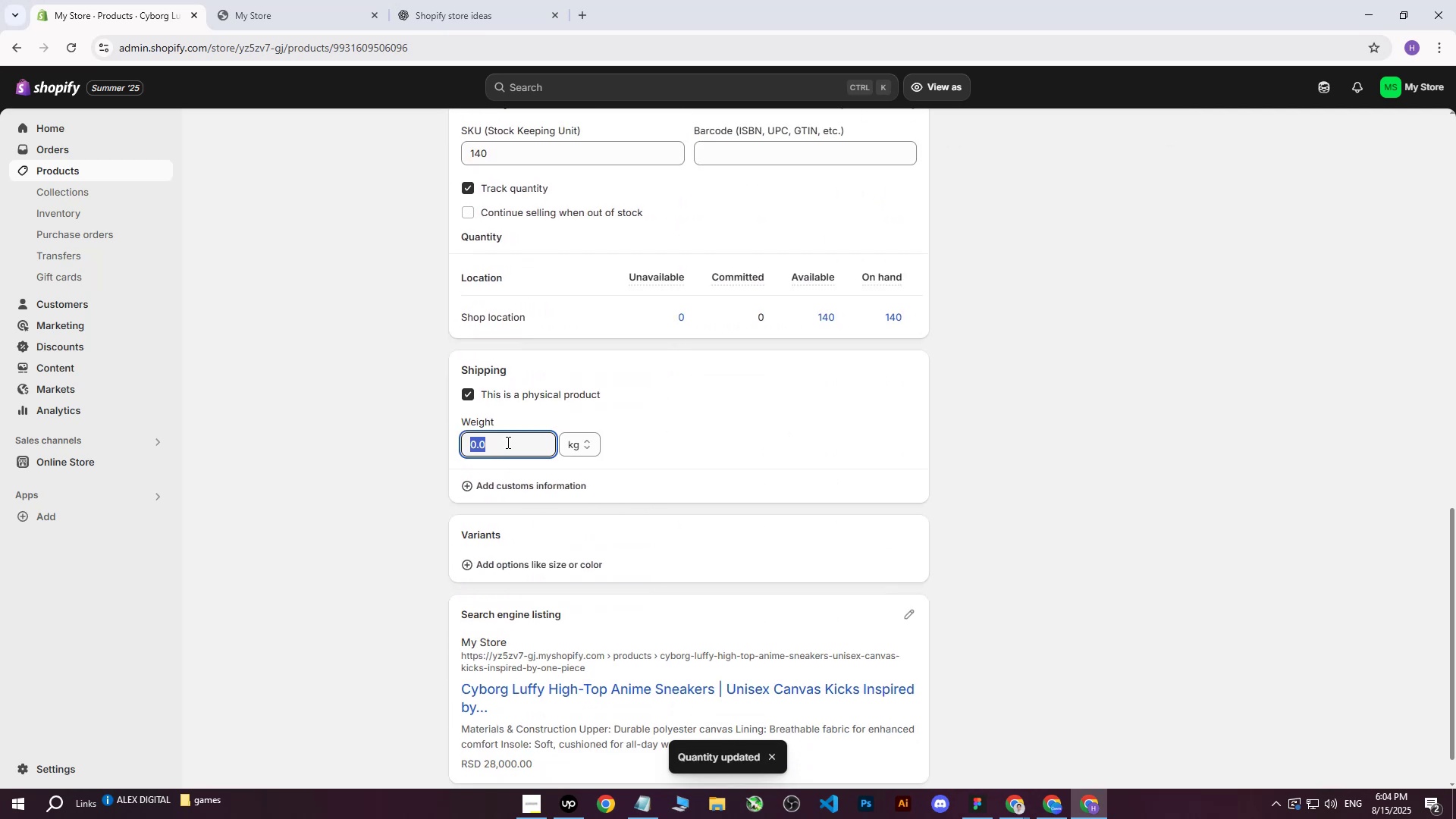 
type(10)
 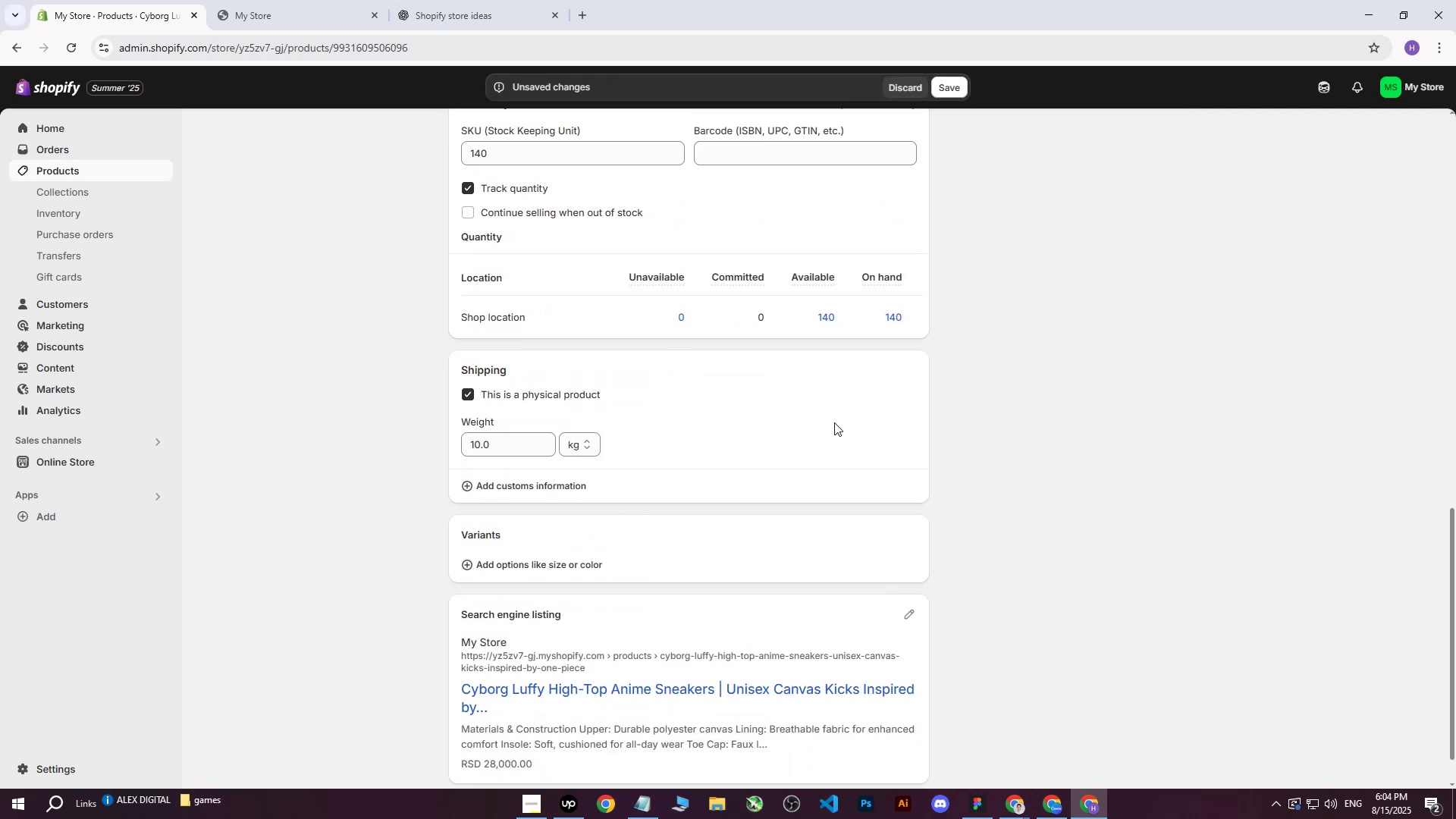 
left_click([834, 422])
 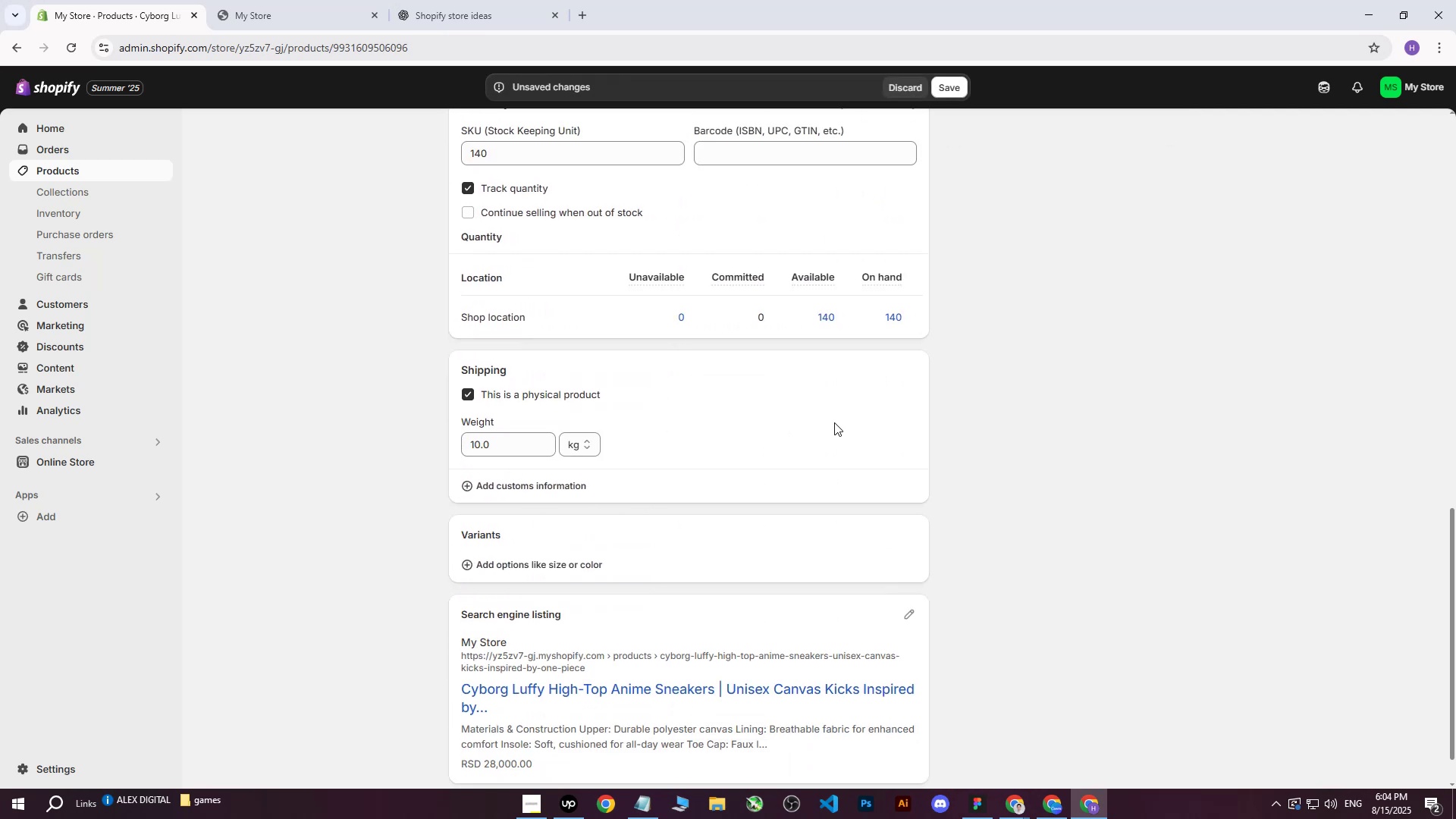 
scroll: coordinate [834, 422], scroll_direction: down, amount: 2.0
 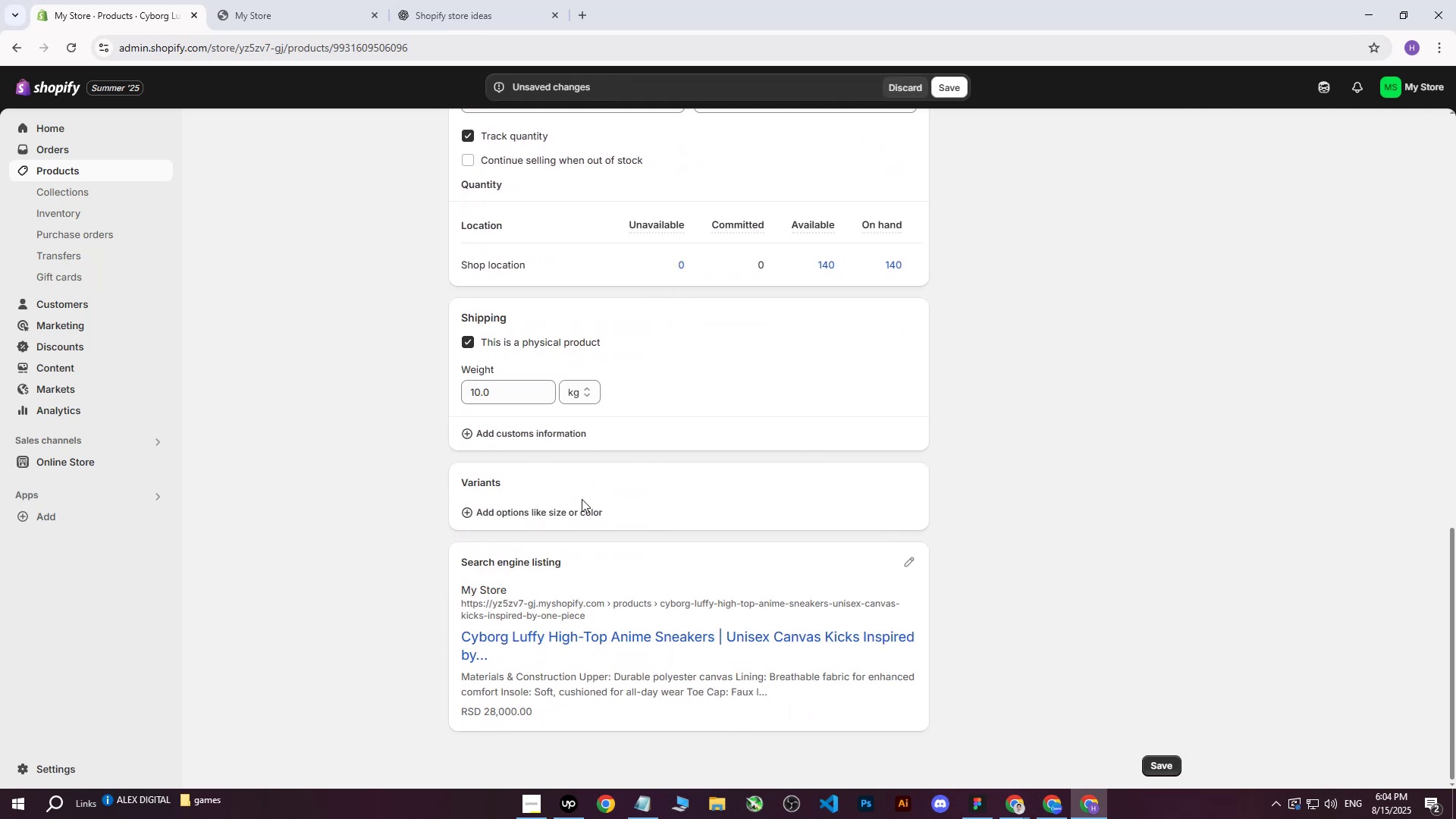 
left_click([576, 505])
 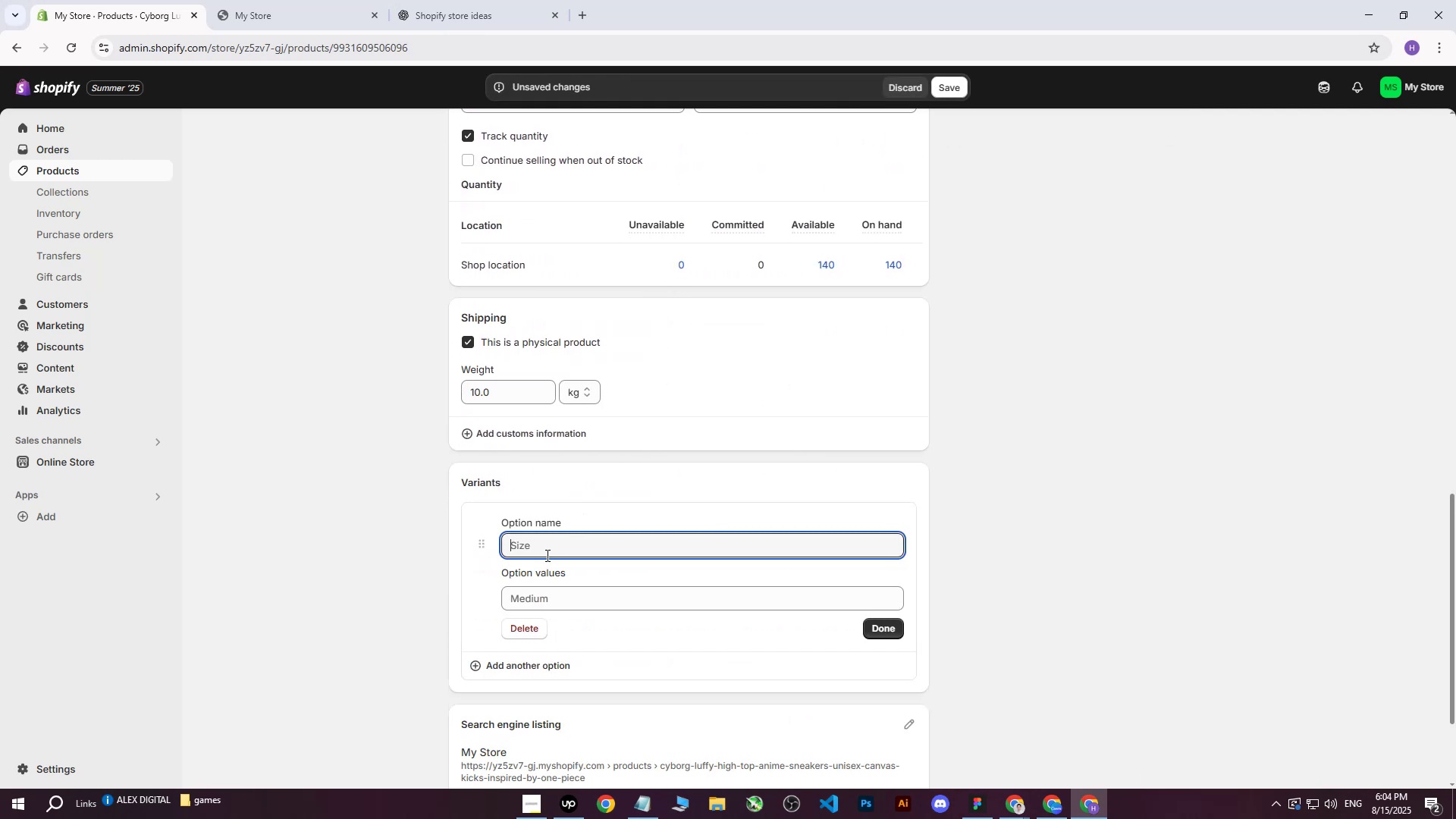 
left_click([546, 555])
 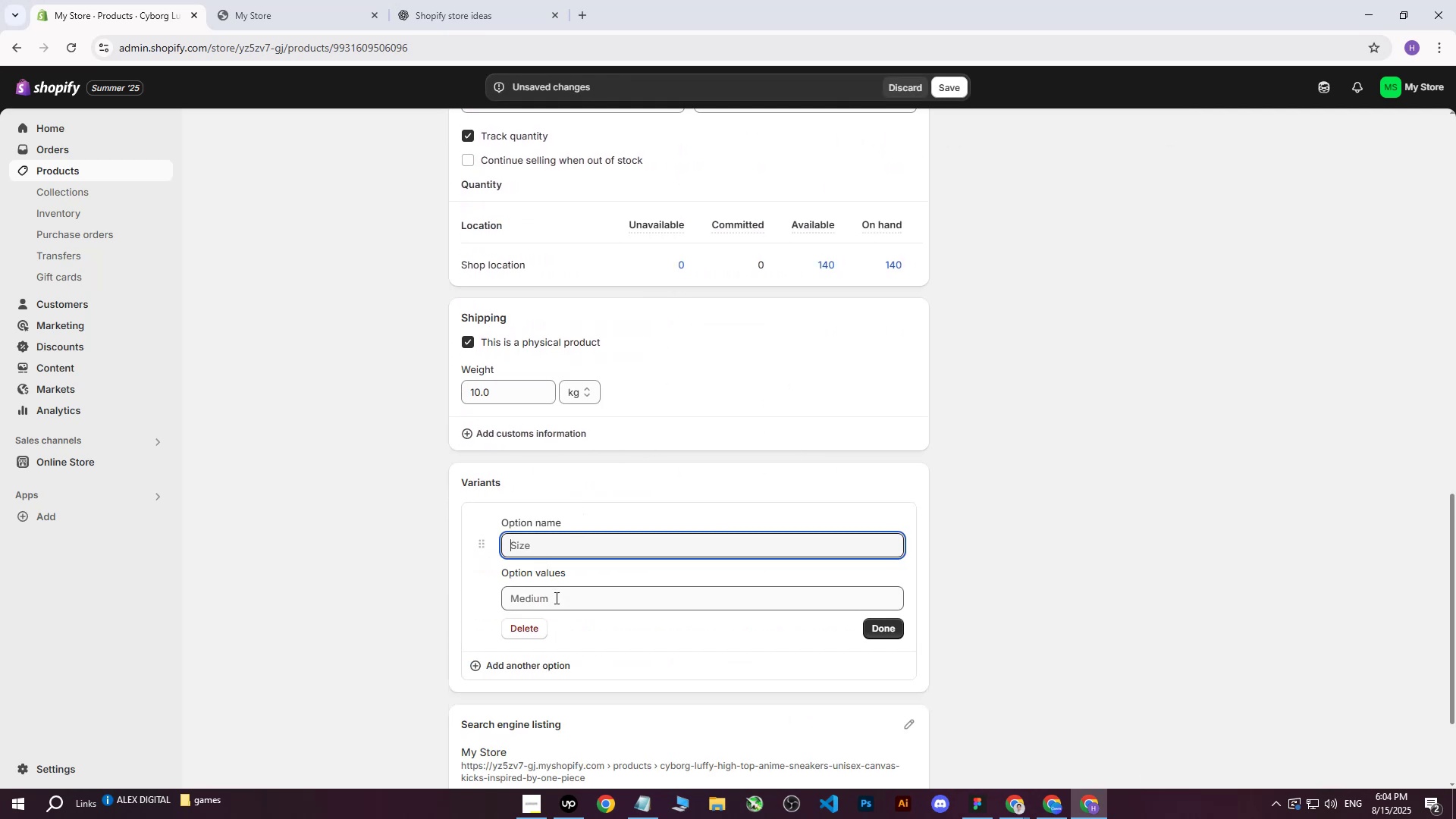 
left_click([555, 598])
 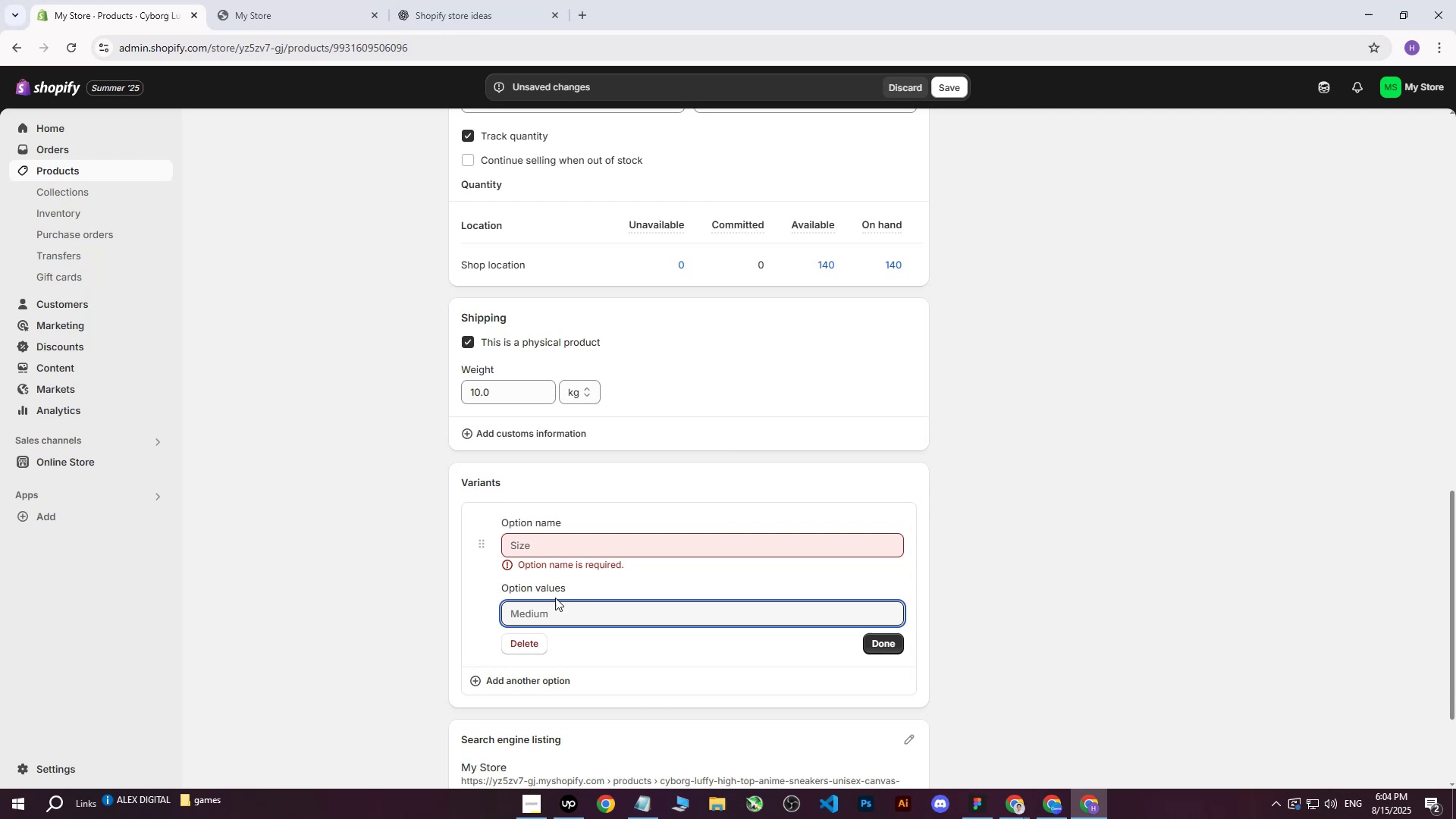 
left_click_drag(start_coordinate=[766, 430], to_coordinate=[777, 430])
 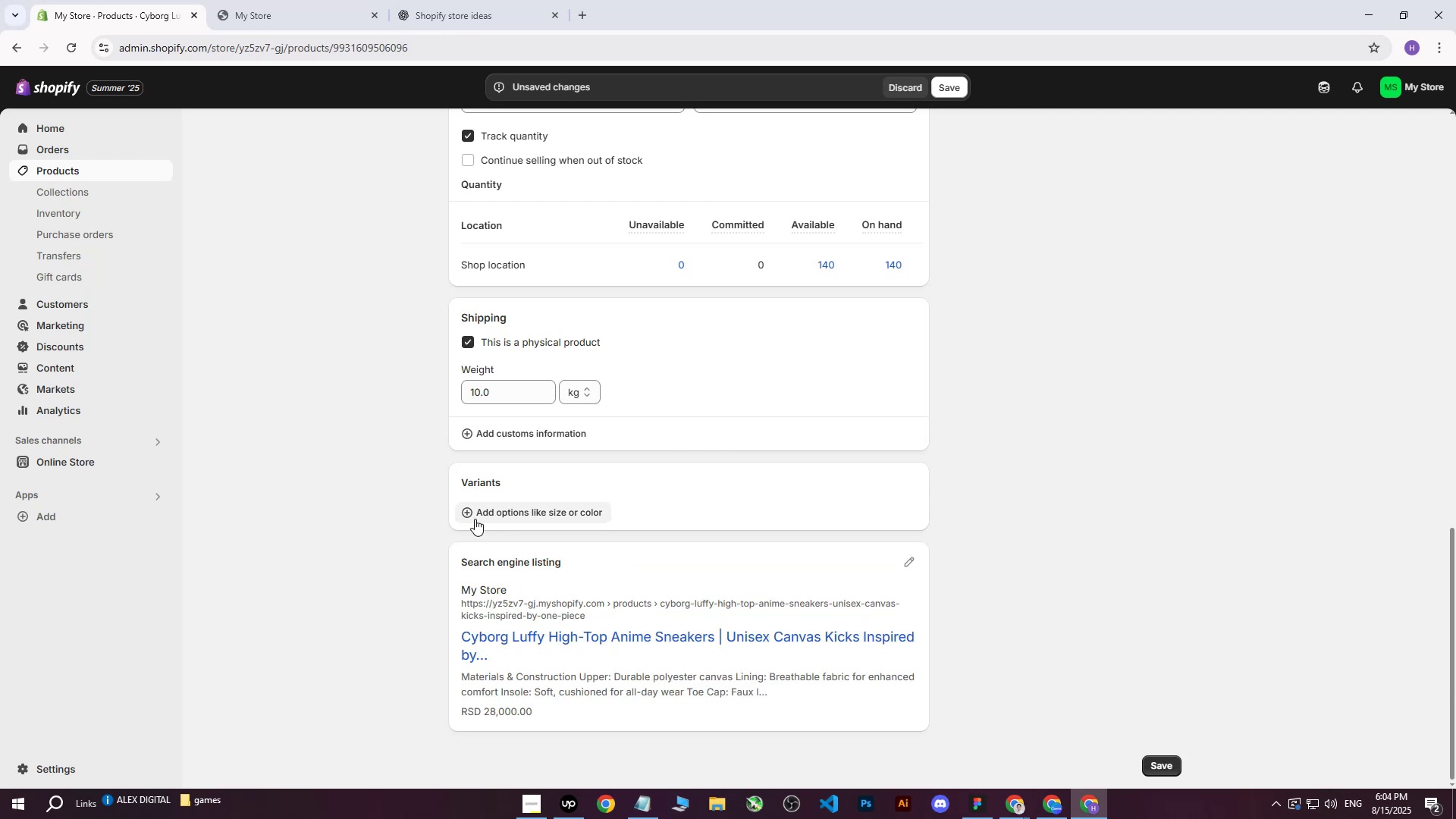 
left_click([479, 515])
 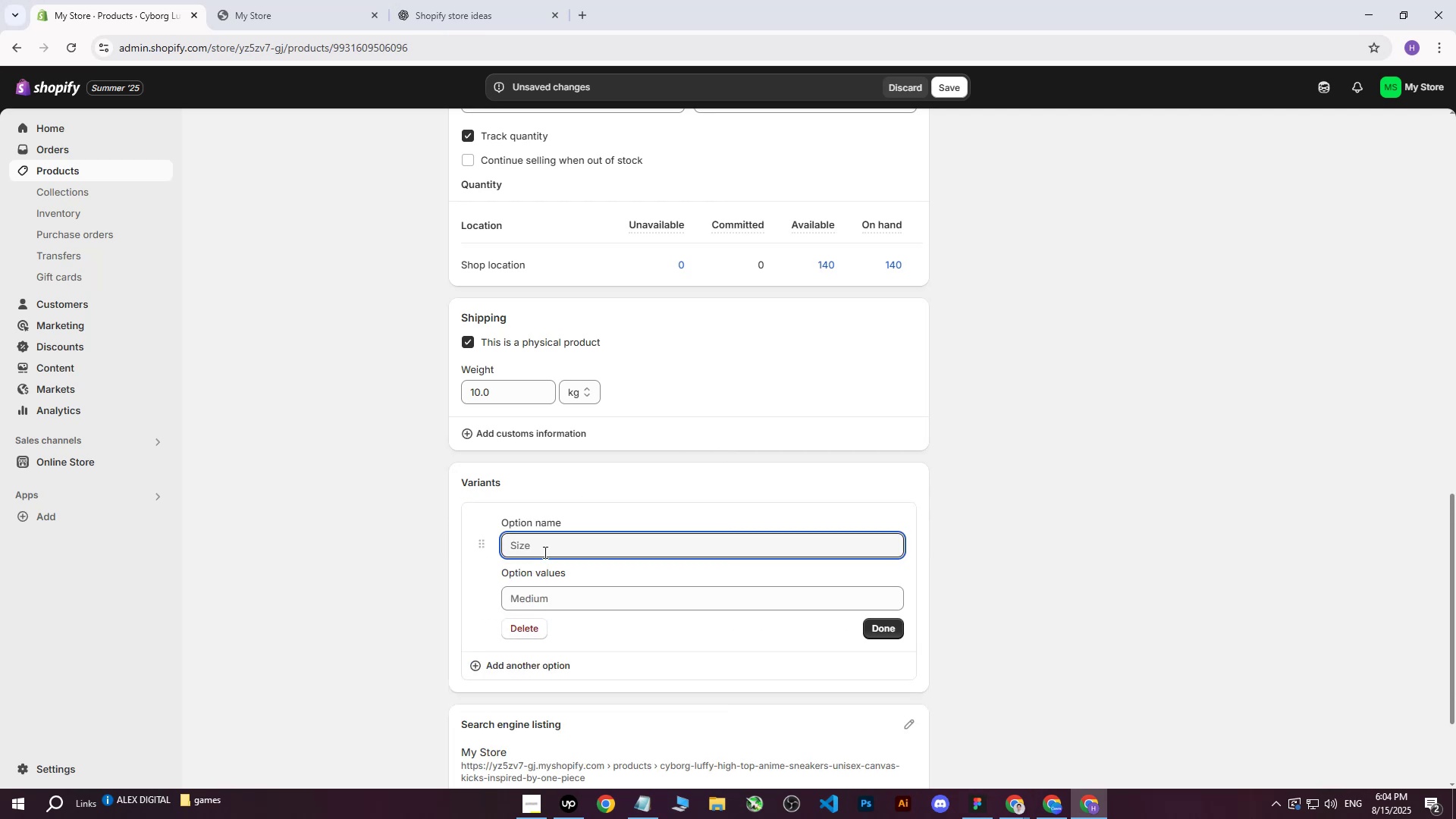 
left_click([542, 547])
 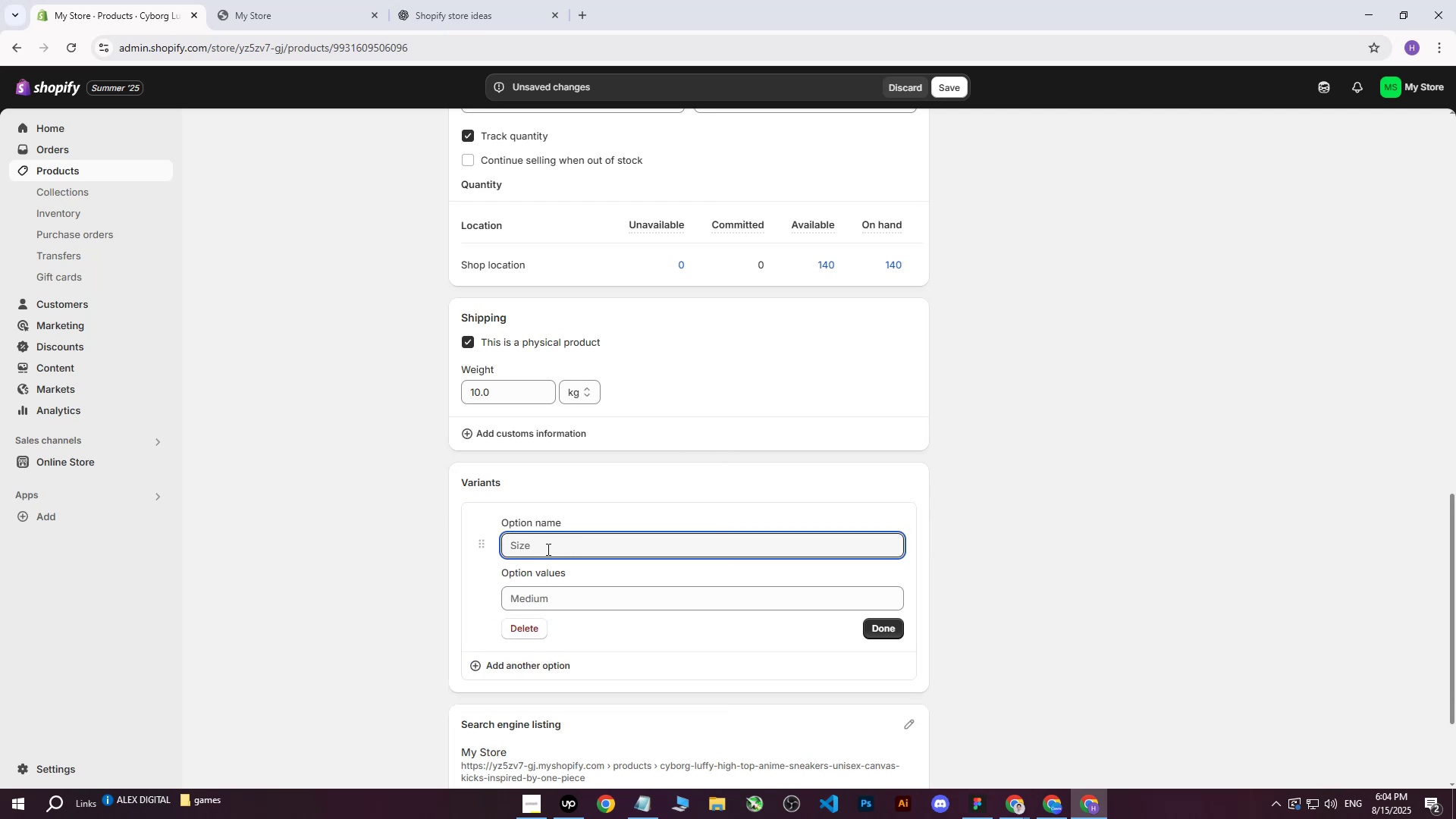 
double_click([469, 545])
 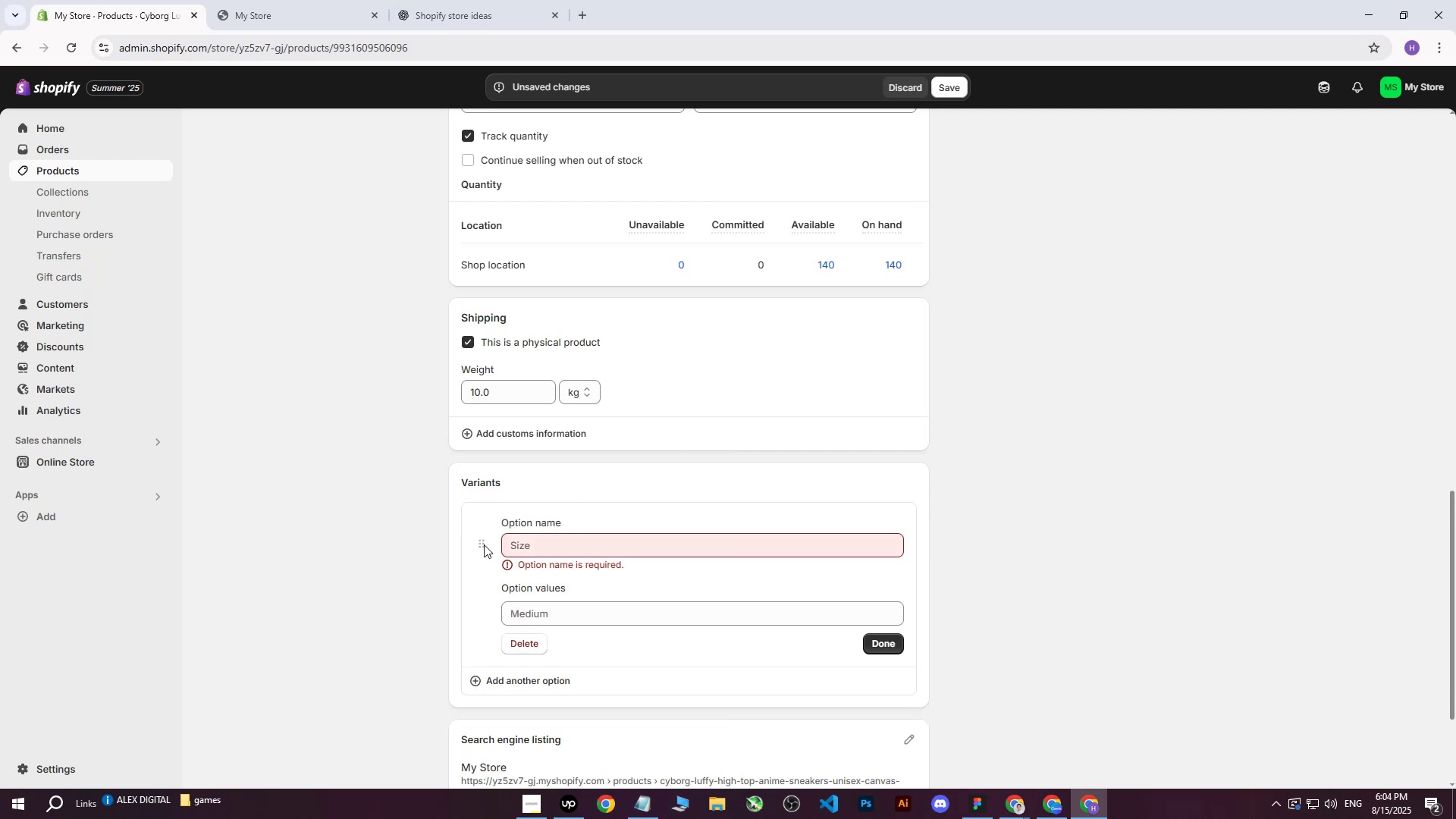 
triple_click([484, 544])
 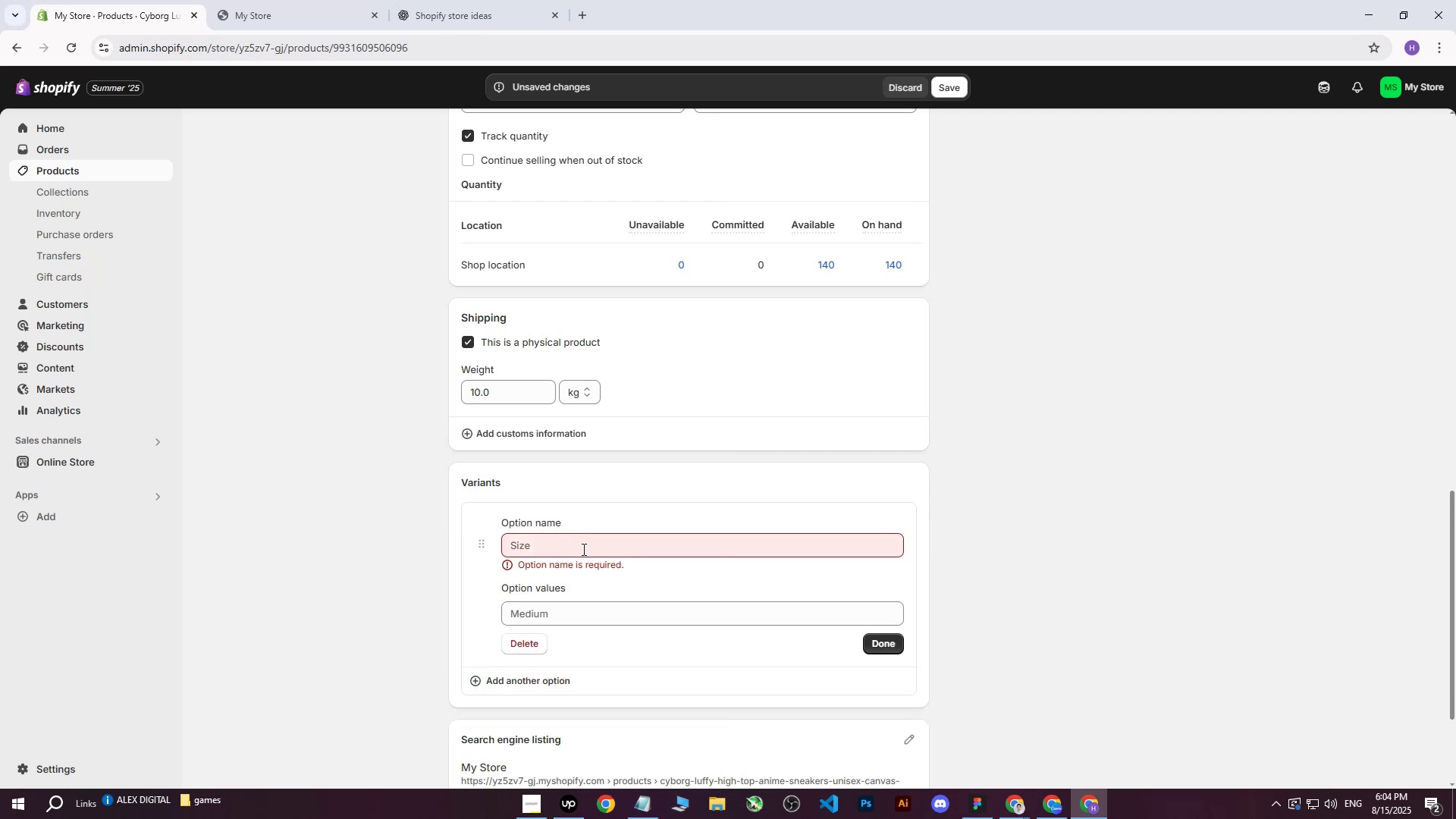 
triple_click([582, 549])
 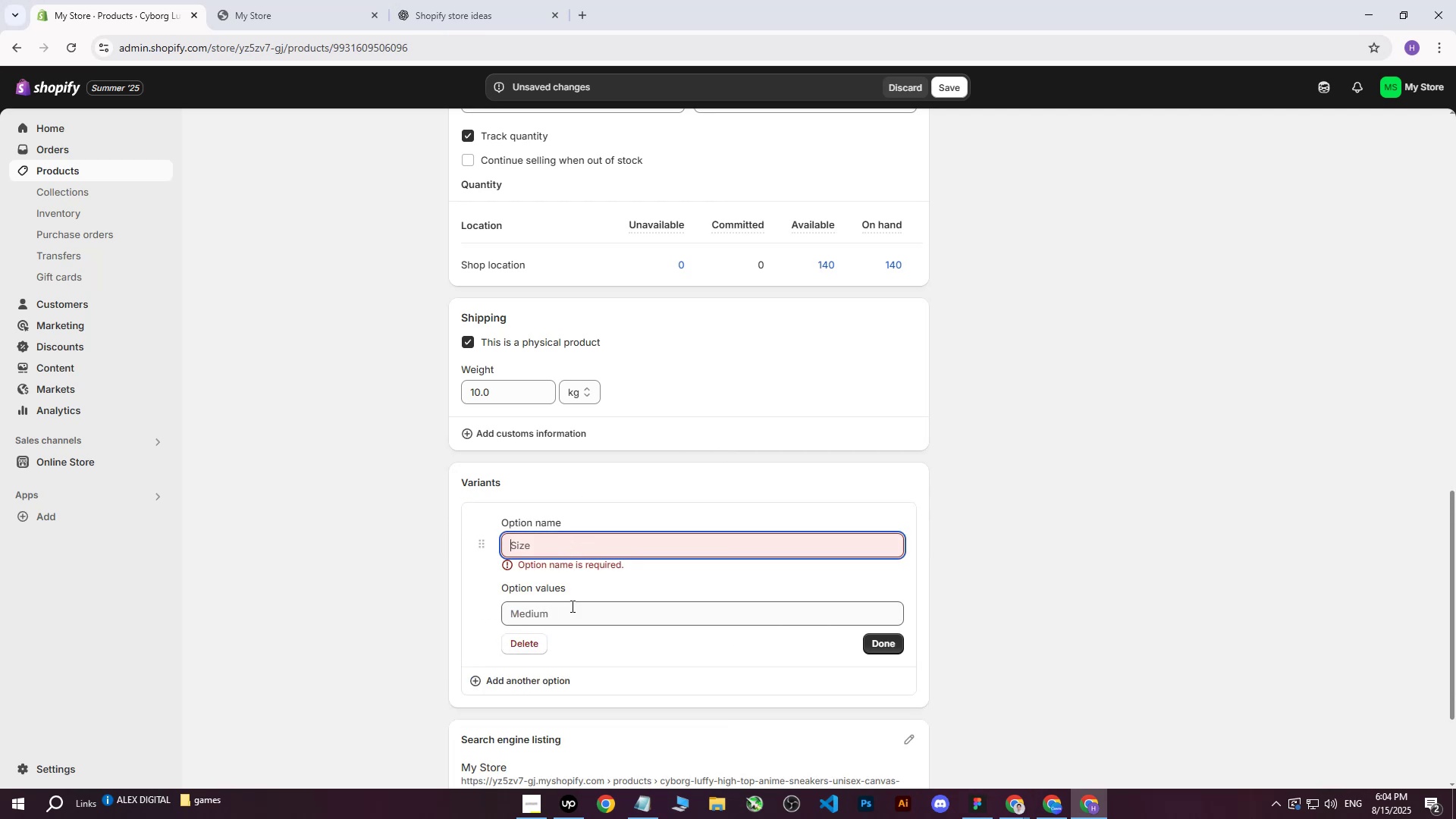 
triple_click([571, 606])
 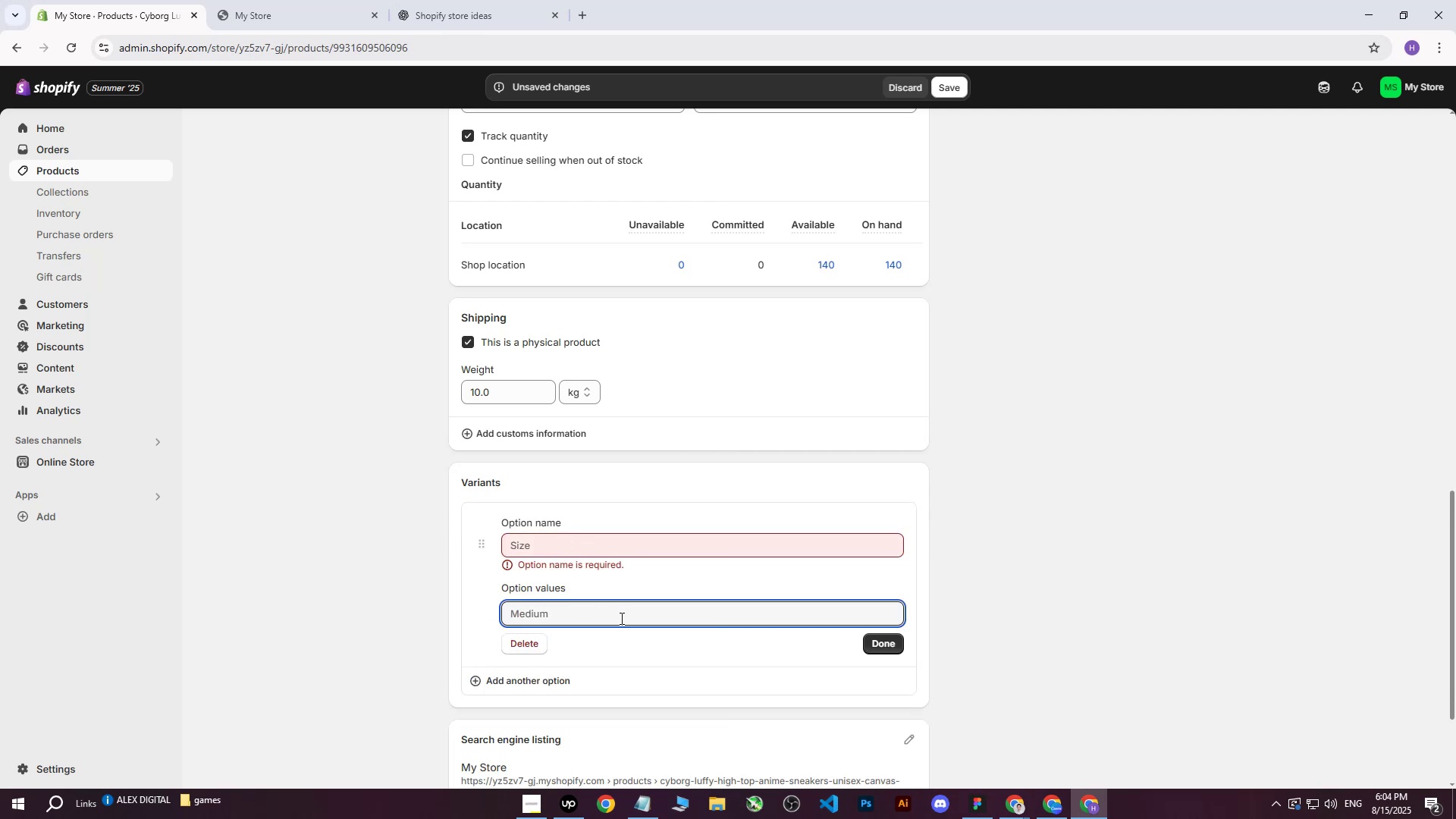 
double_click([608, 636])
 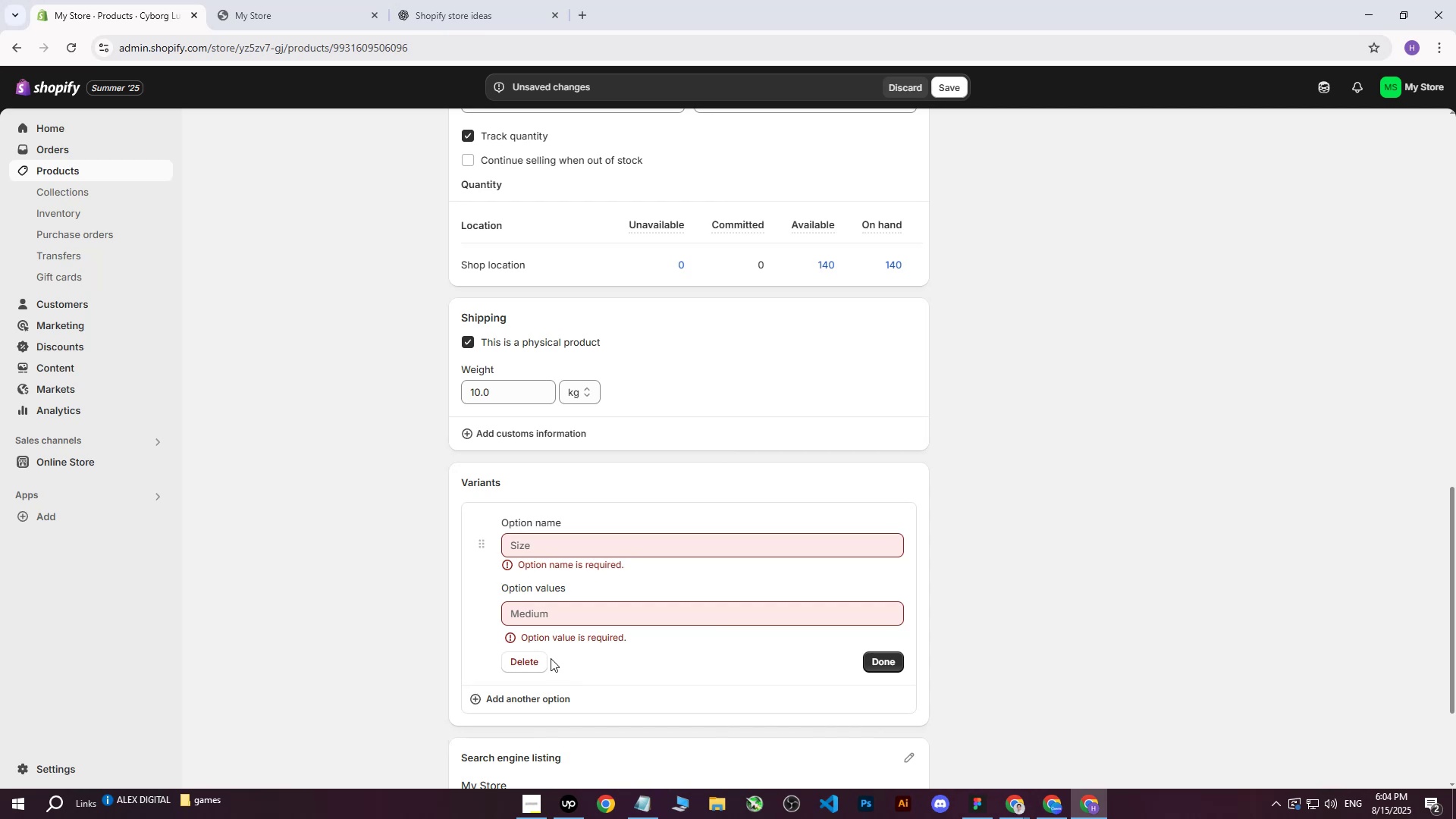 
double_click([535, 656])
 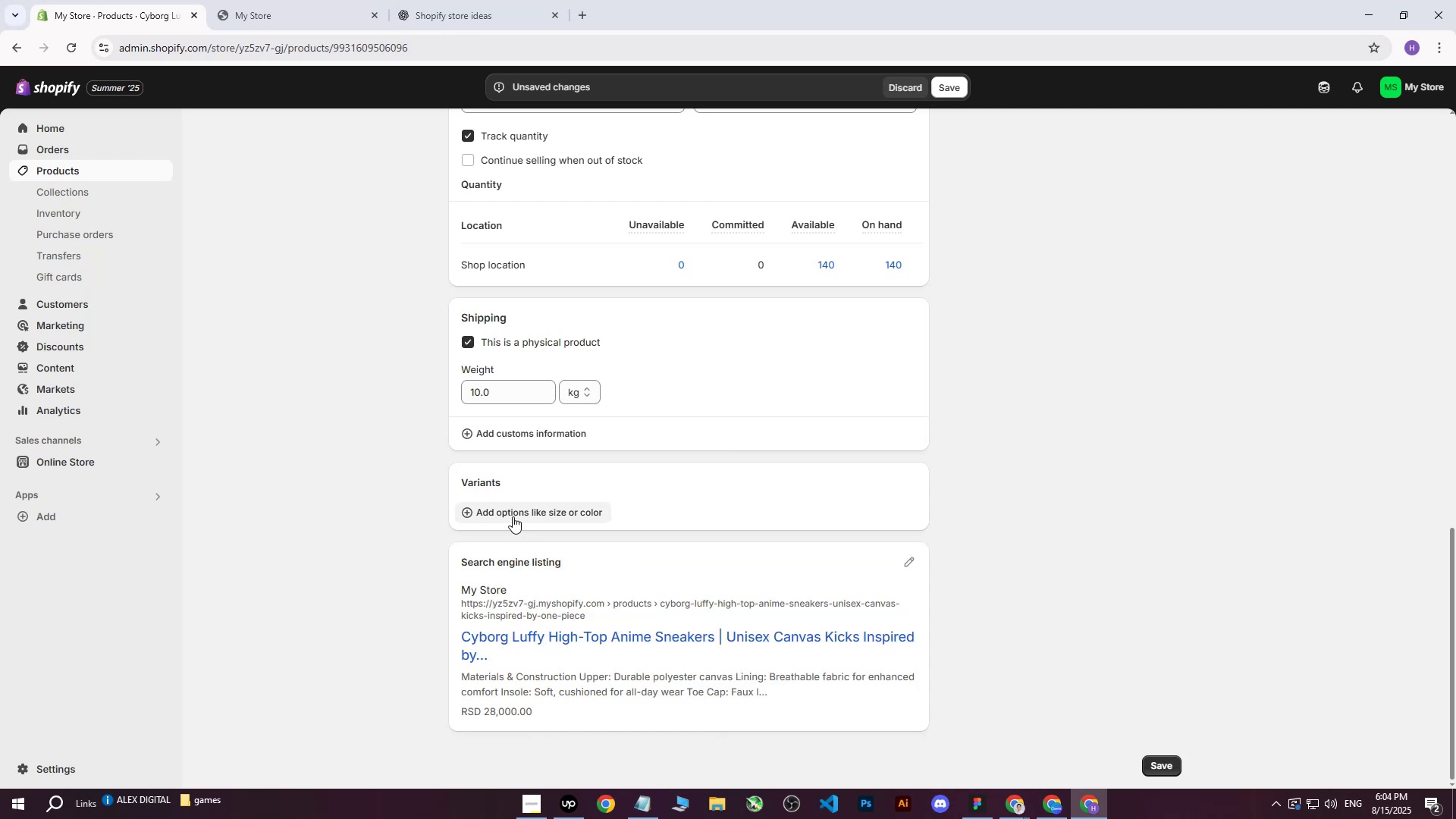 
left_click([513, 513])
 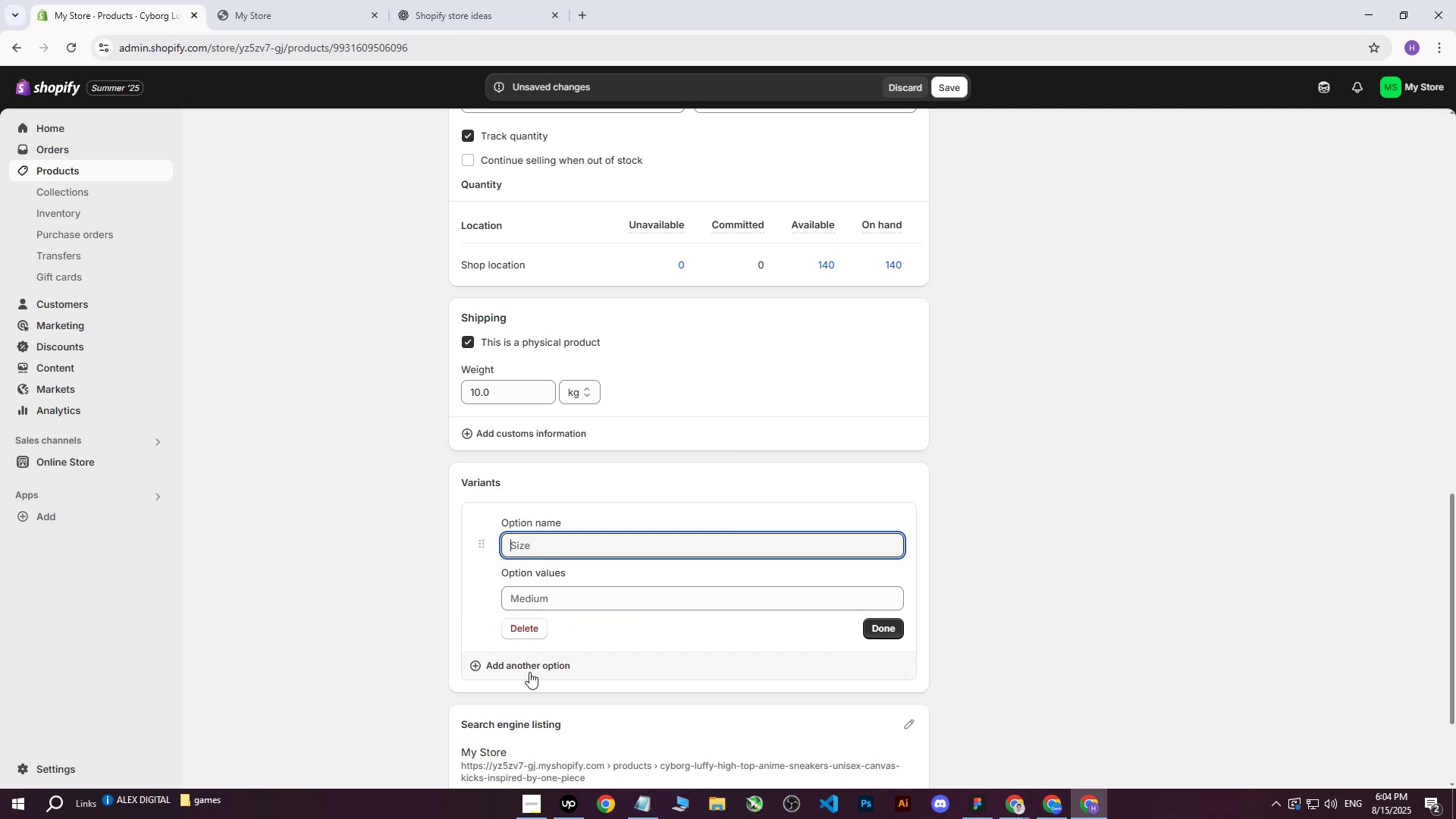 
left_click([529, 672])
 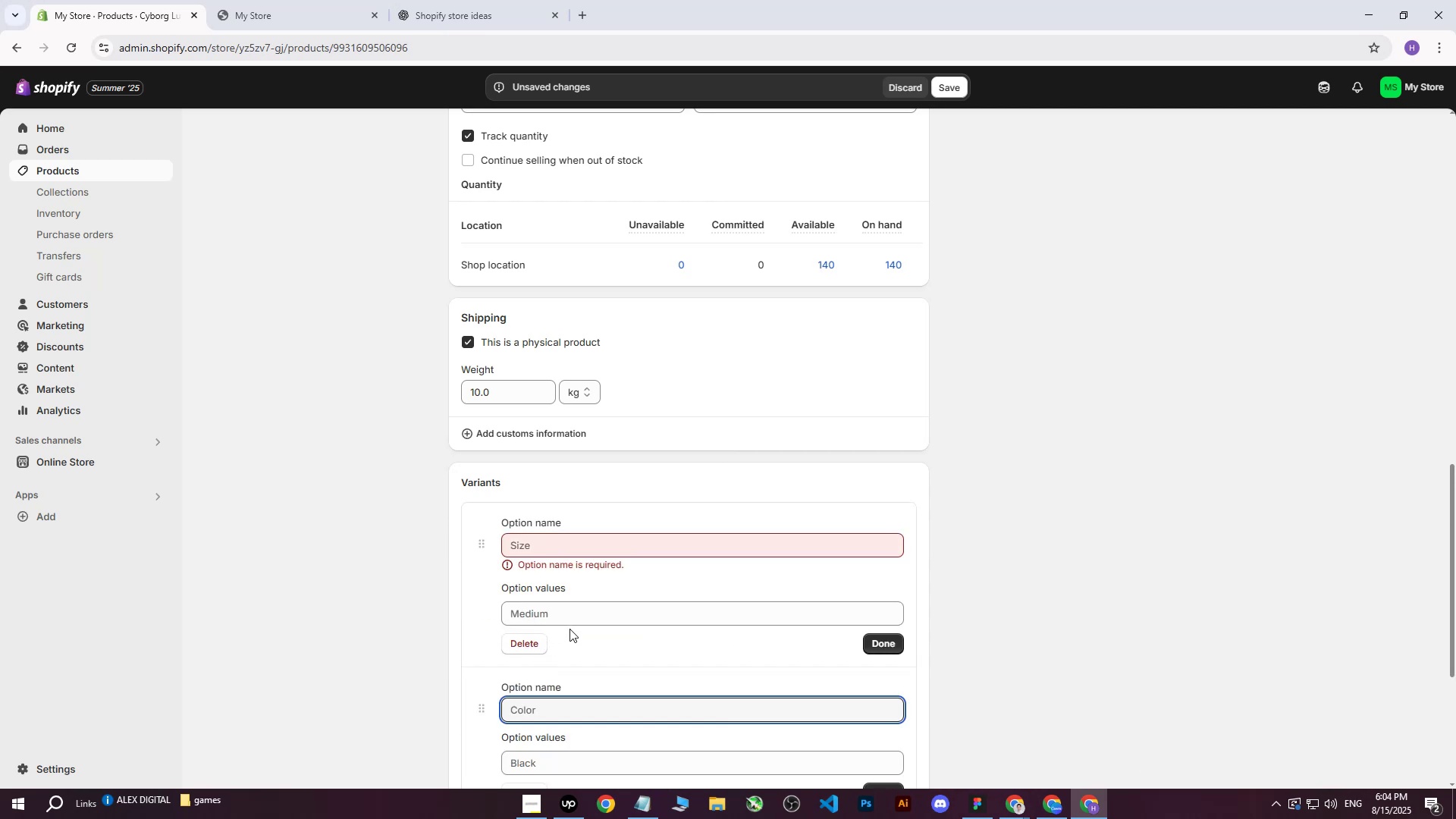 
scroll: coordinate [608, 623], scroll_direction: down, amount: 1.0
 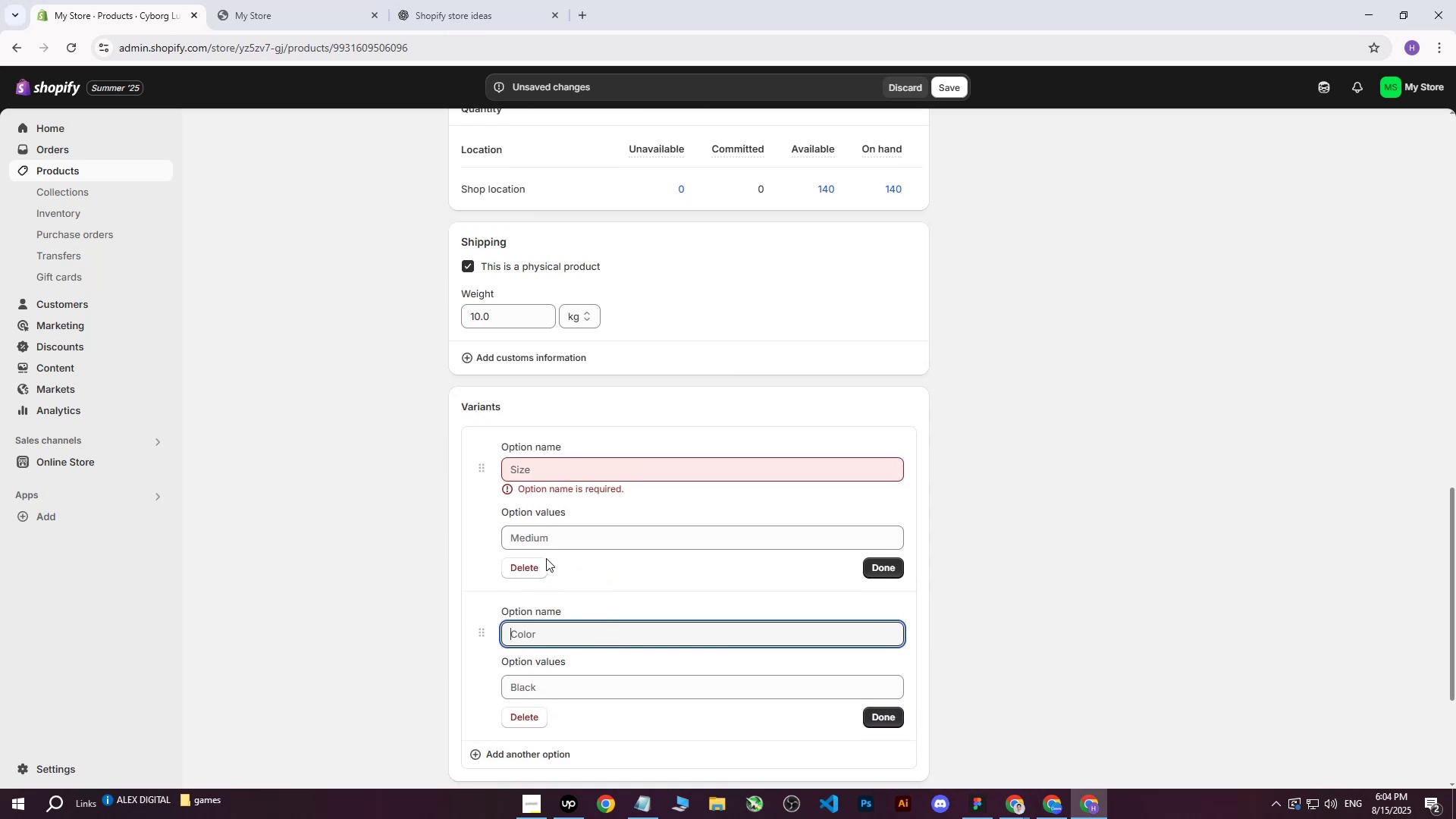 
left_click([538, 566])
 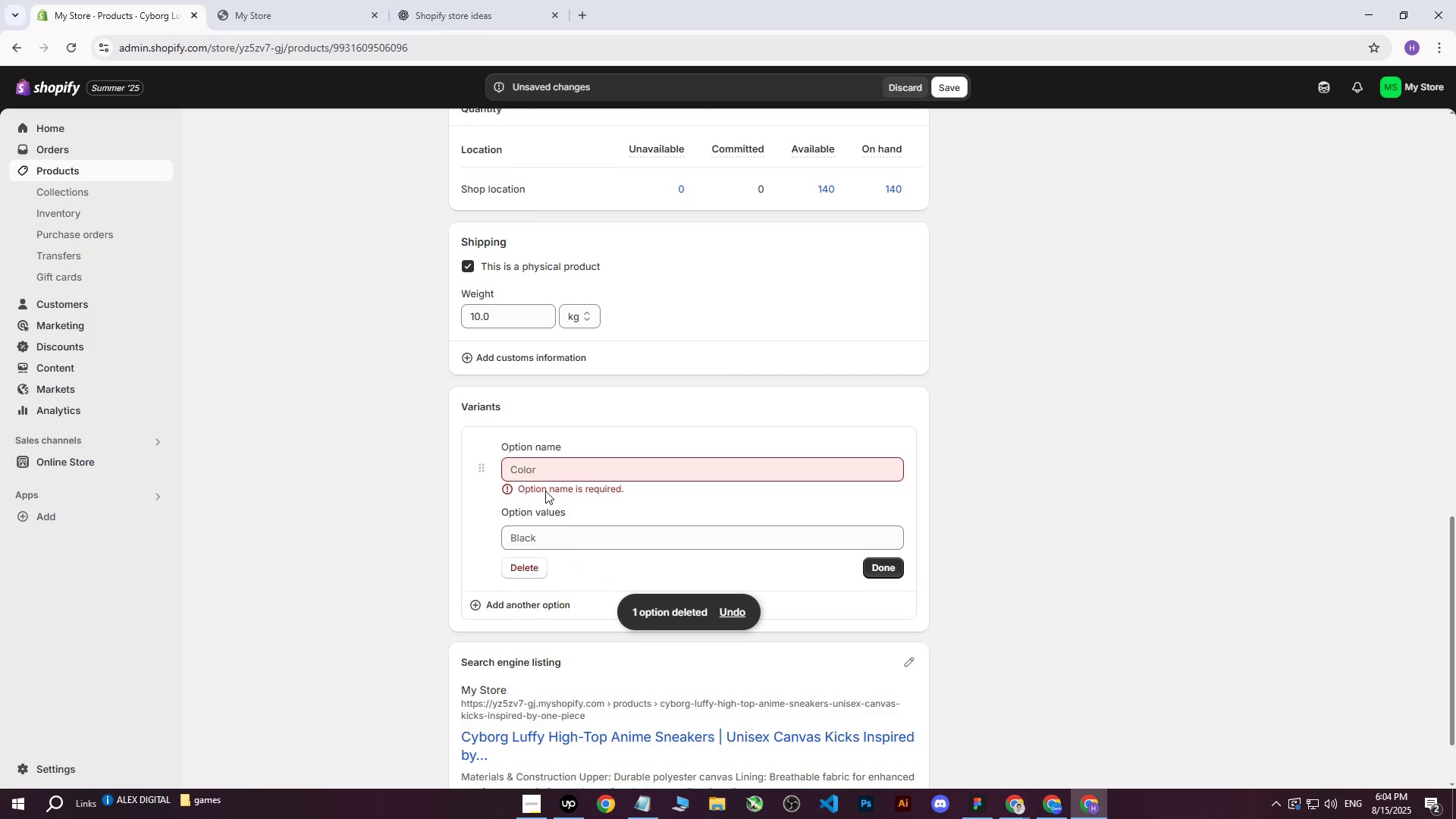 
left_click([548, 470])
 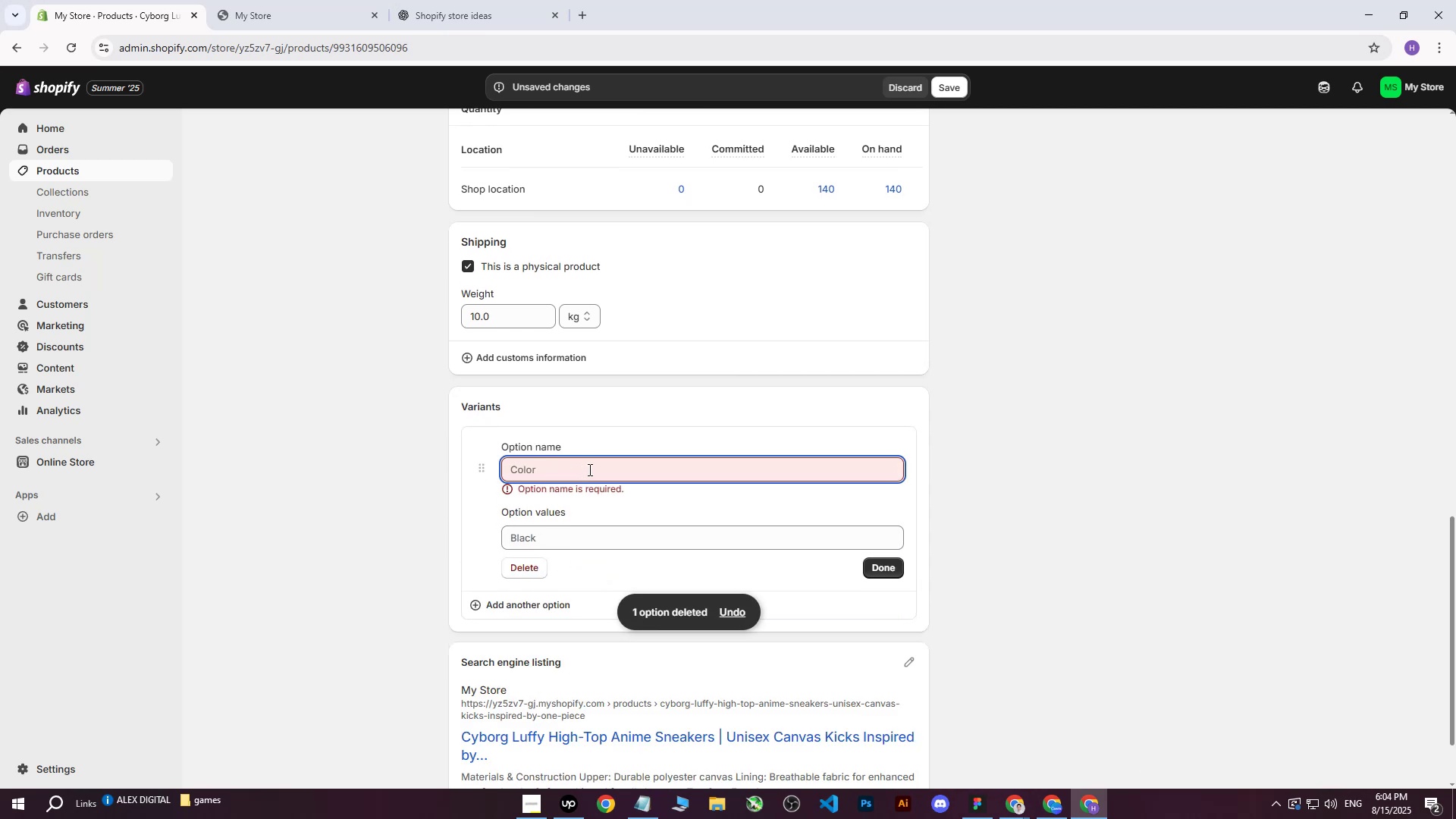 
left_click([591, 468])
 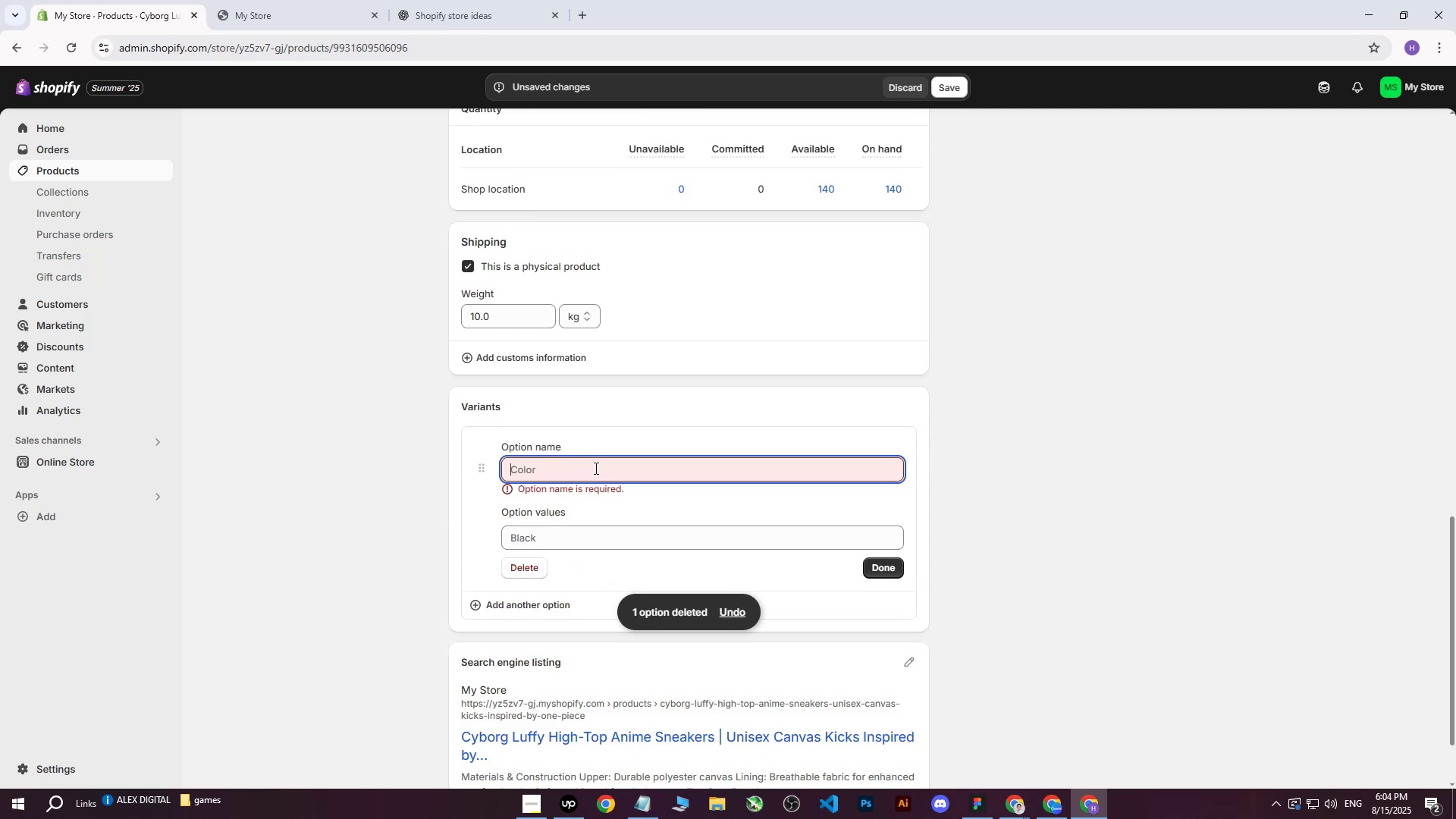 
type(Color)
 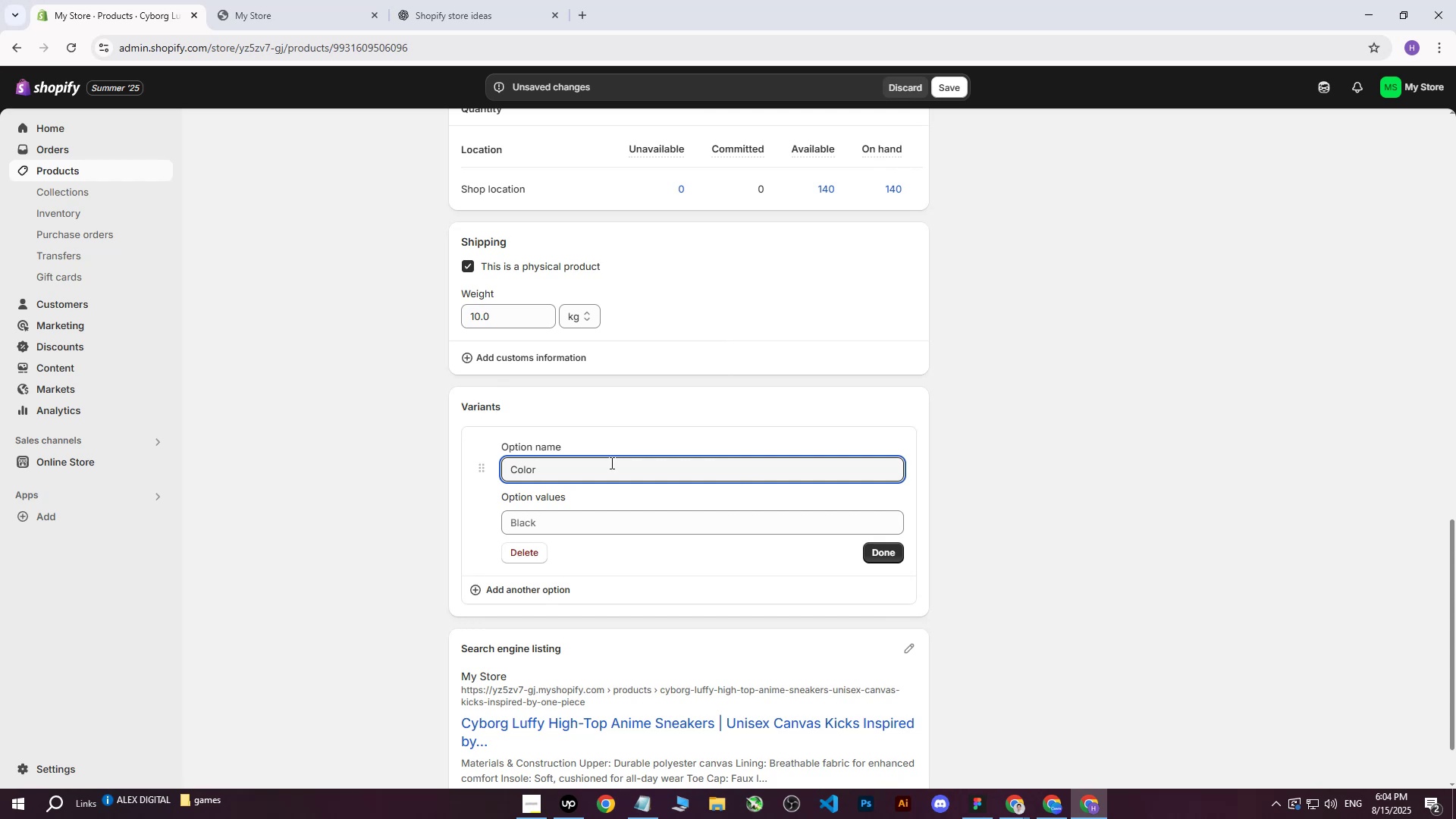 
wait(14.13)
 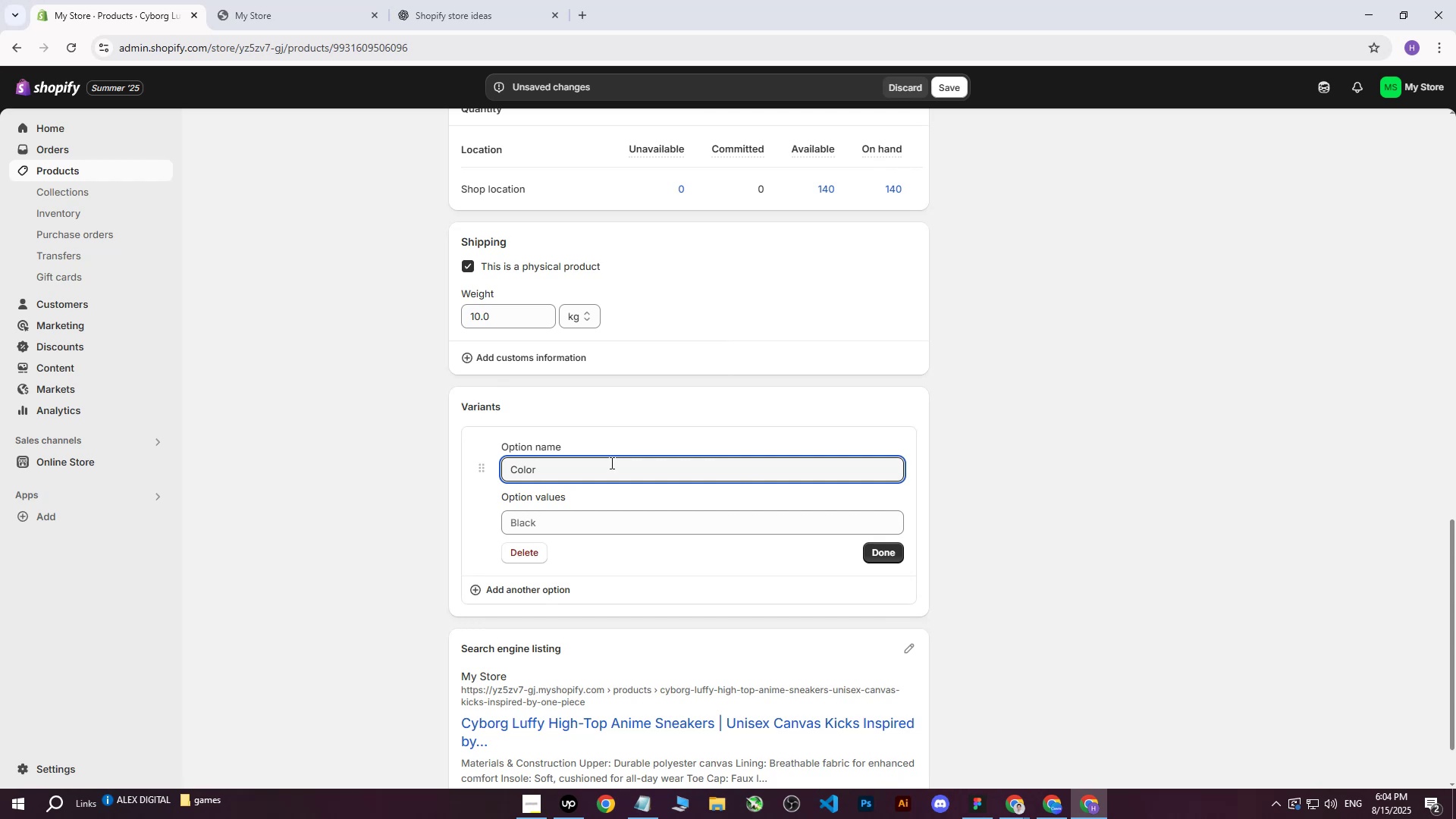 
left_click([558, 522])
 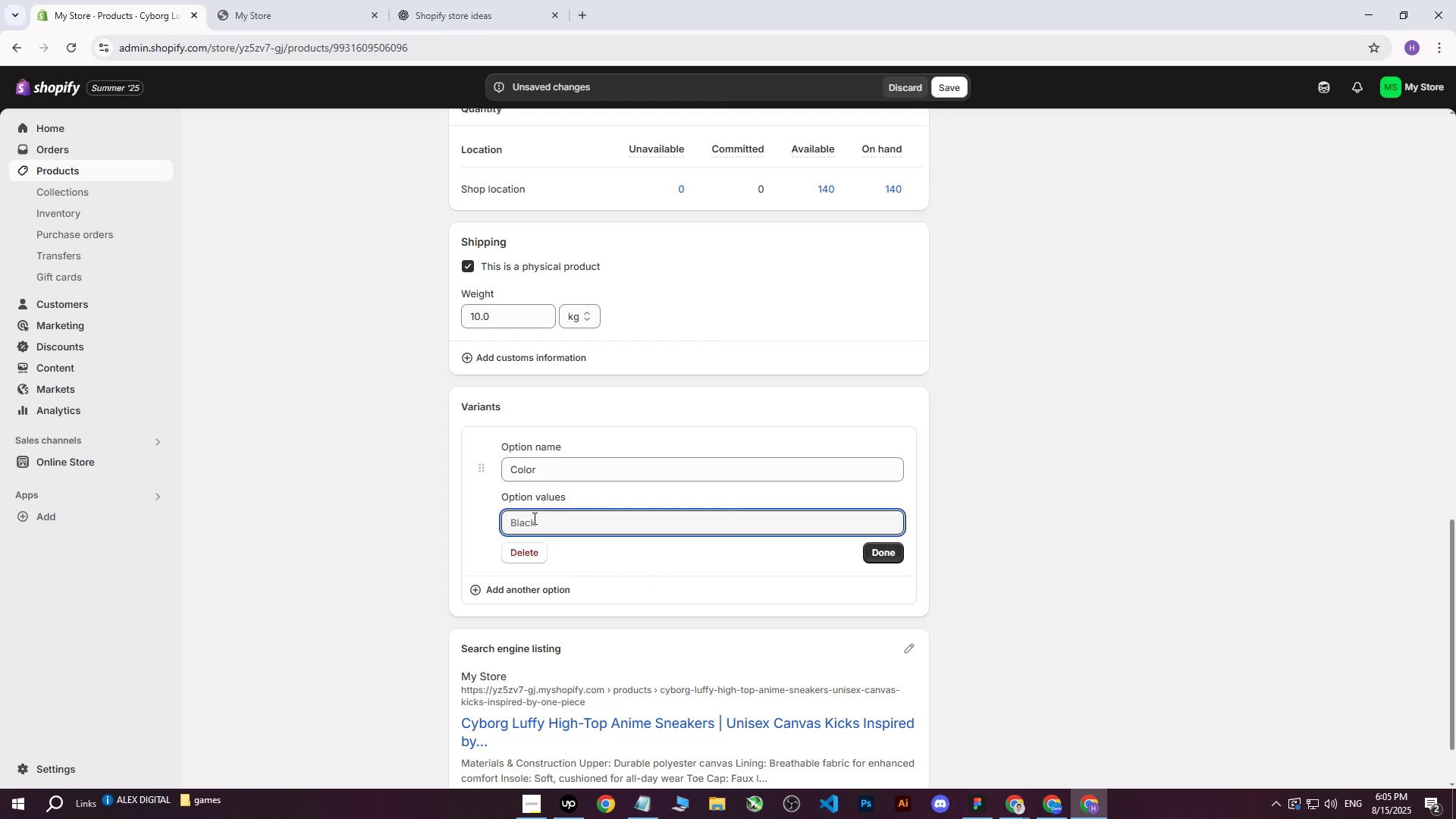 
left_click([533, 519])
 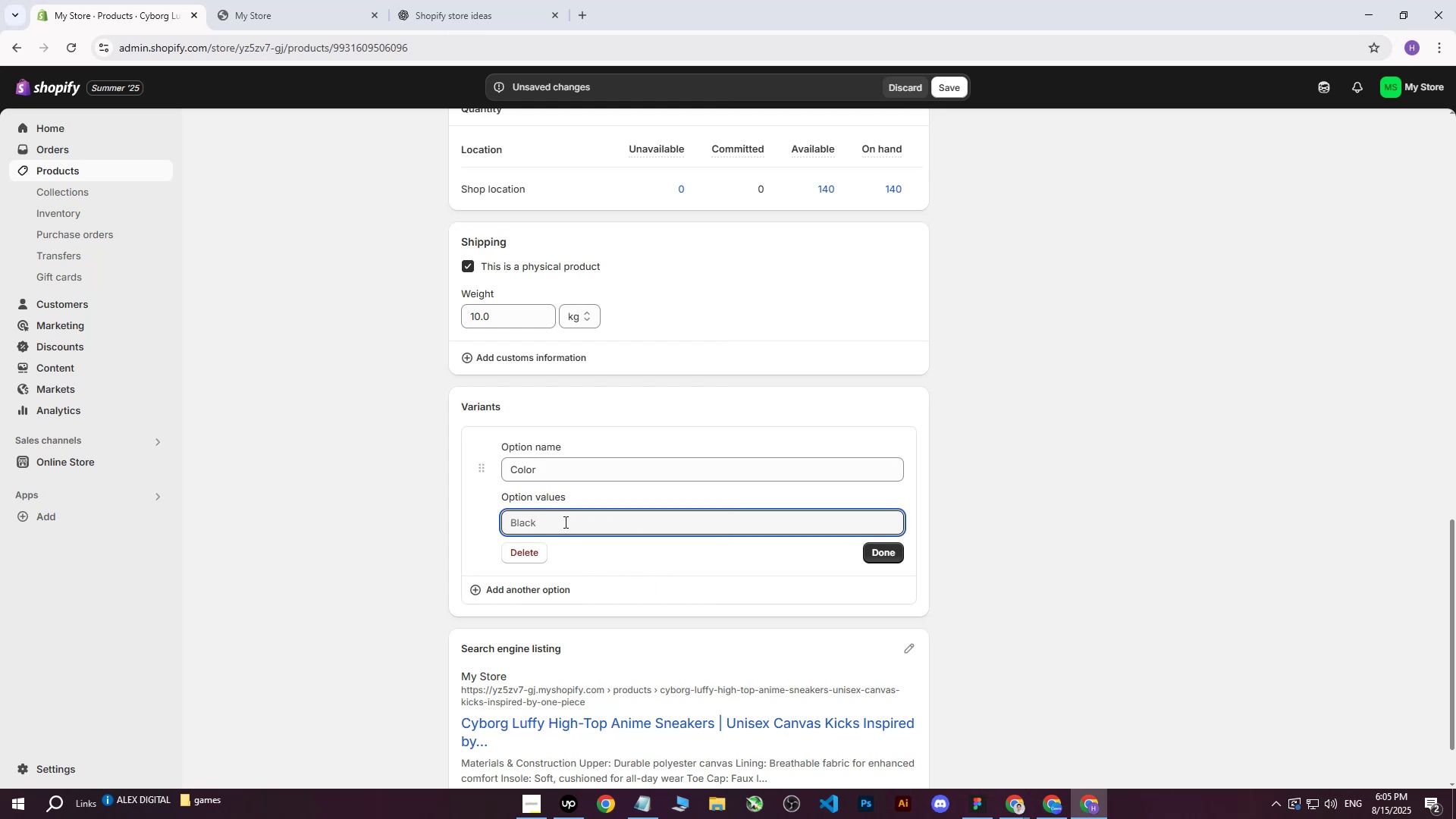 
scroll: coordinate [598, 482], scroll_direction: down, amount: 3.0
 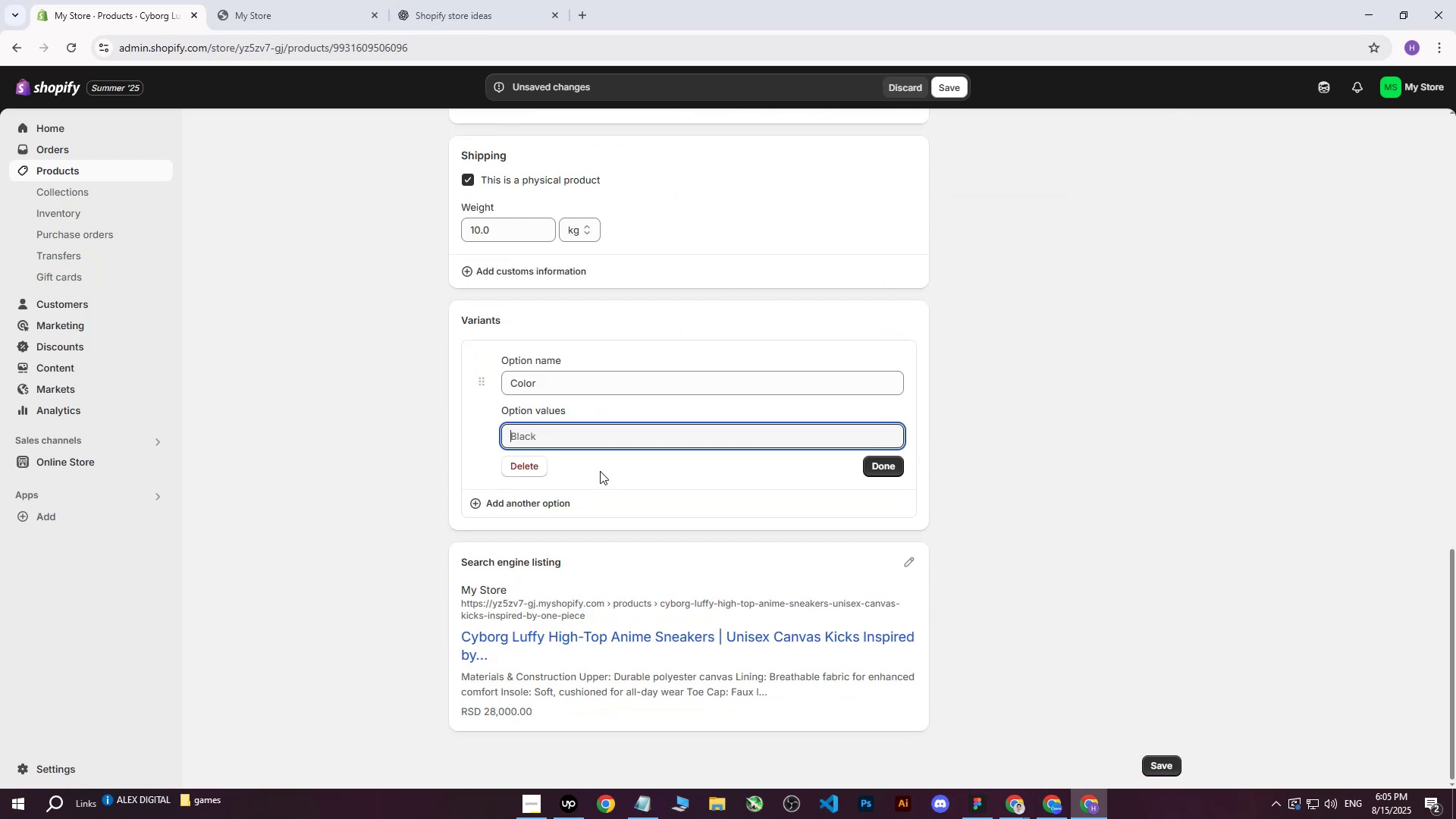 
type(Red)
 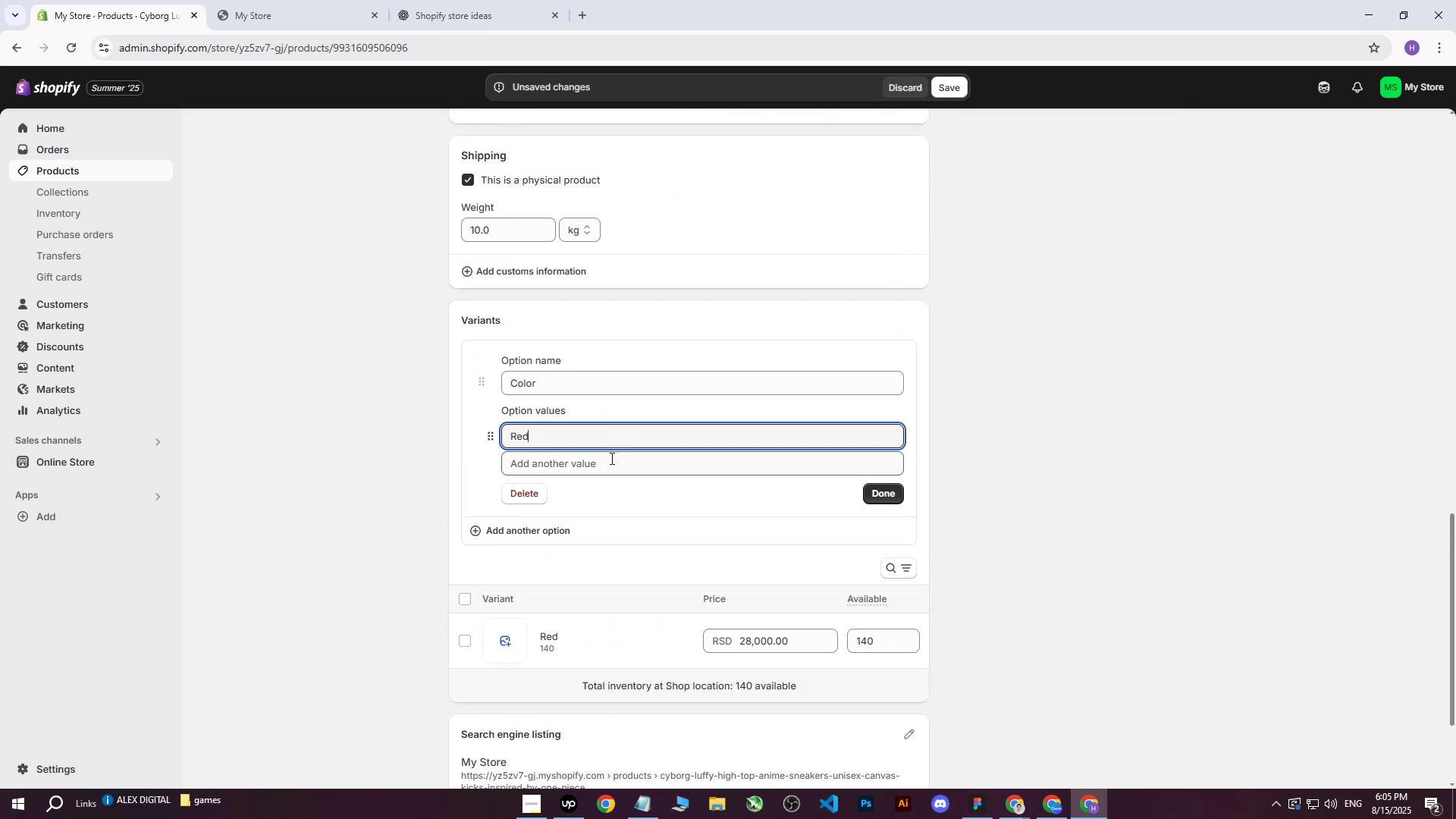 
left_click([634, 433])
 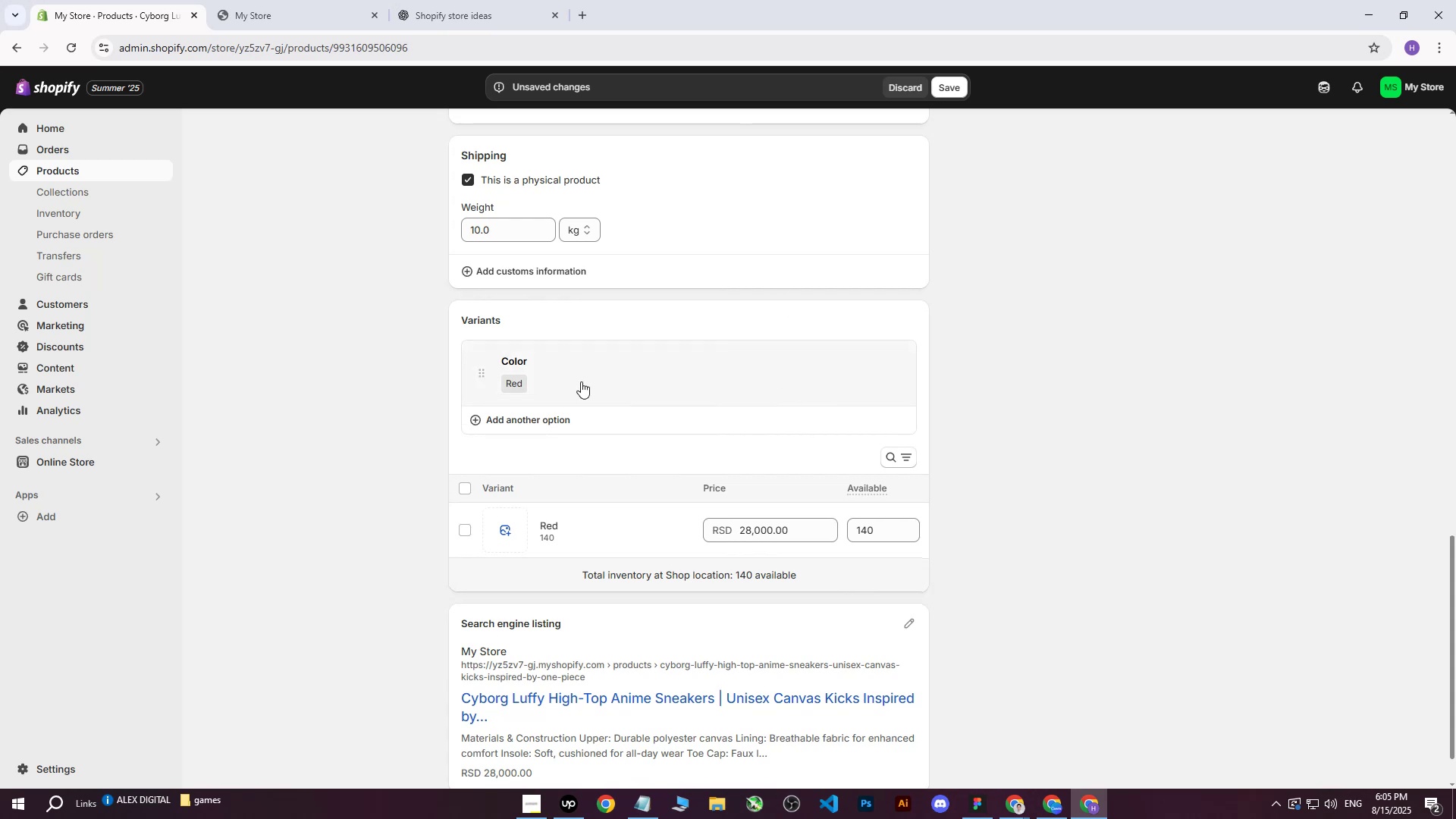 
left_click([494, 422])
 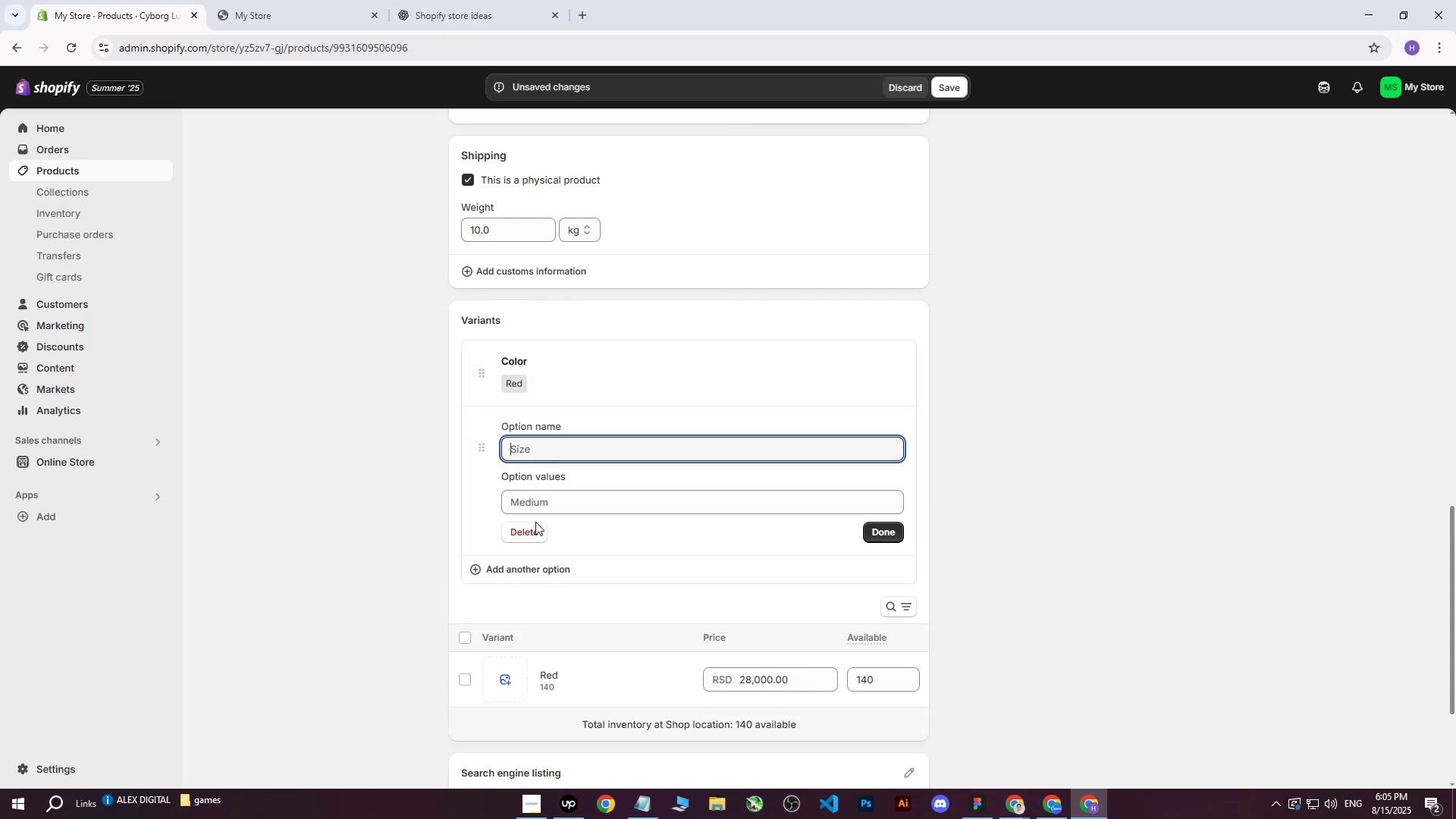 
left_click([515, 579])
 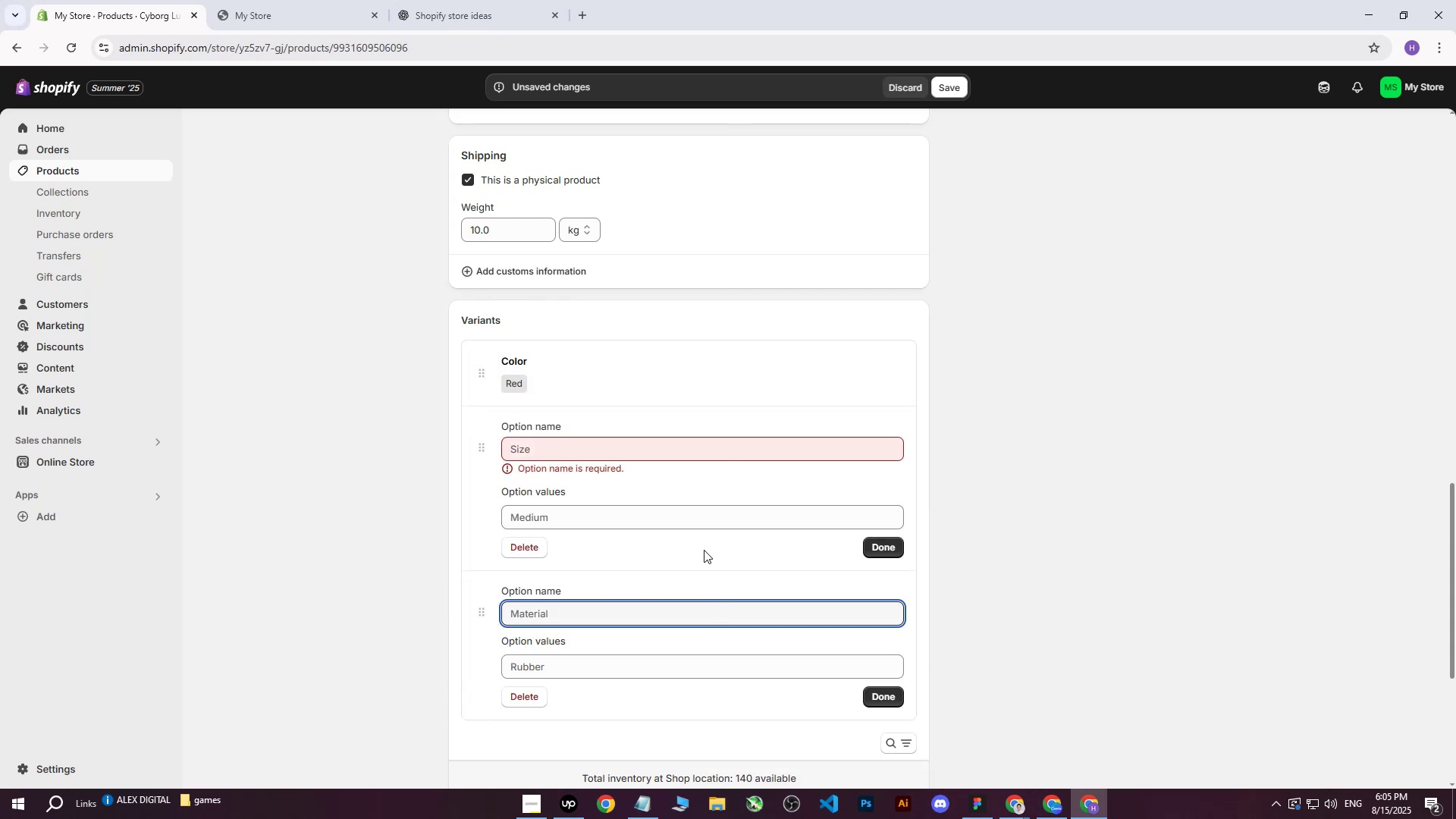 
left_click([530, 544])
 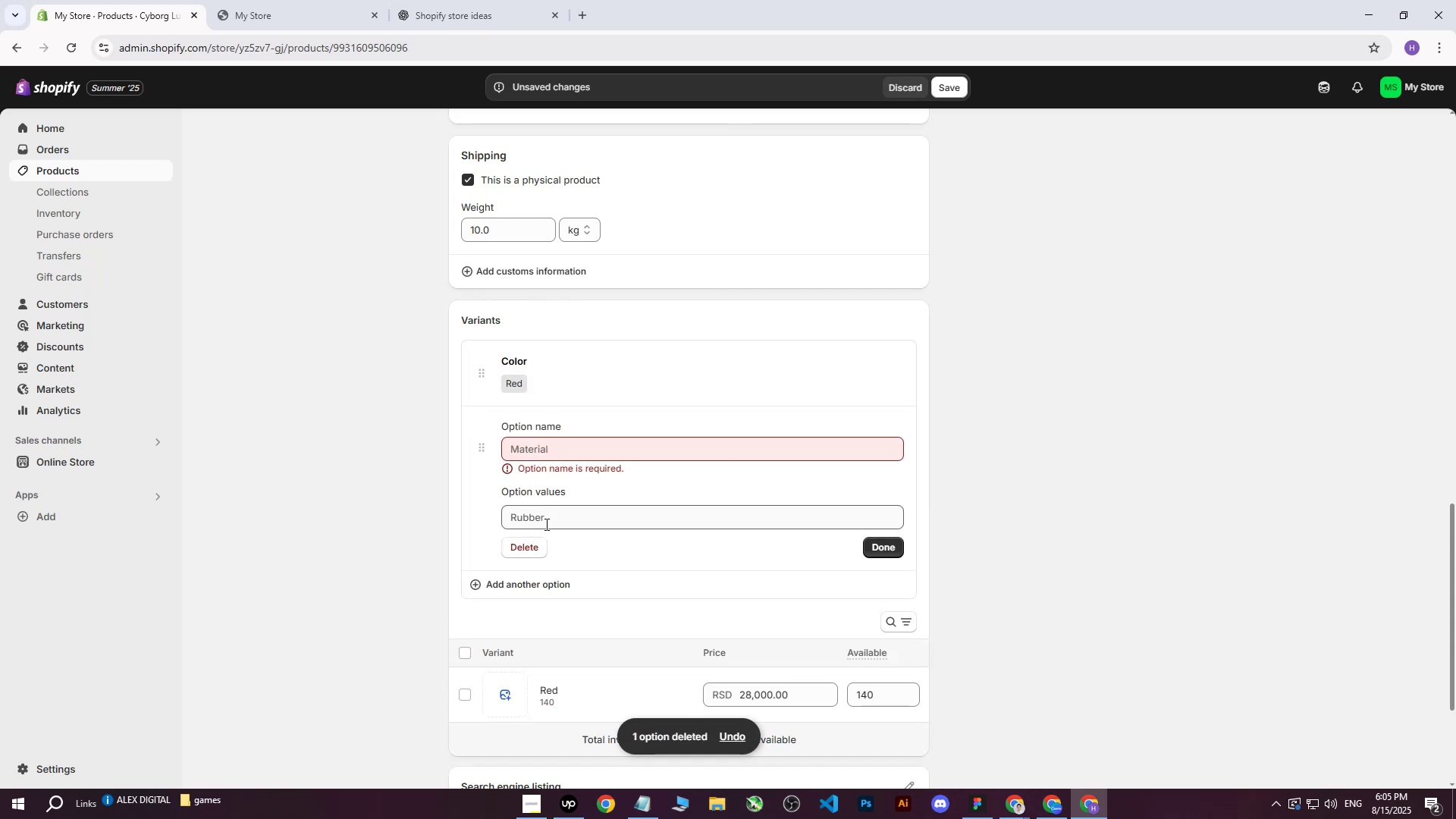 
left_click([545, 523])
 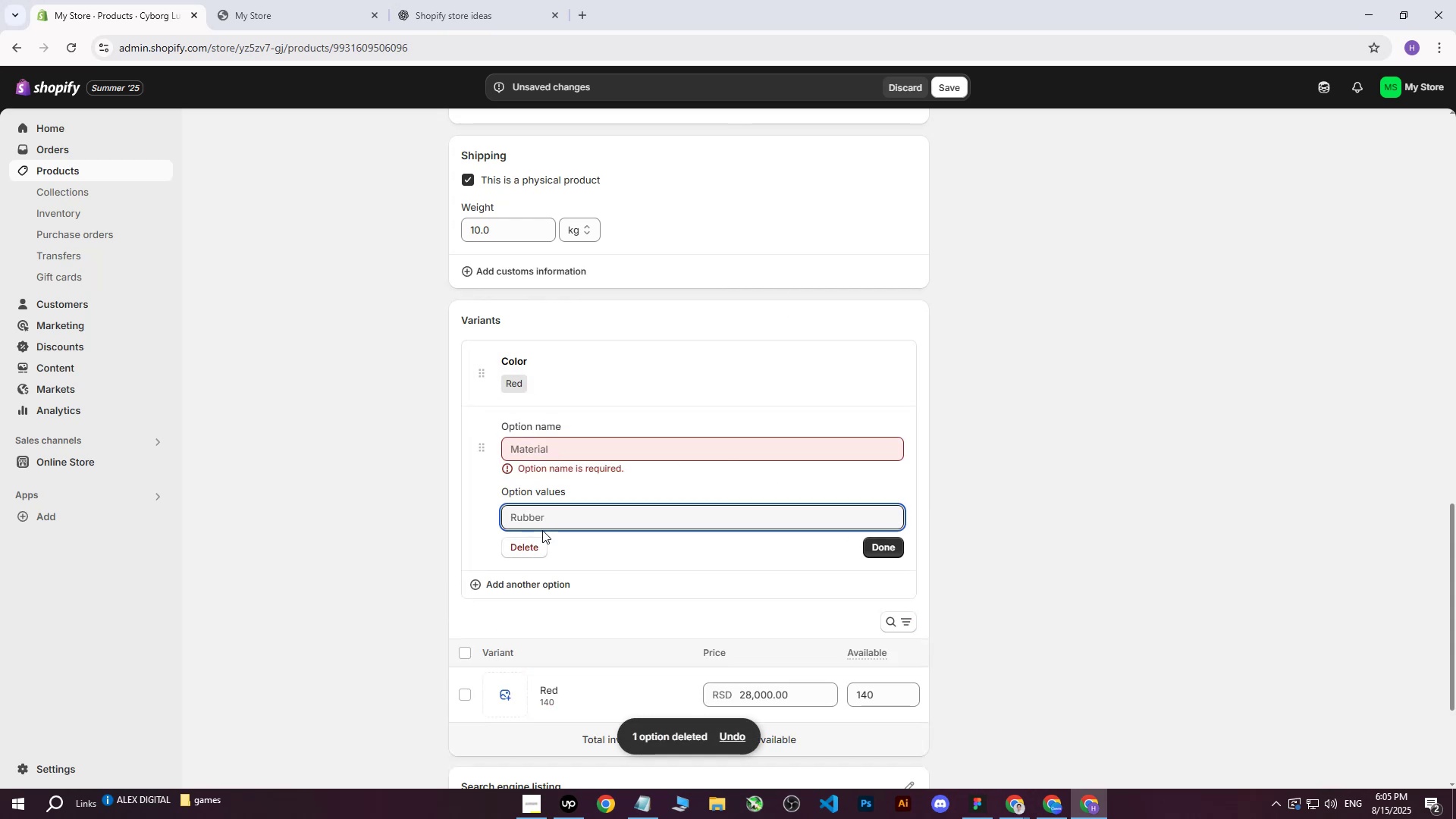 
type(Dark Red)
 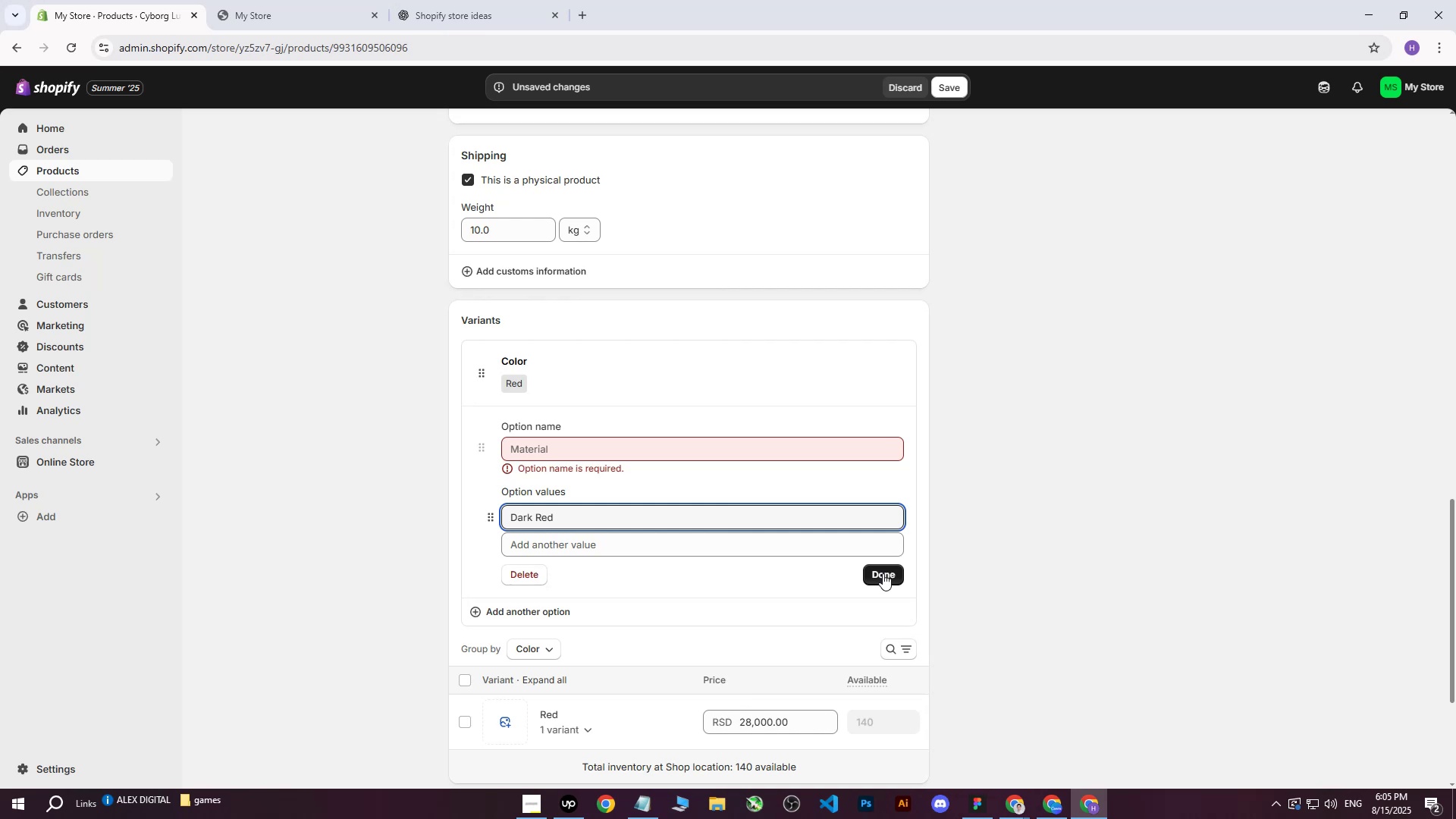 
double_click([883, 573])
 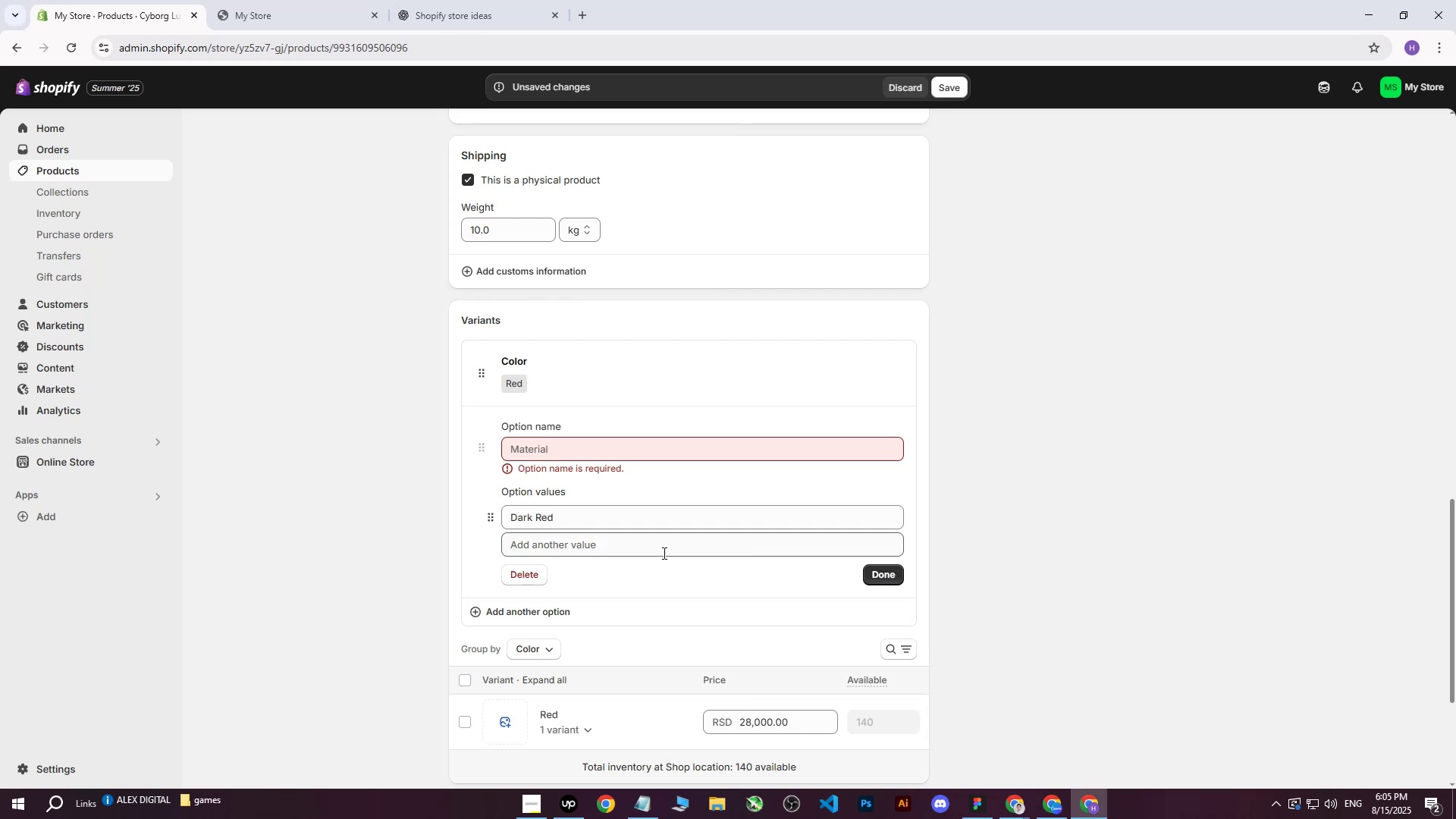 
left_click([659, 553])
 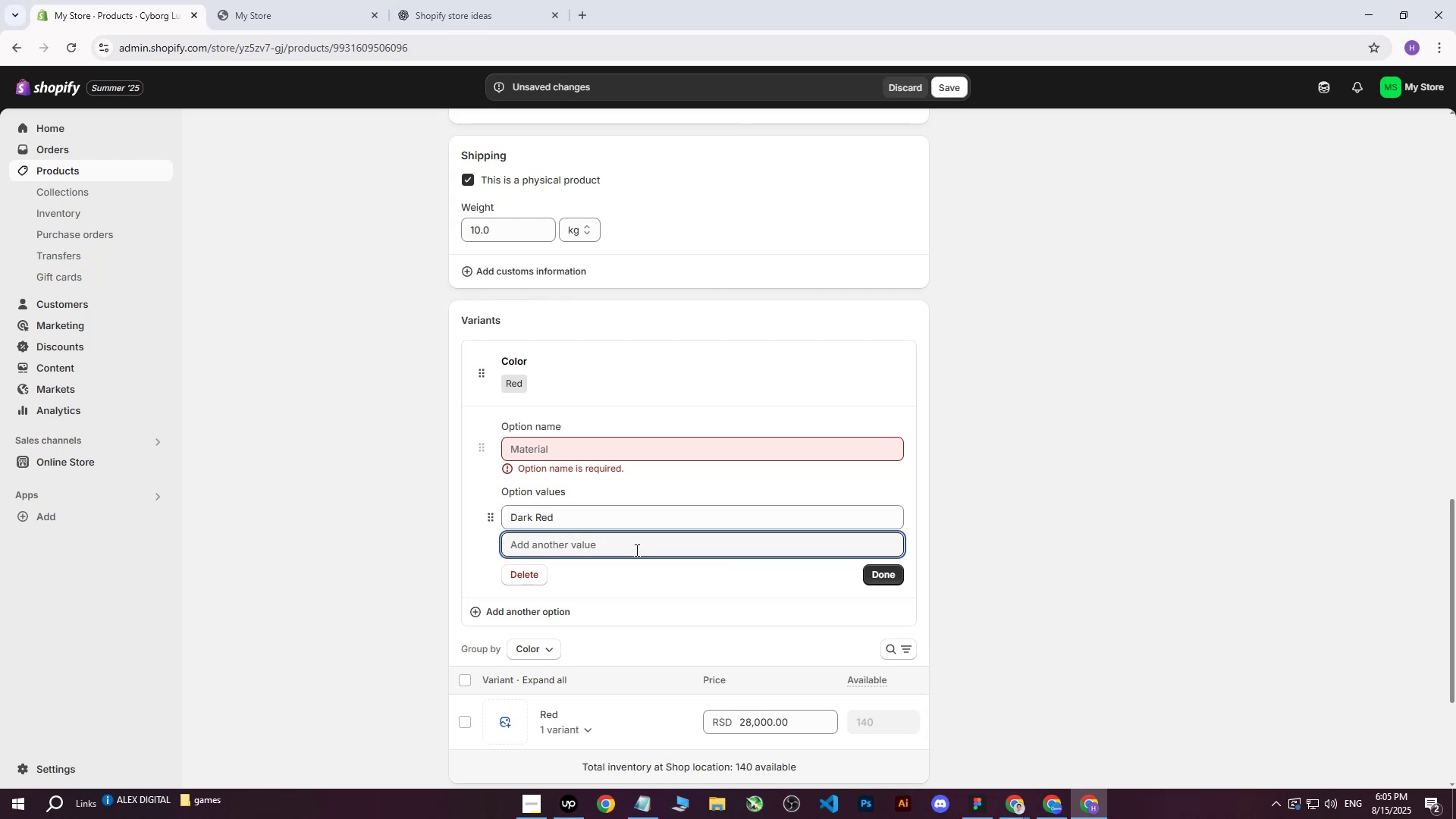 
left_click([635, 550])
 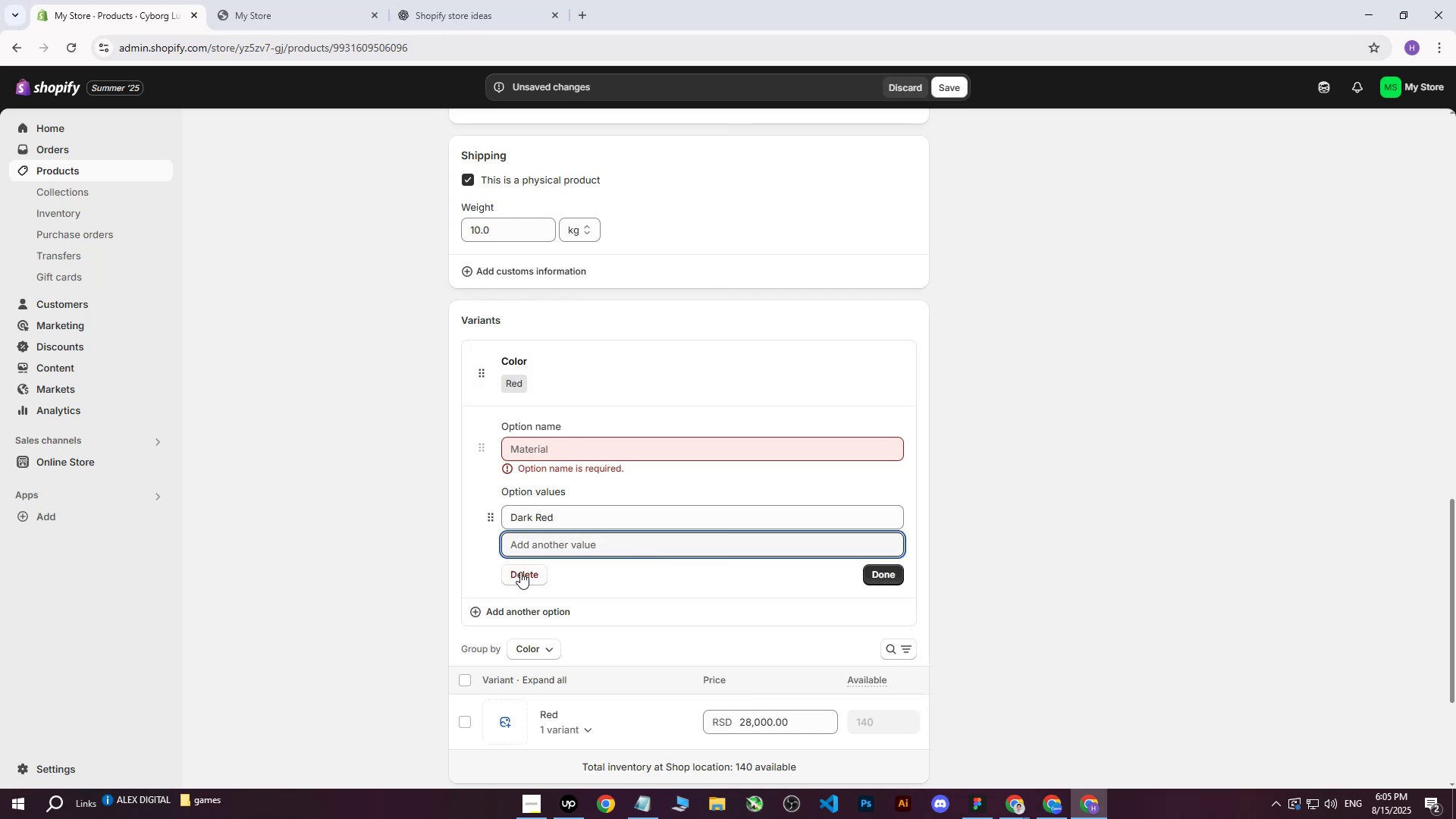 
left_click([986, 453])
 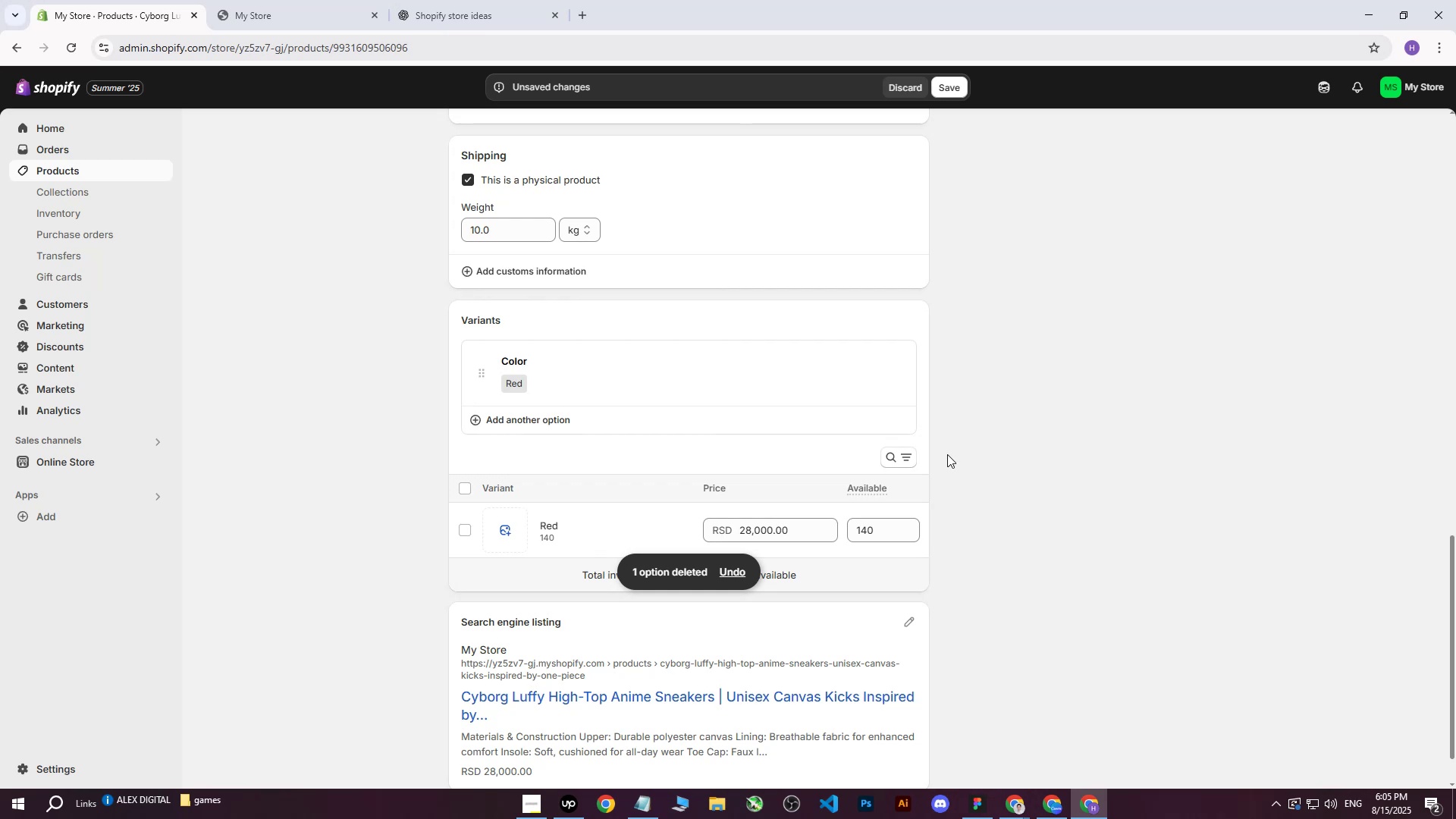 
wait(9.92)
 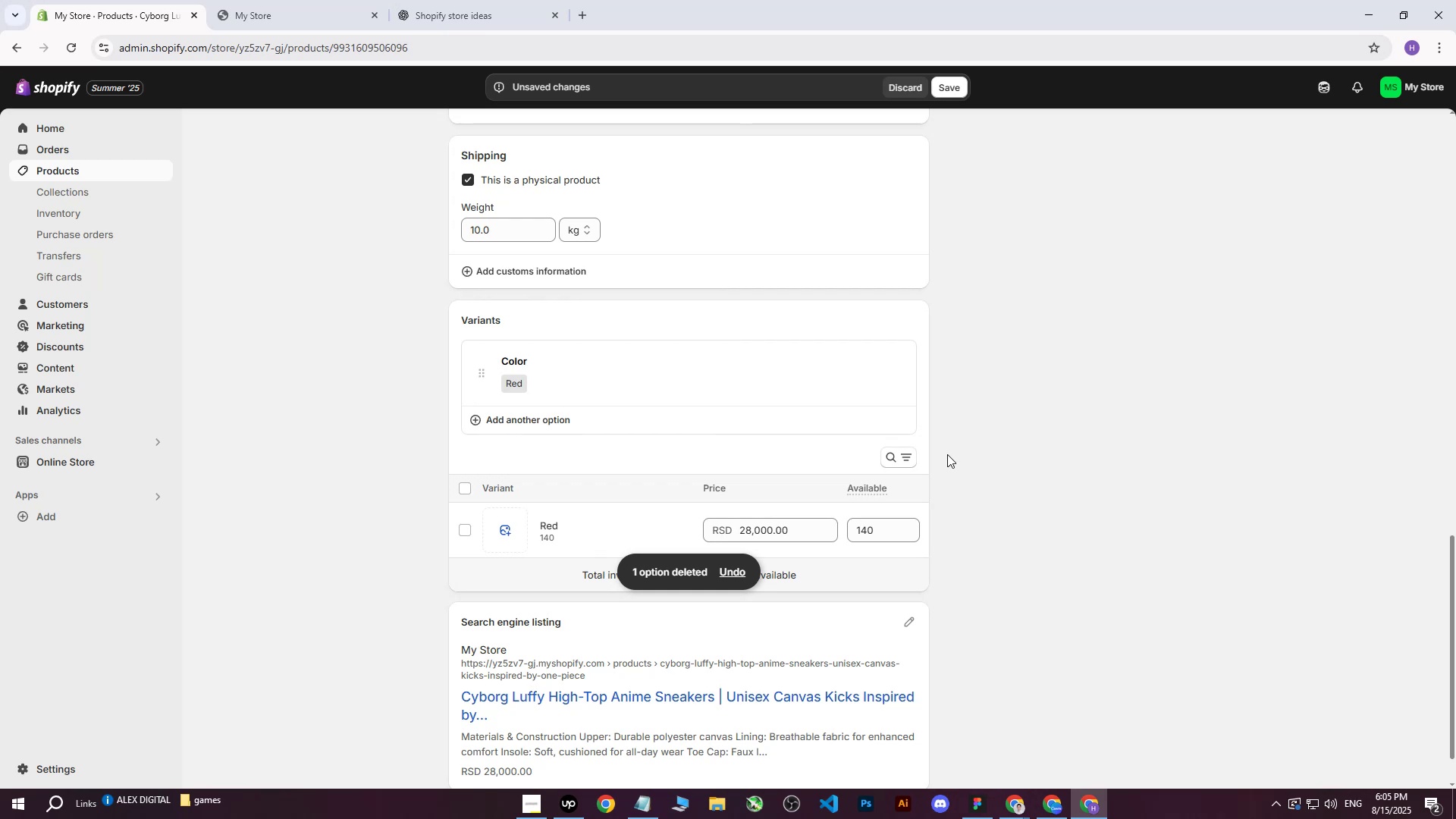 
left_click([955, 83])
 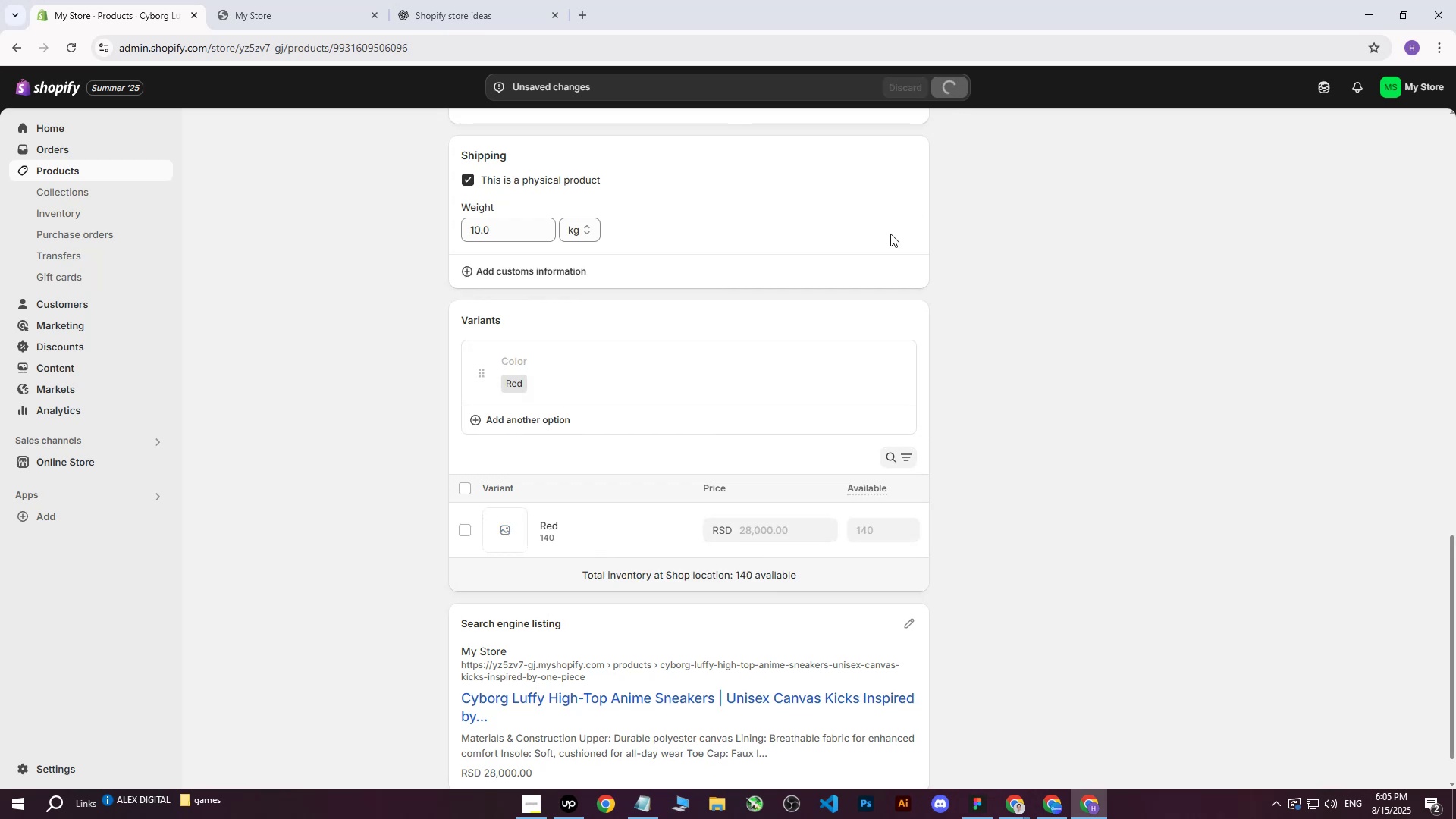 
scroll: coordinate [816, 375], scroll_direction: up, amount: 28.0
 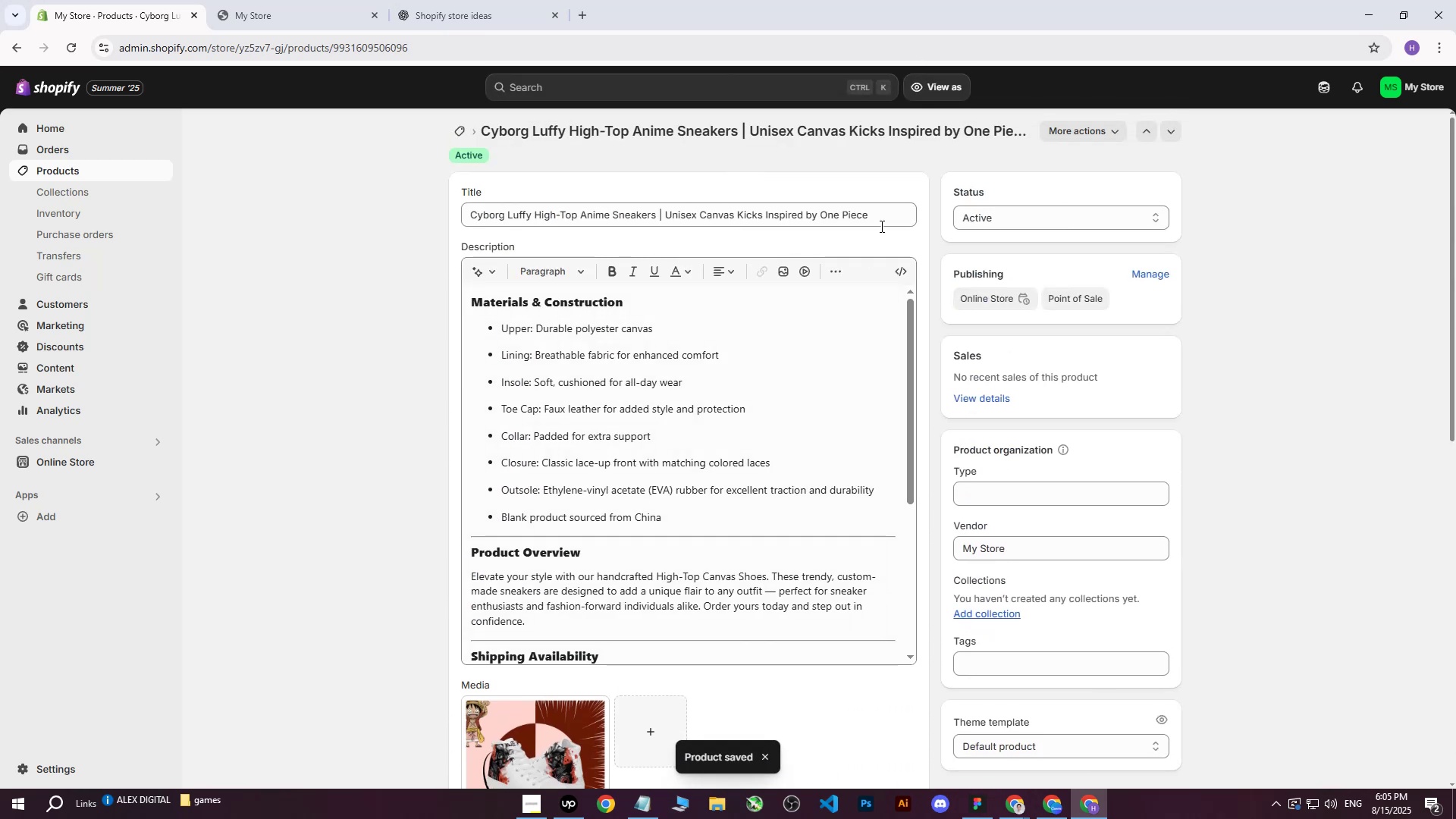 
left_click_drag(start_coordinate=[881, 215], to_coordinate=[375, 208])
 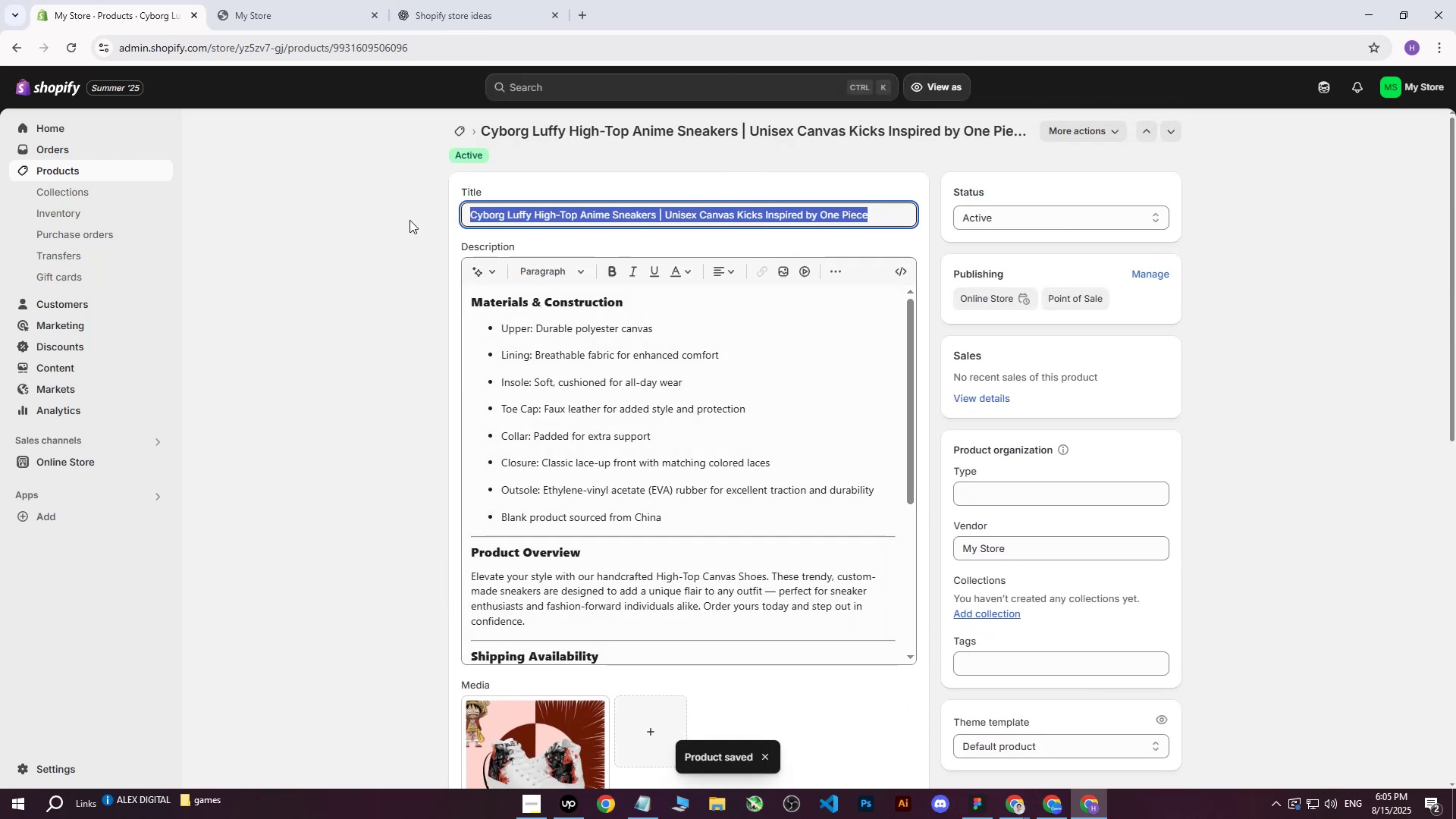 
key(Control+ControlLeft)
 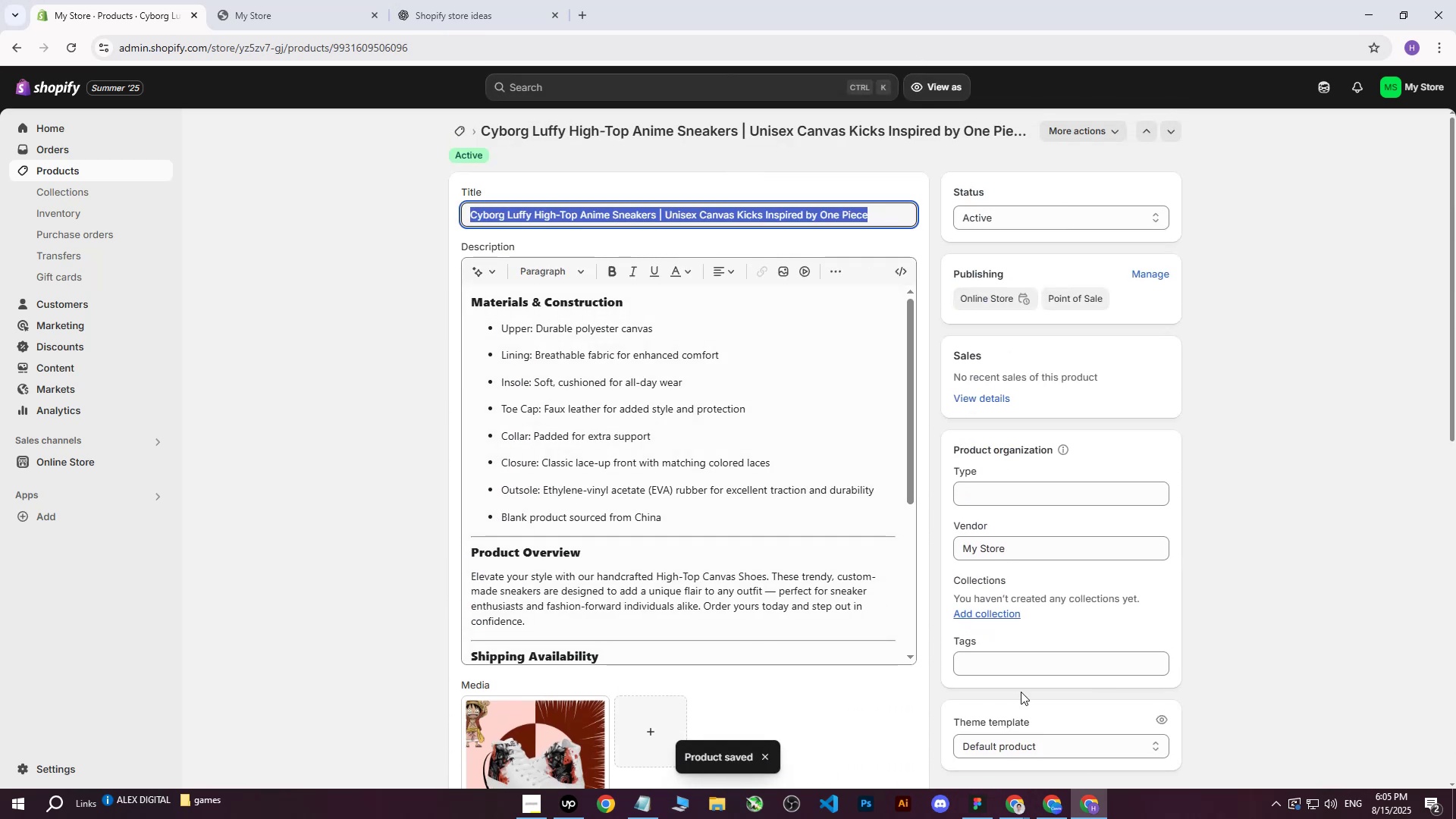 
key(Control+C)
 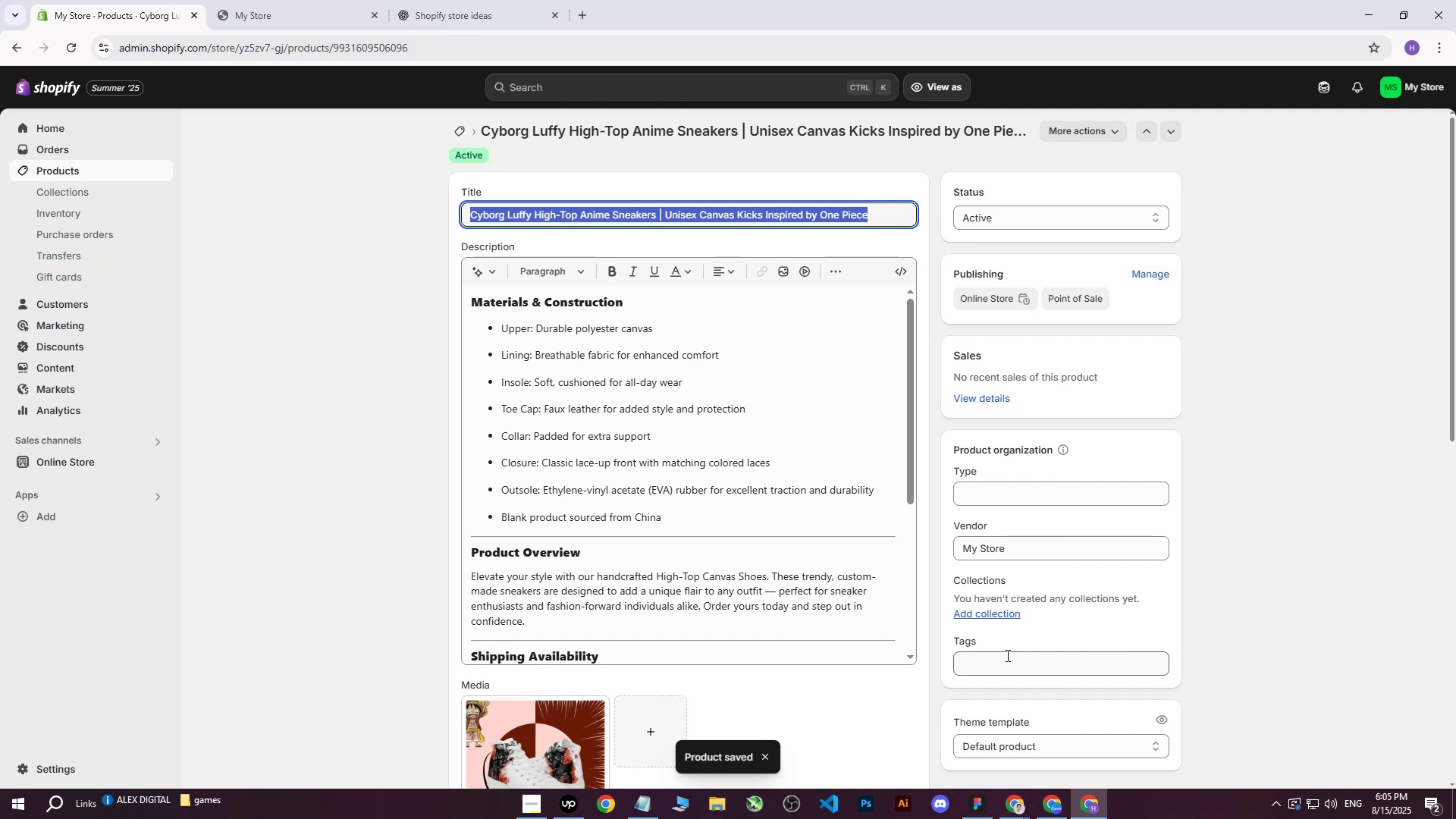 
left_click([1006, 655])
 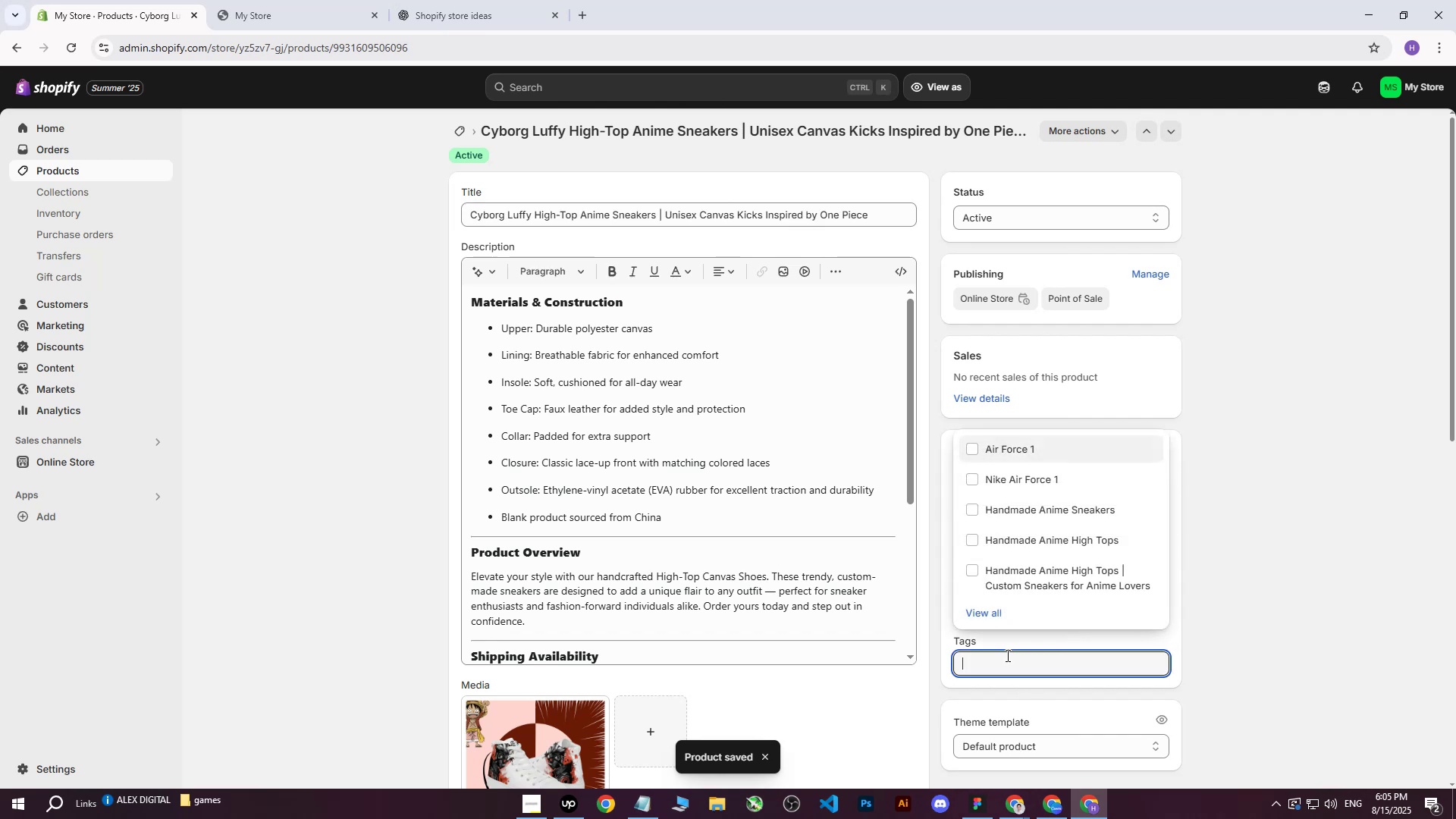 
key(Control+ControlLeft)
 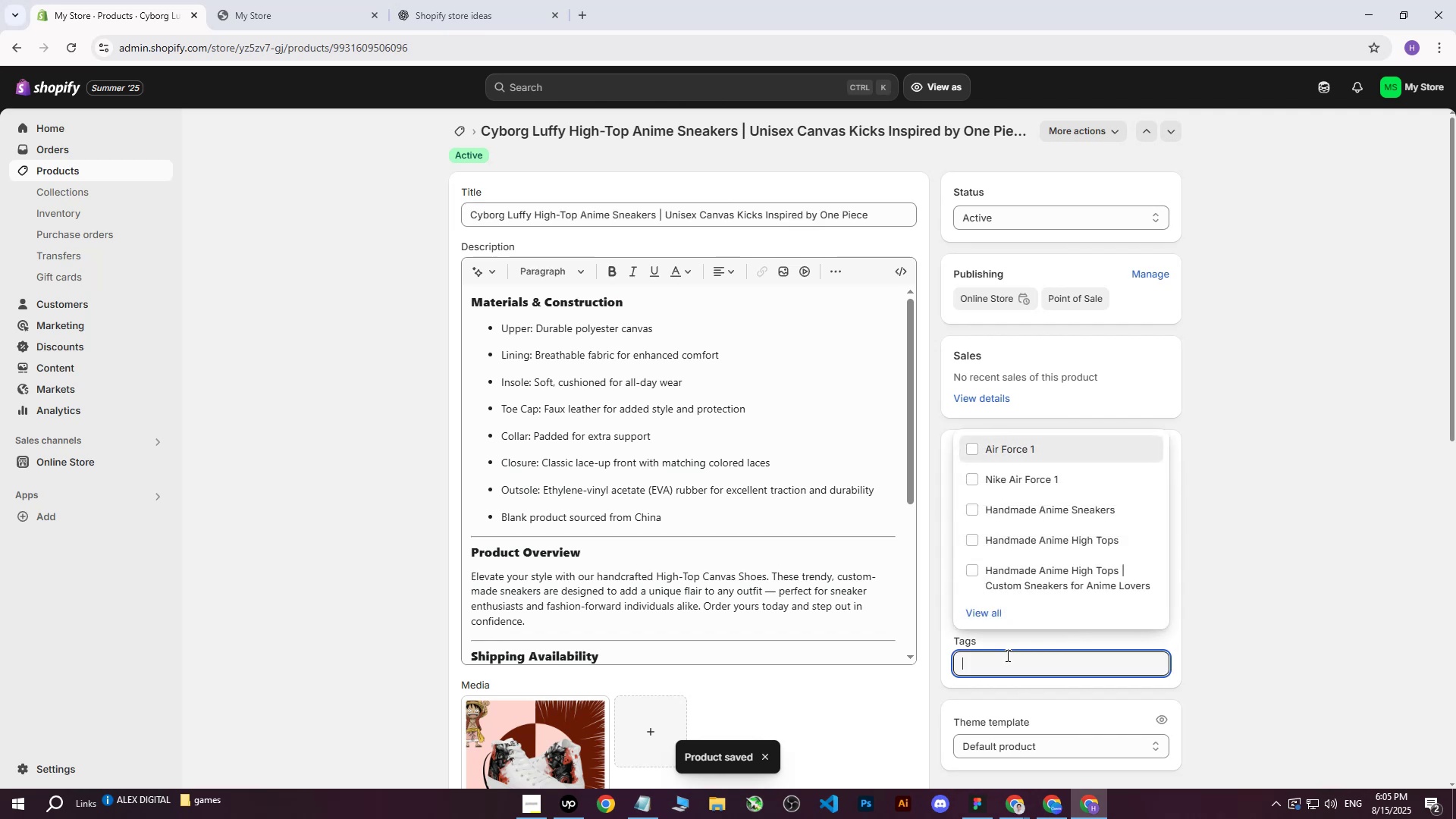 
key(Control+V)
 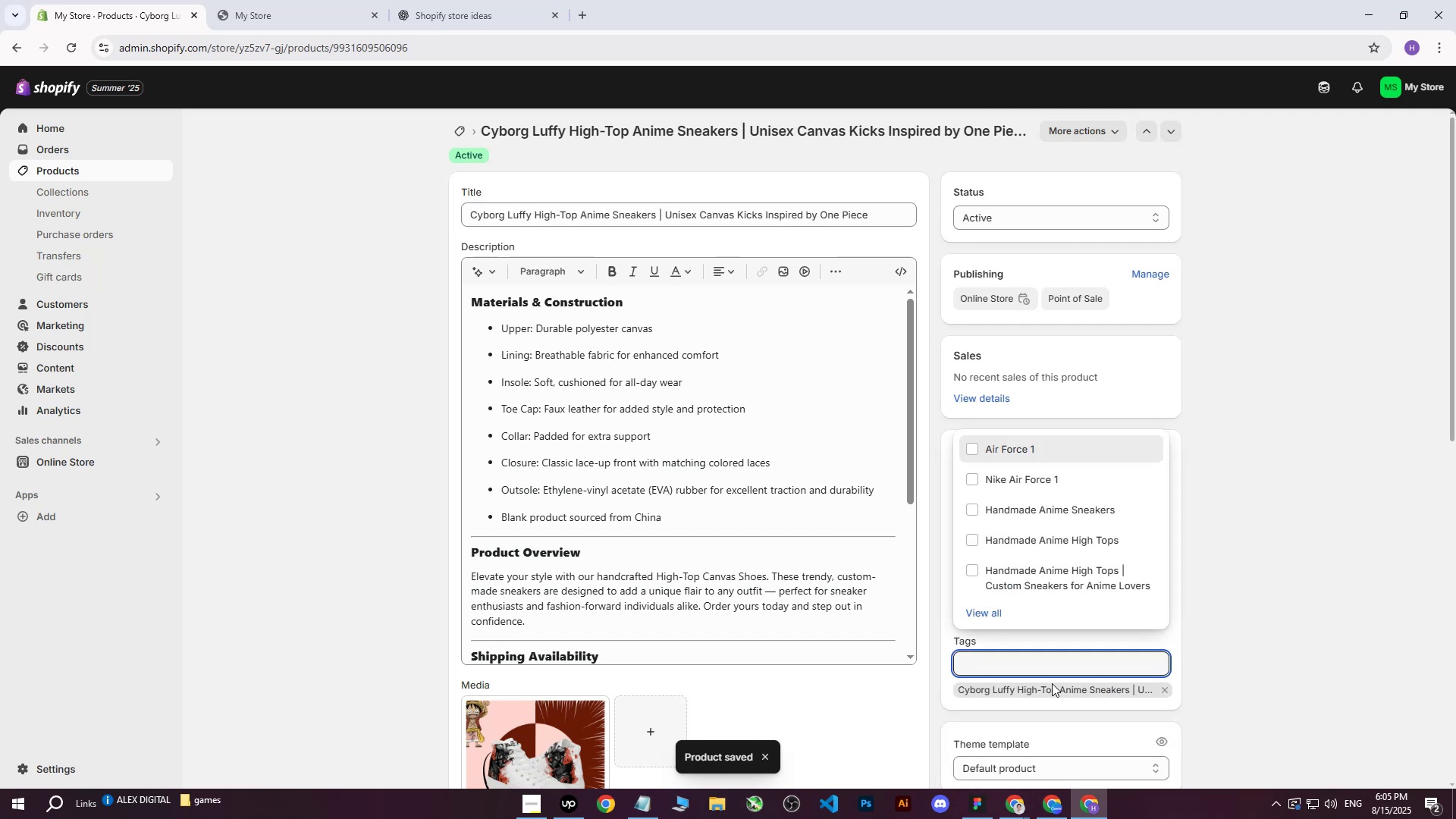 
double_click([1270, 462])
 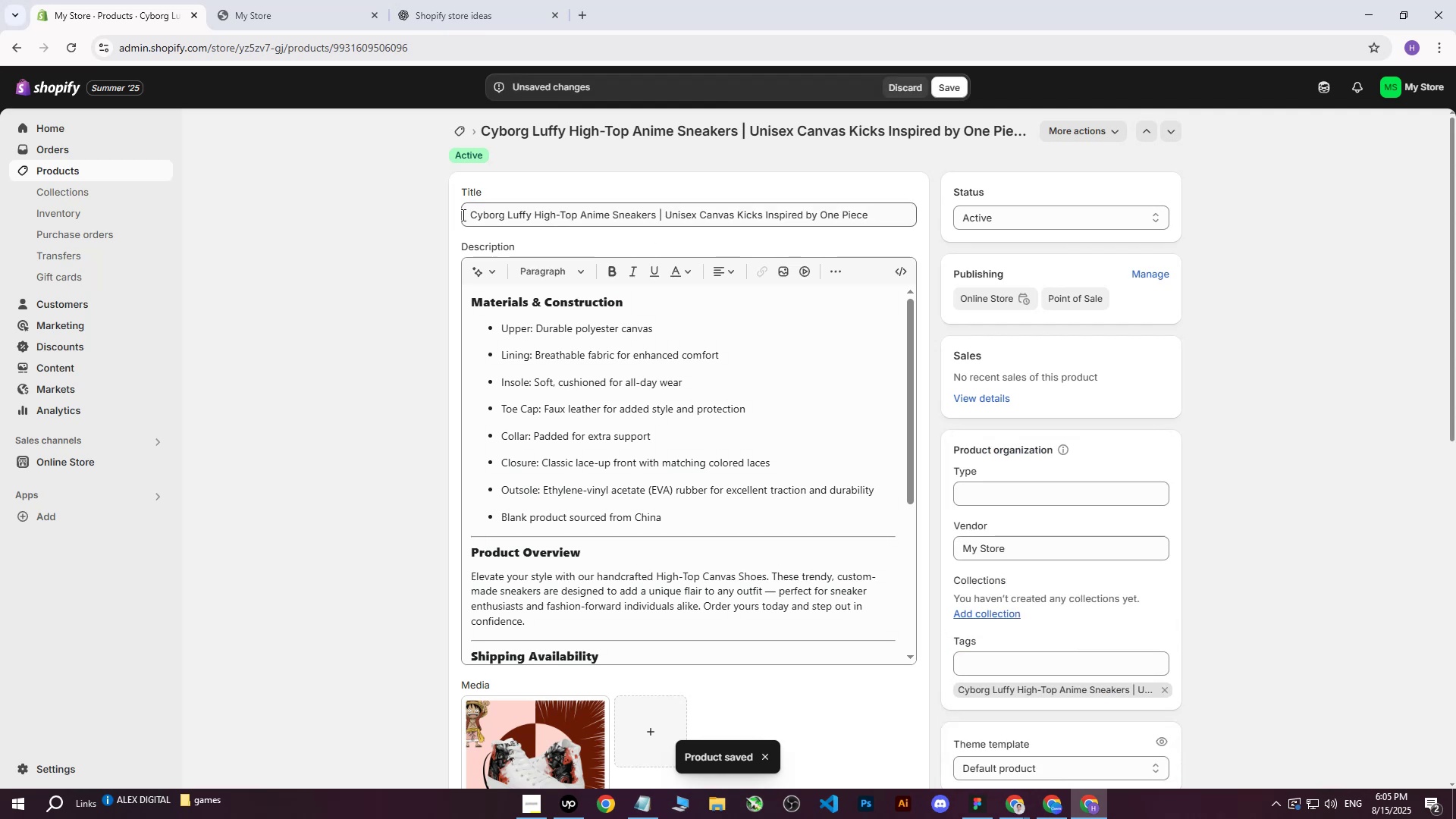 
left_click_drag(start_coordinate=[472, 218], to_coordinate=[657, 215])
 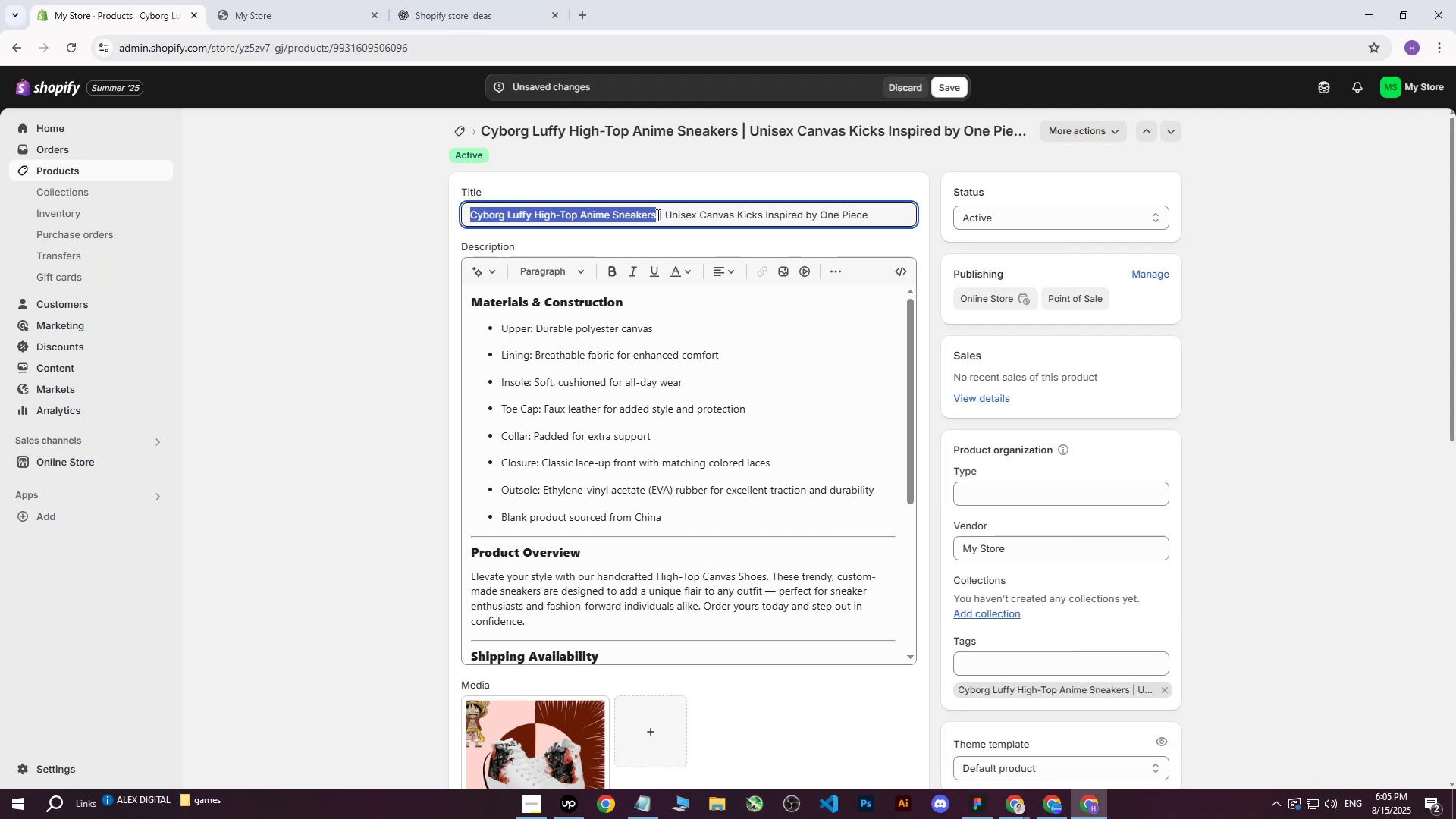 
key(Control+C)
 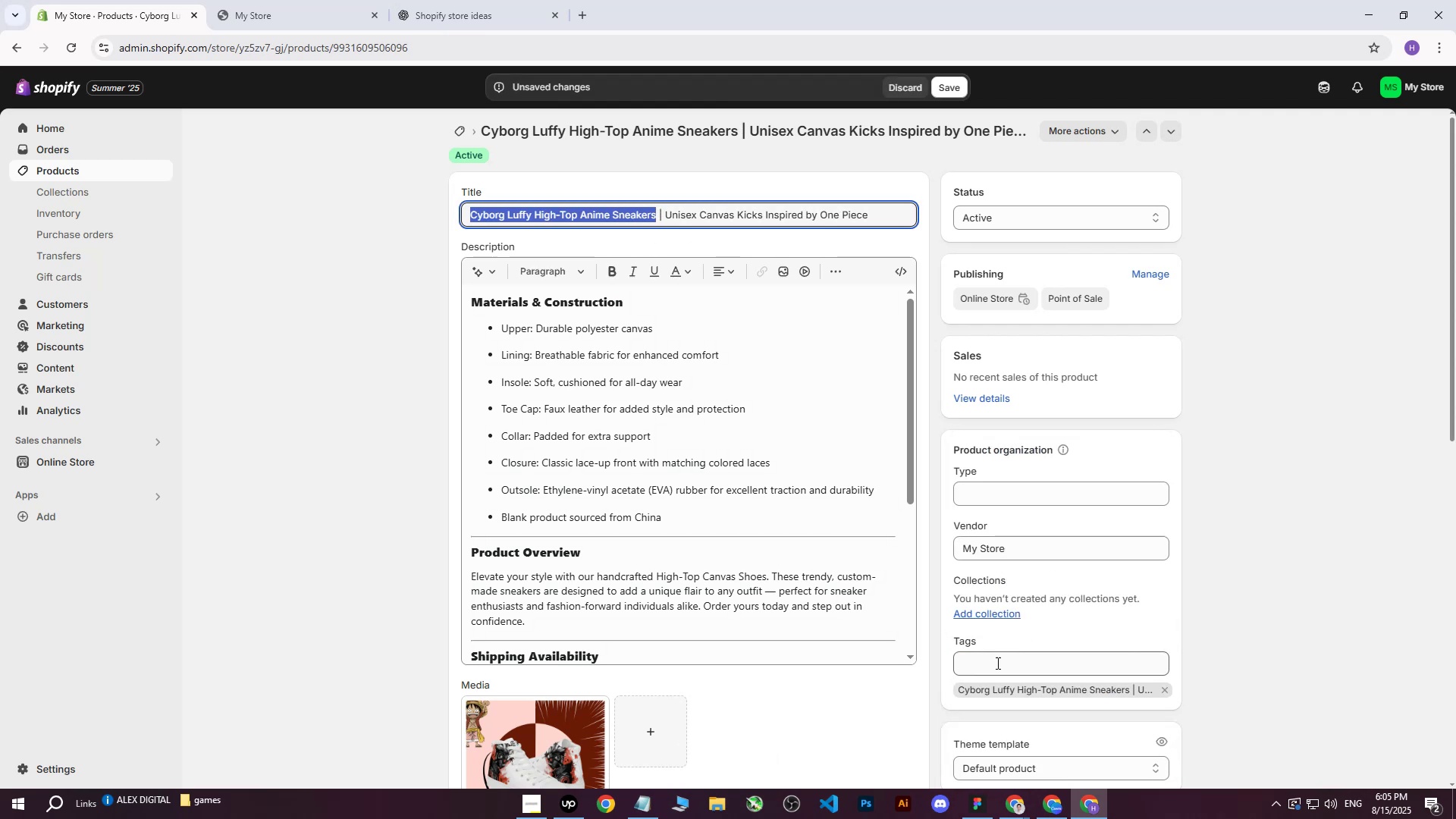 
left_click([996, 664])
 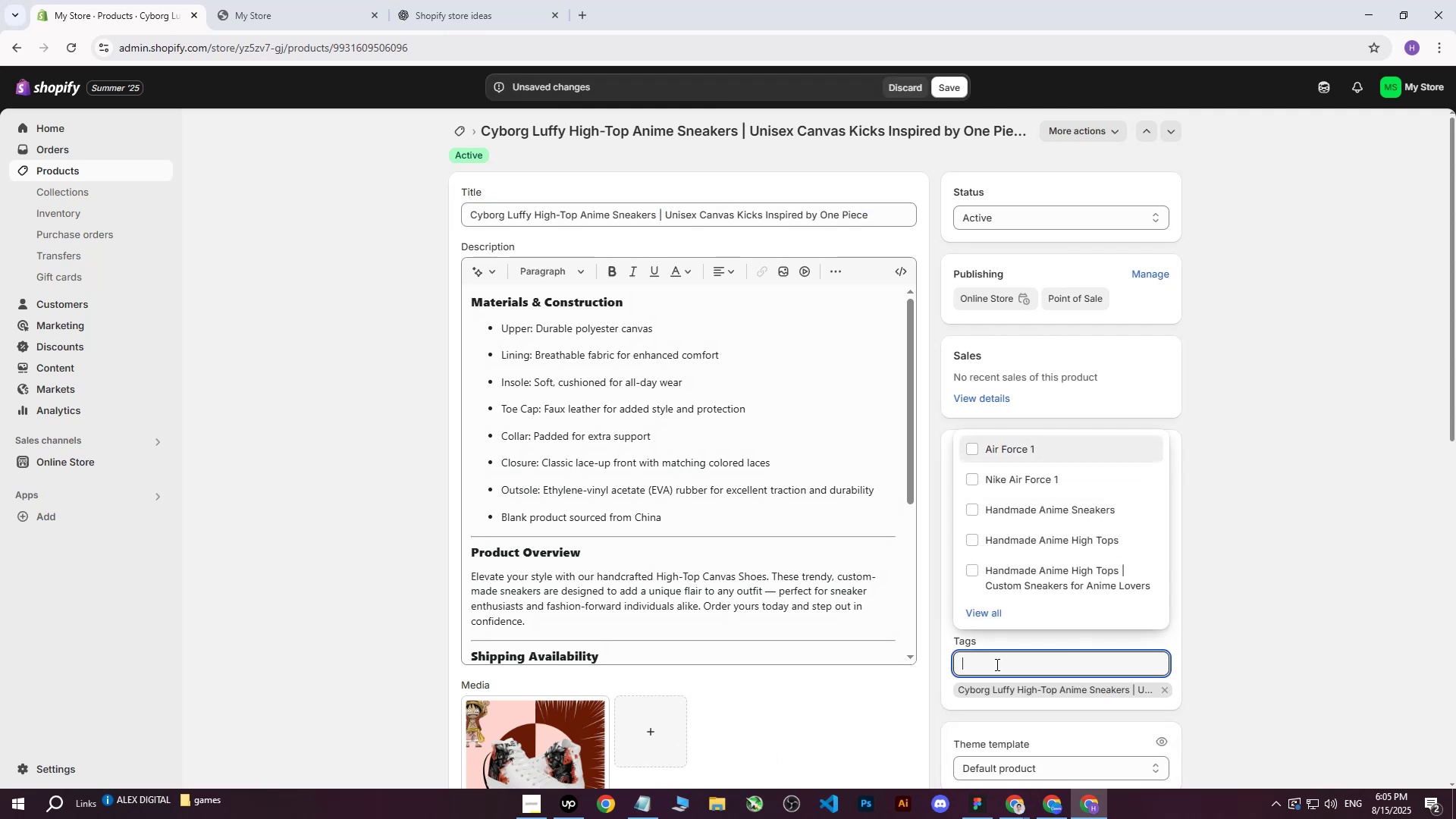 
key(Control+ControlLeft)
 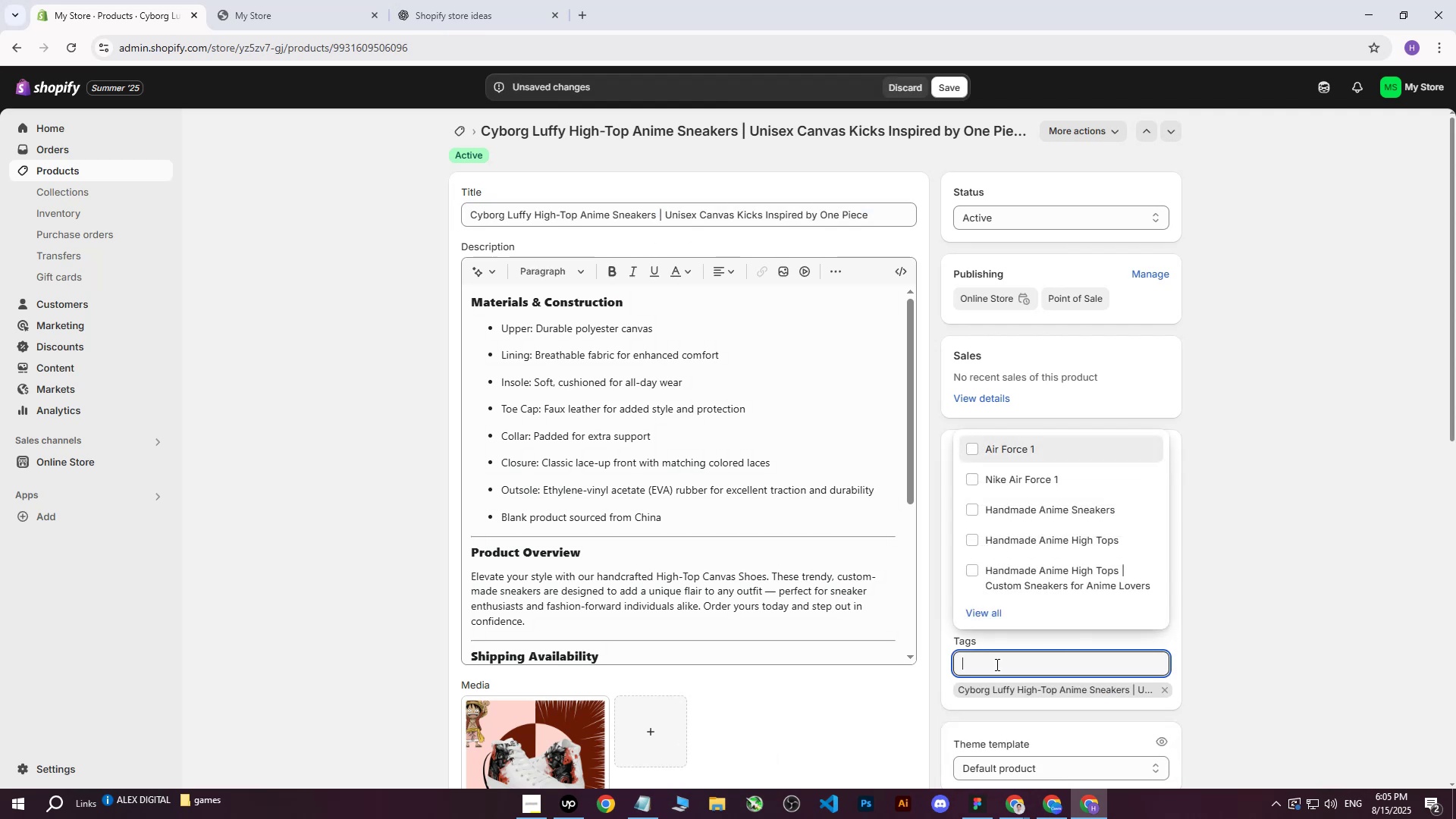 
key(Control+V)
 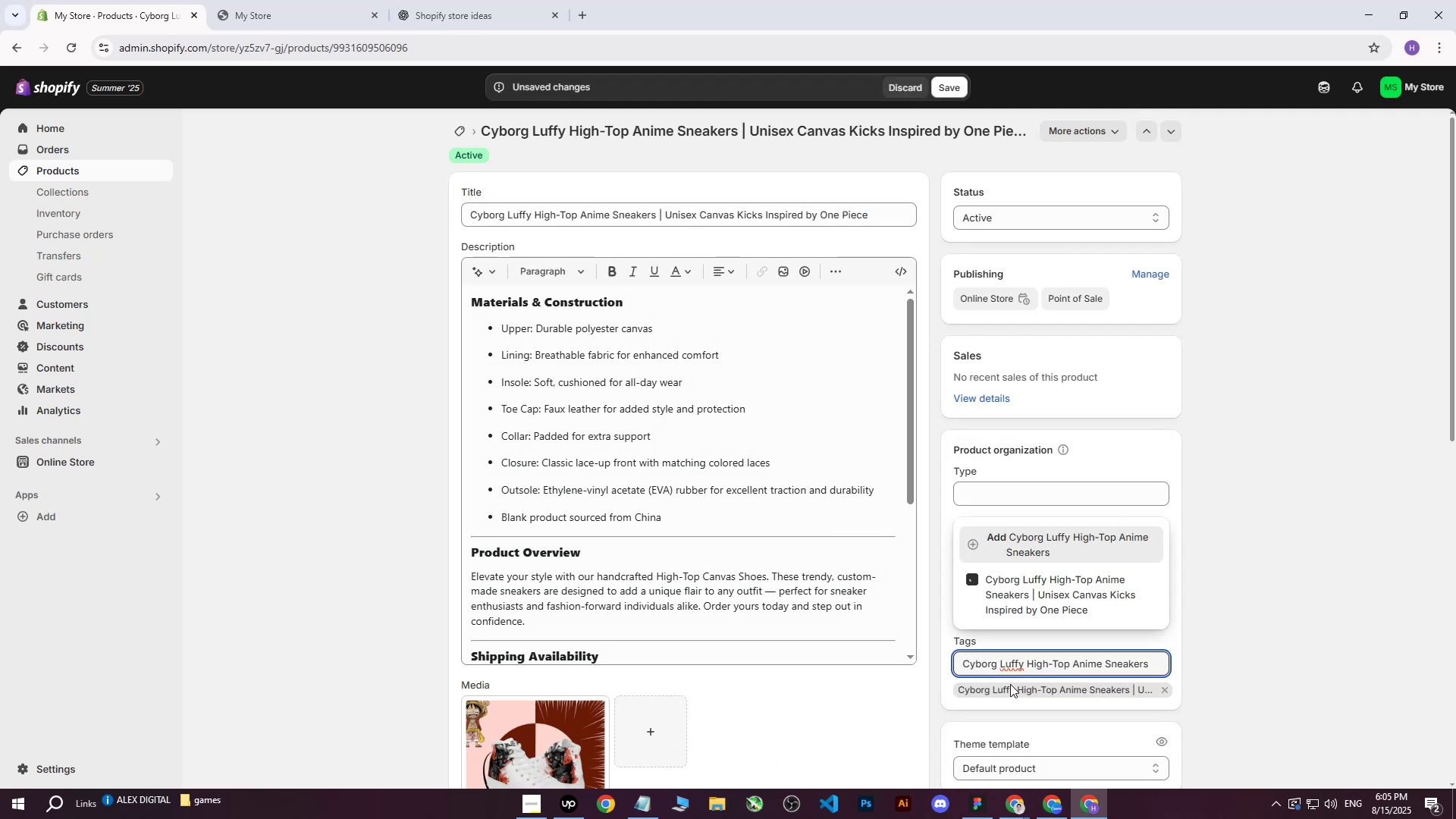 
left_click([1006, 695])
 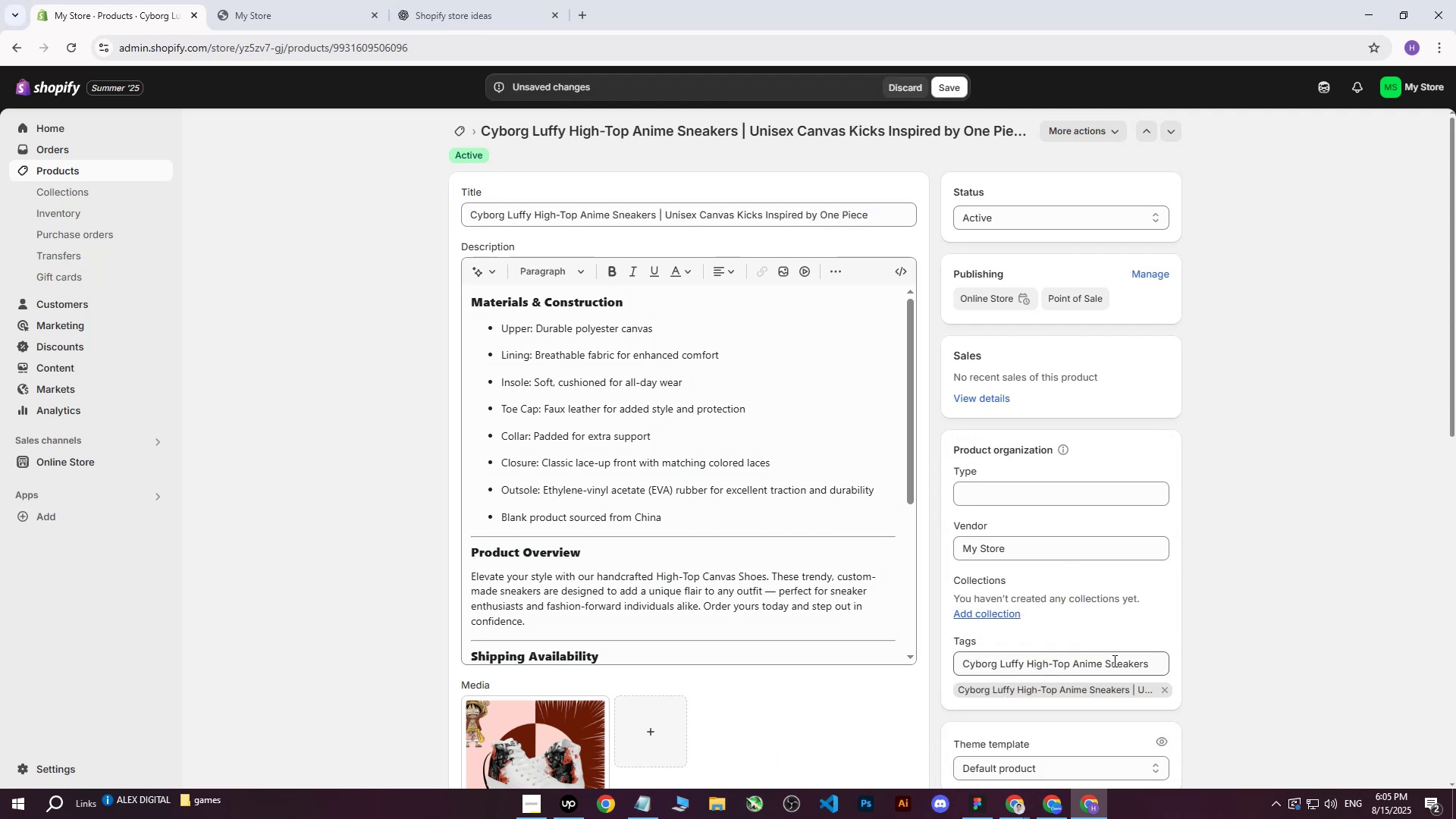 
left_click([1157, 661])
 